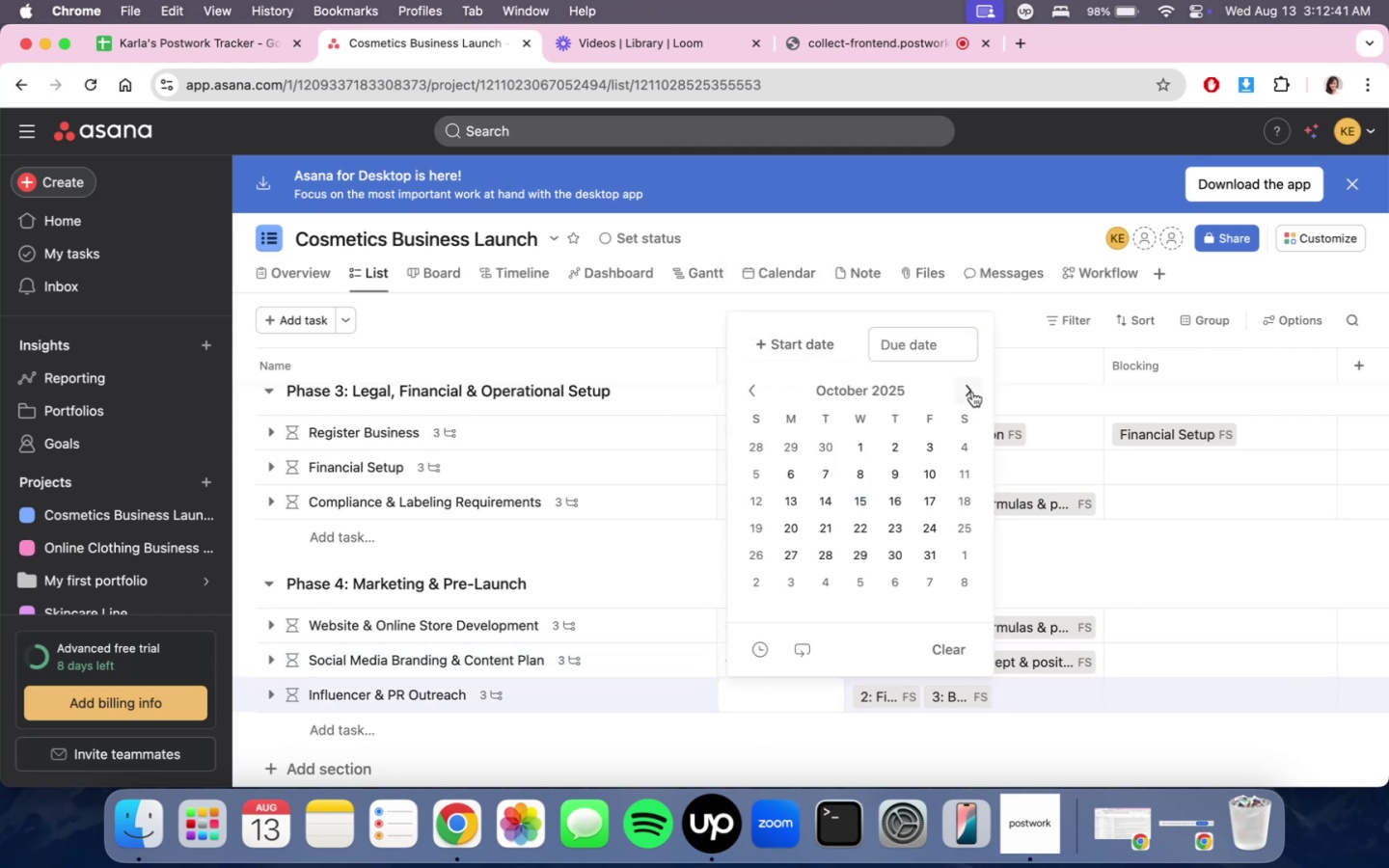 
left_click([826, 342])
 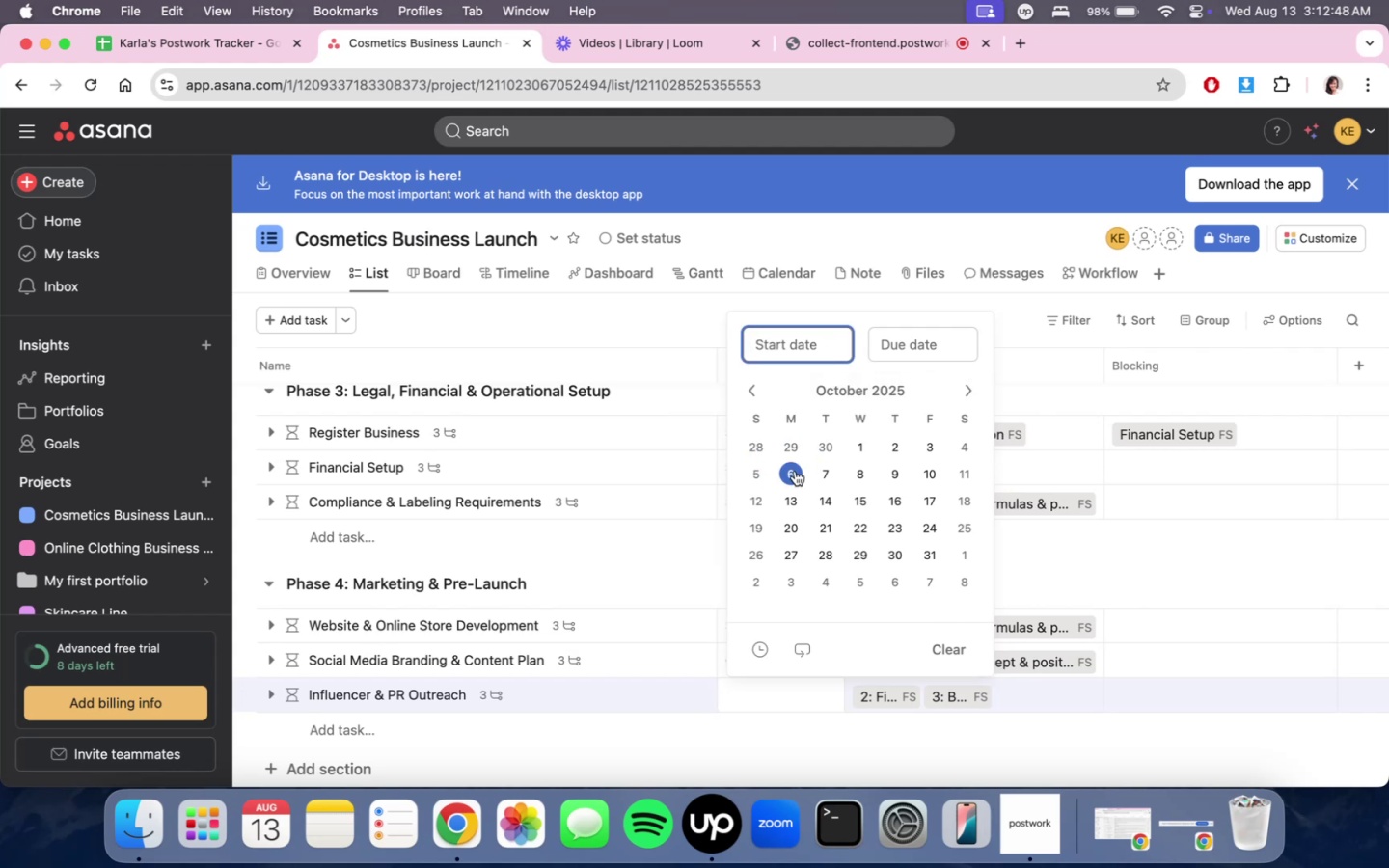 
double_click([787, 476])
 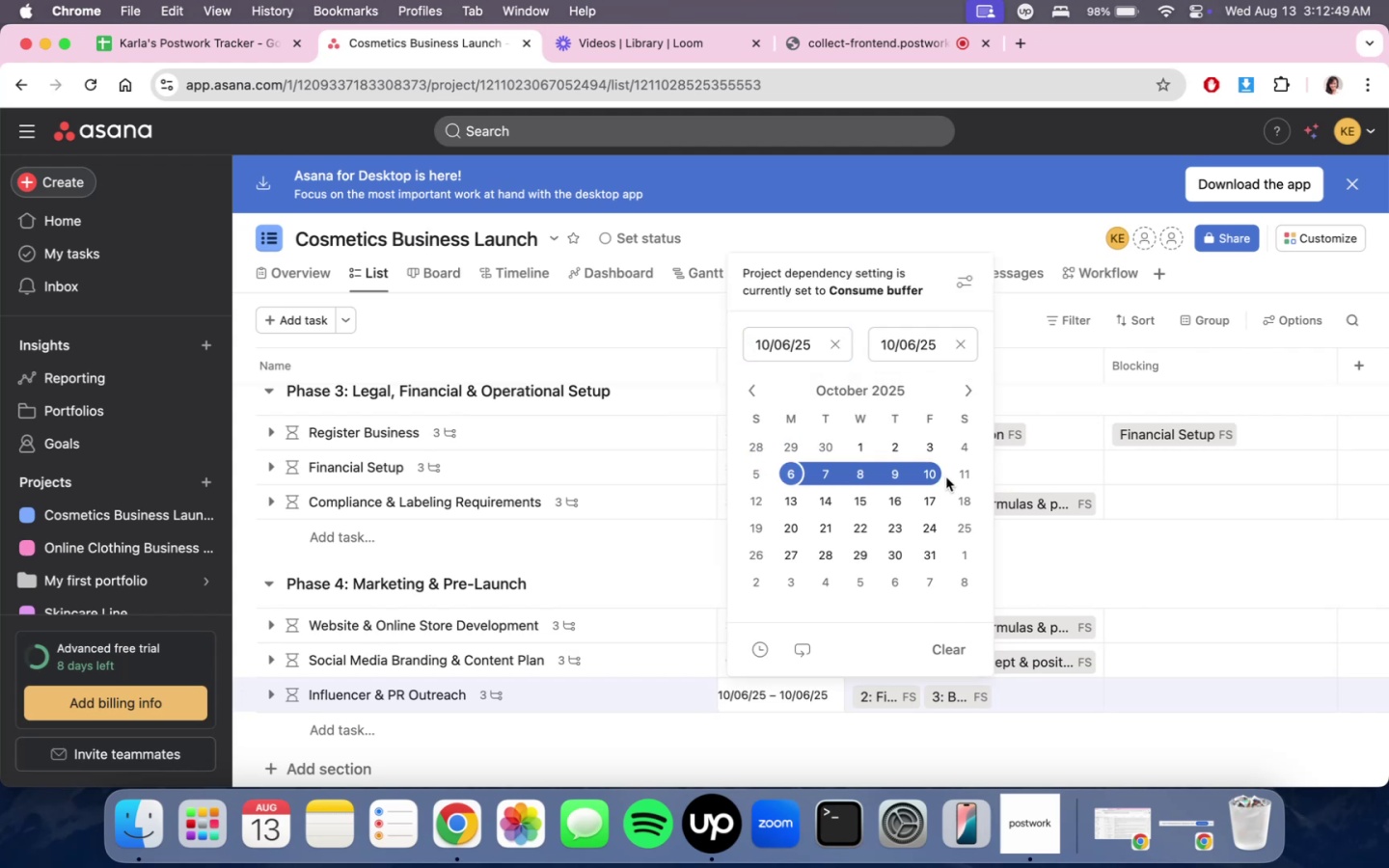 
triple_click([946, 477])
 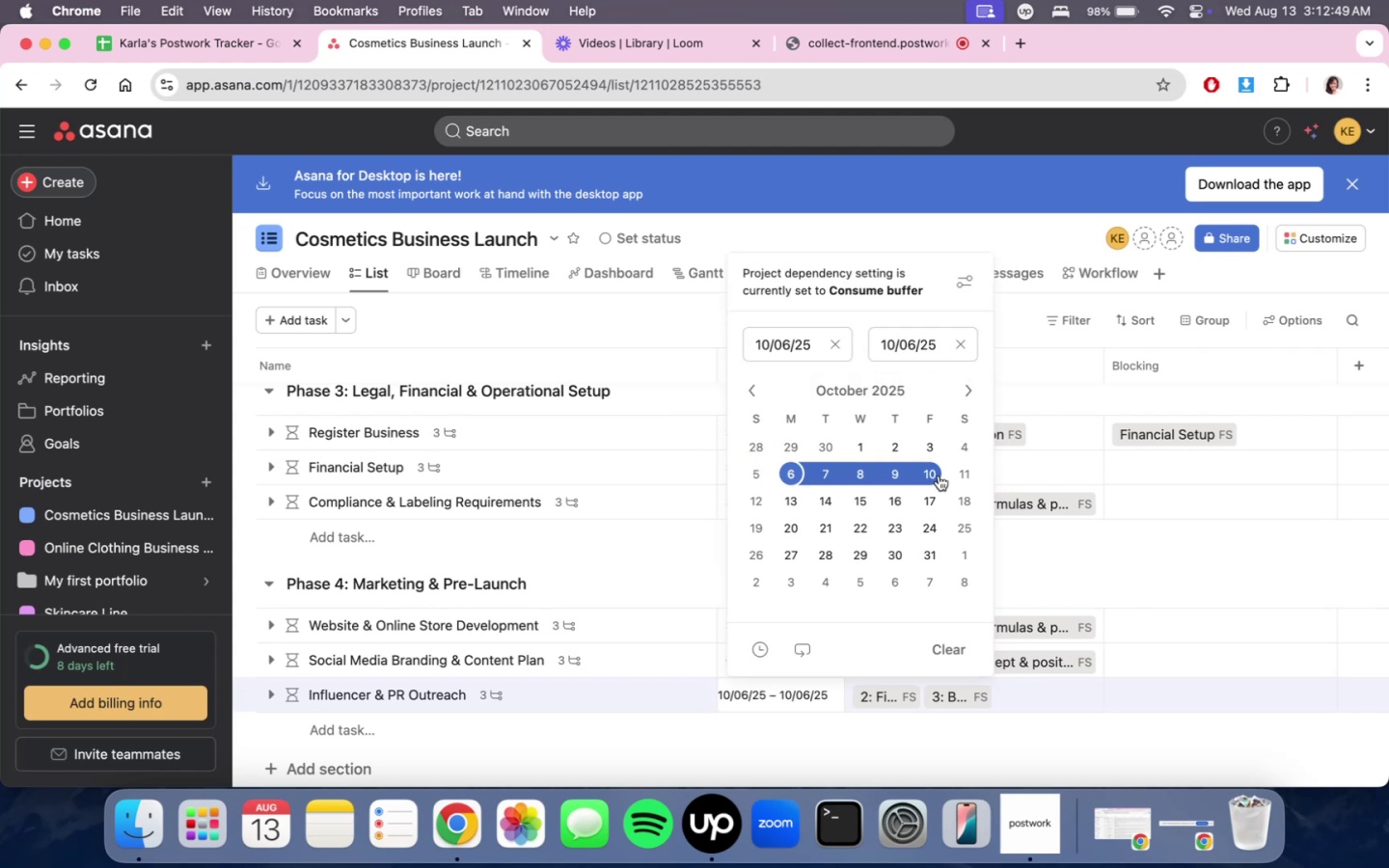 
triple_click([939, 475])
 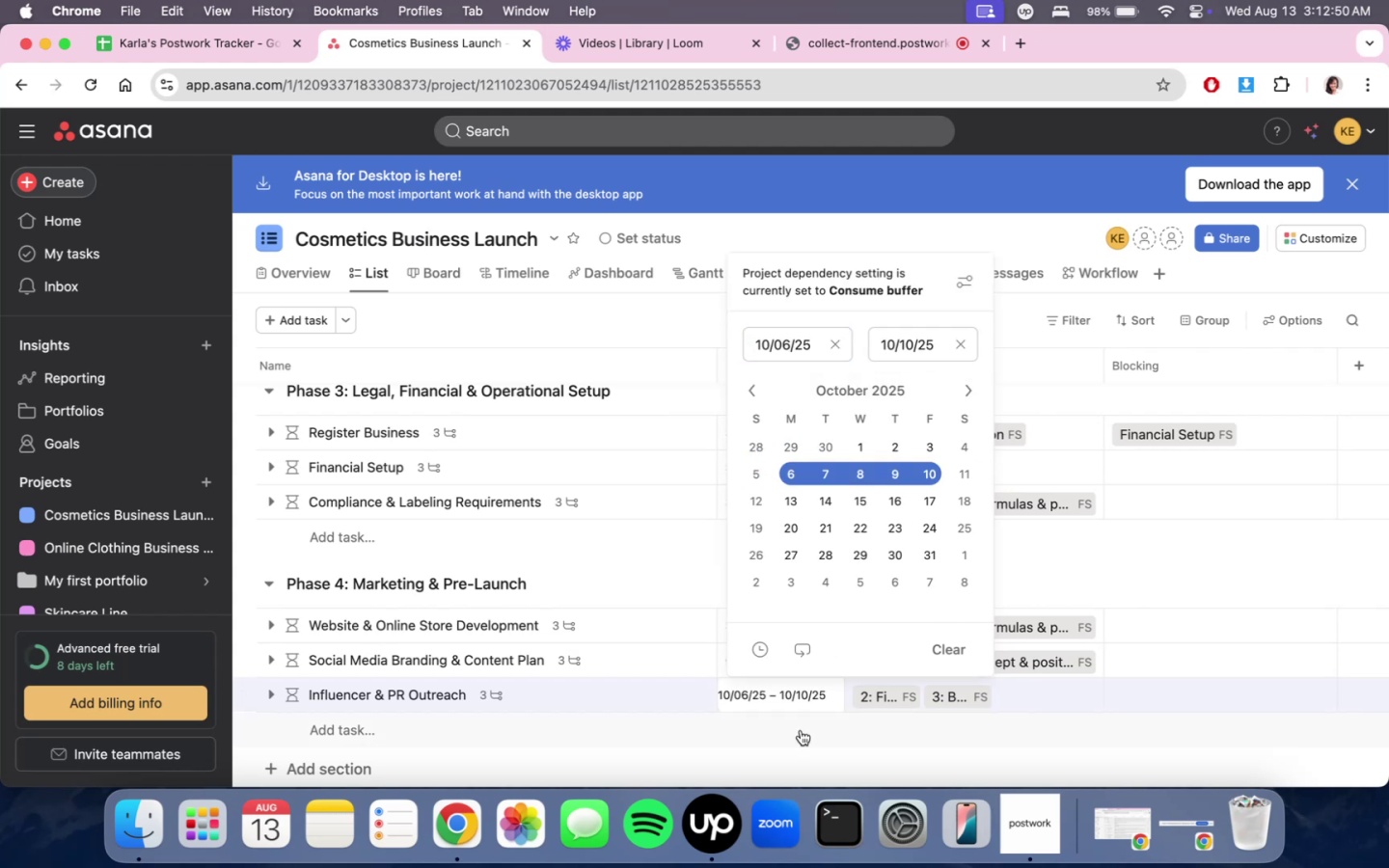 
triple_click([801, 730])
 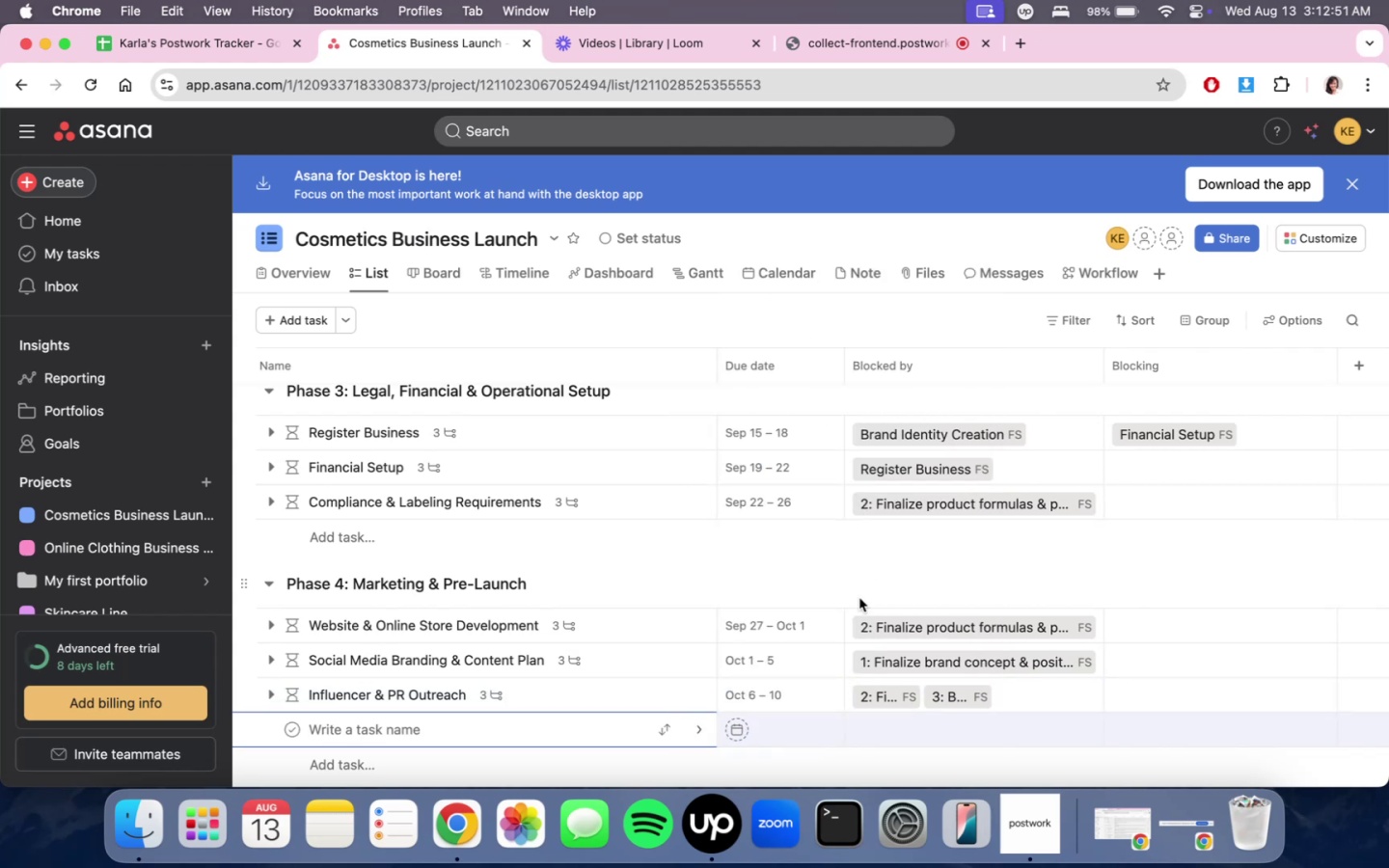 
left_click([863, 583])
 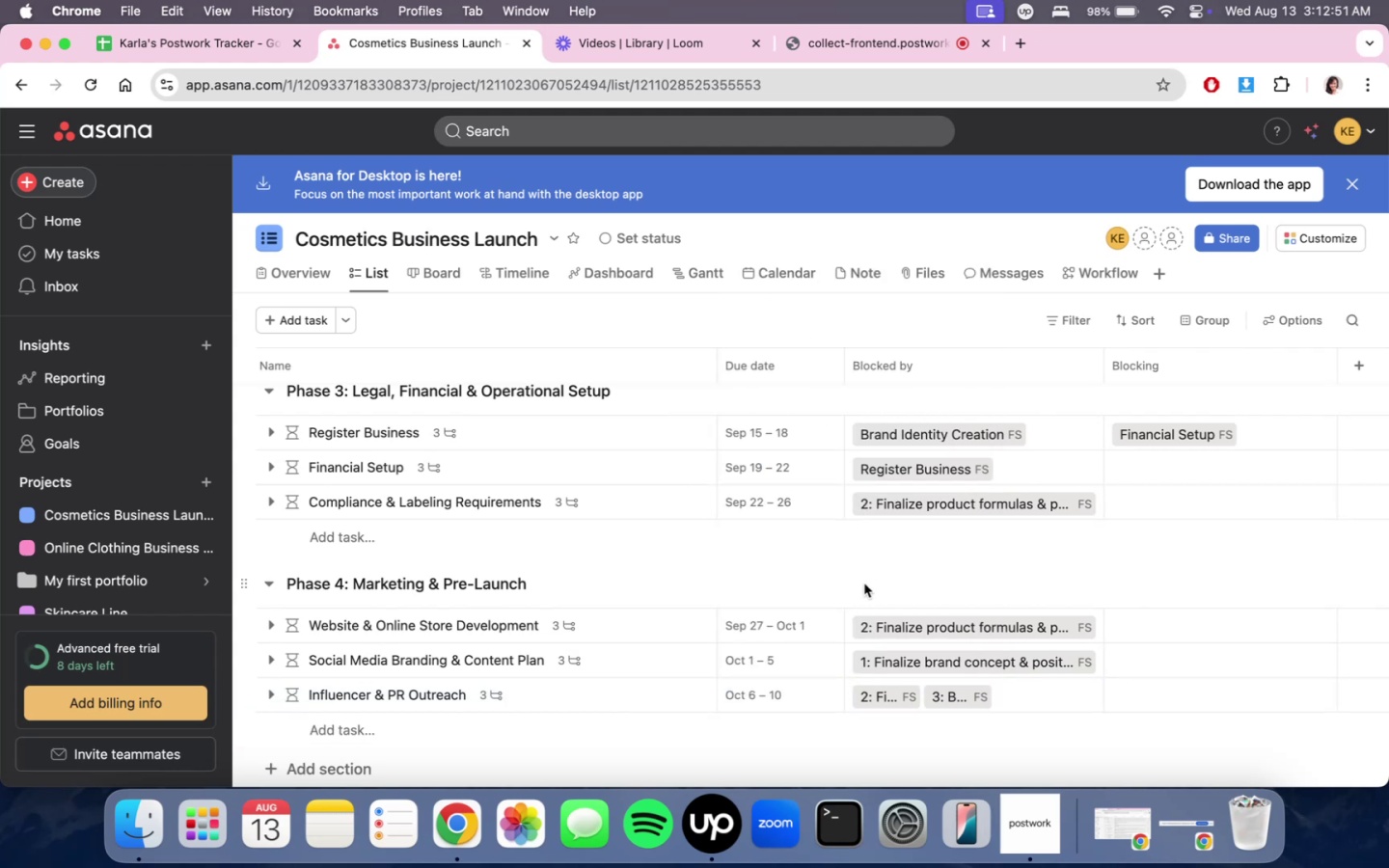 
scroll: coordinate [868, 585], scroll_direction: up, amount: 7.0
 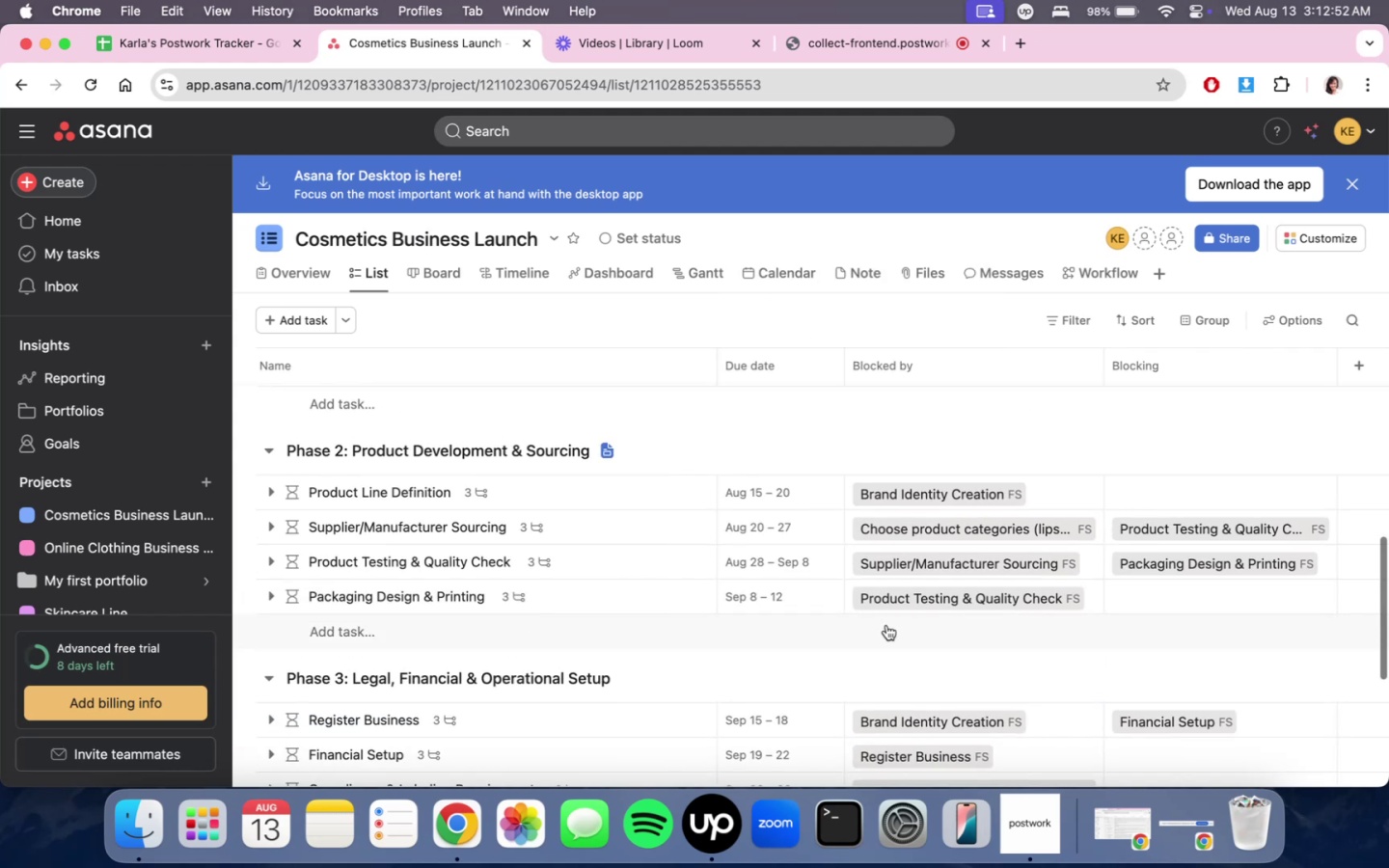 
scroll: coordinate [885, 651], scroll_direction: down, amount: 3.0
 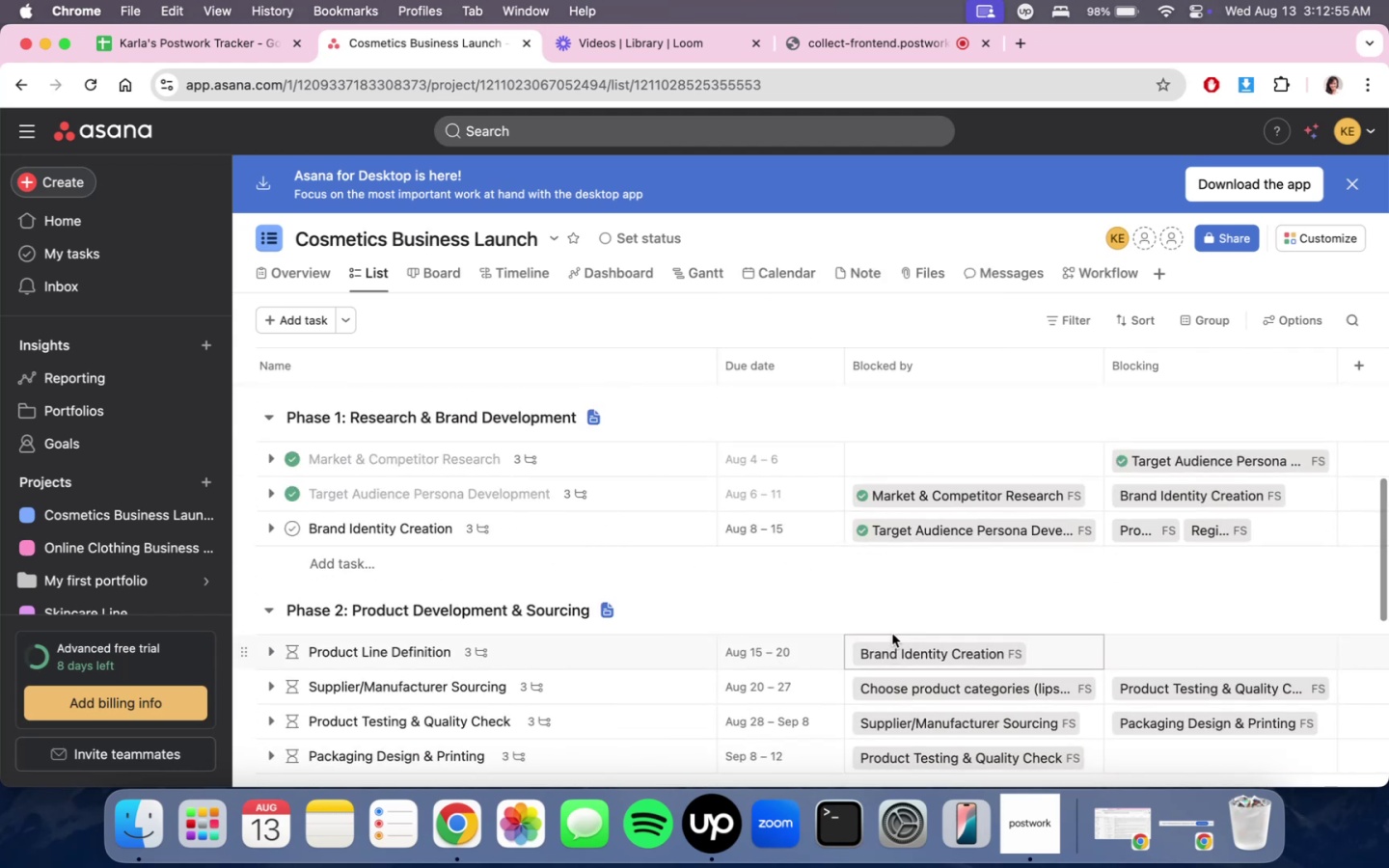 
scroll: coordinate [892, 634], scroll_direction: up, amount: 1.0
 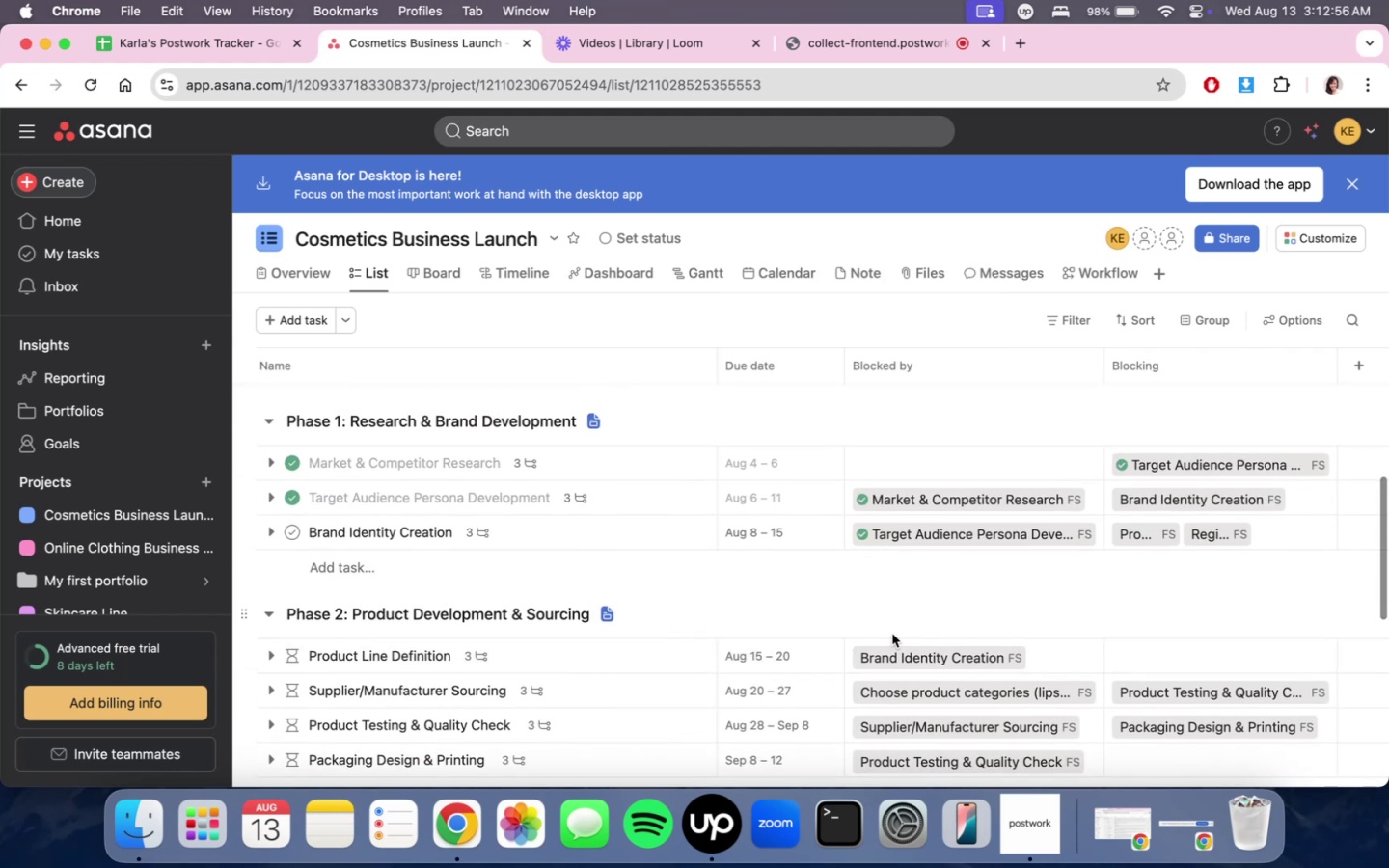 
scroll: coordinate [895, 639], scroll_direction: down, amount: 2.0
 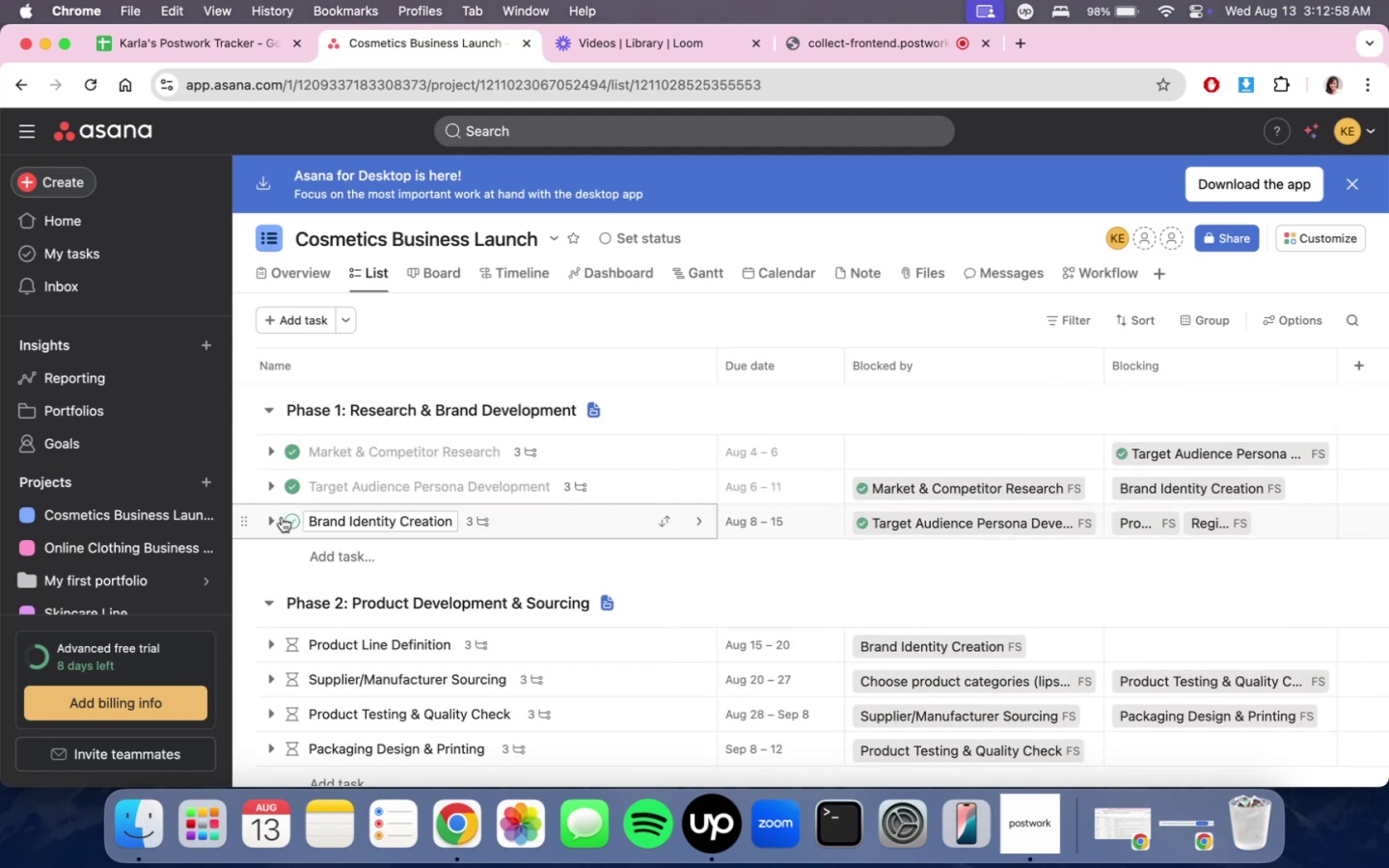 
left_click([278, 520])
 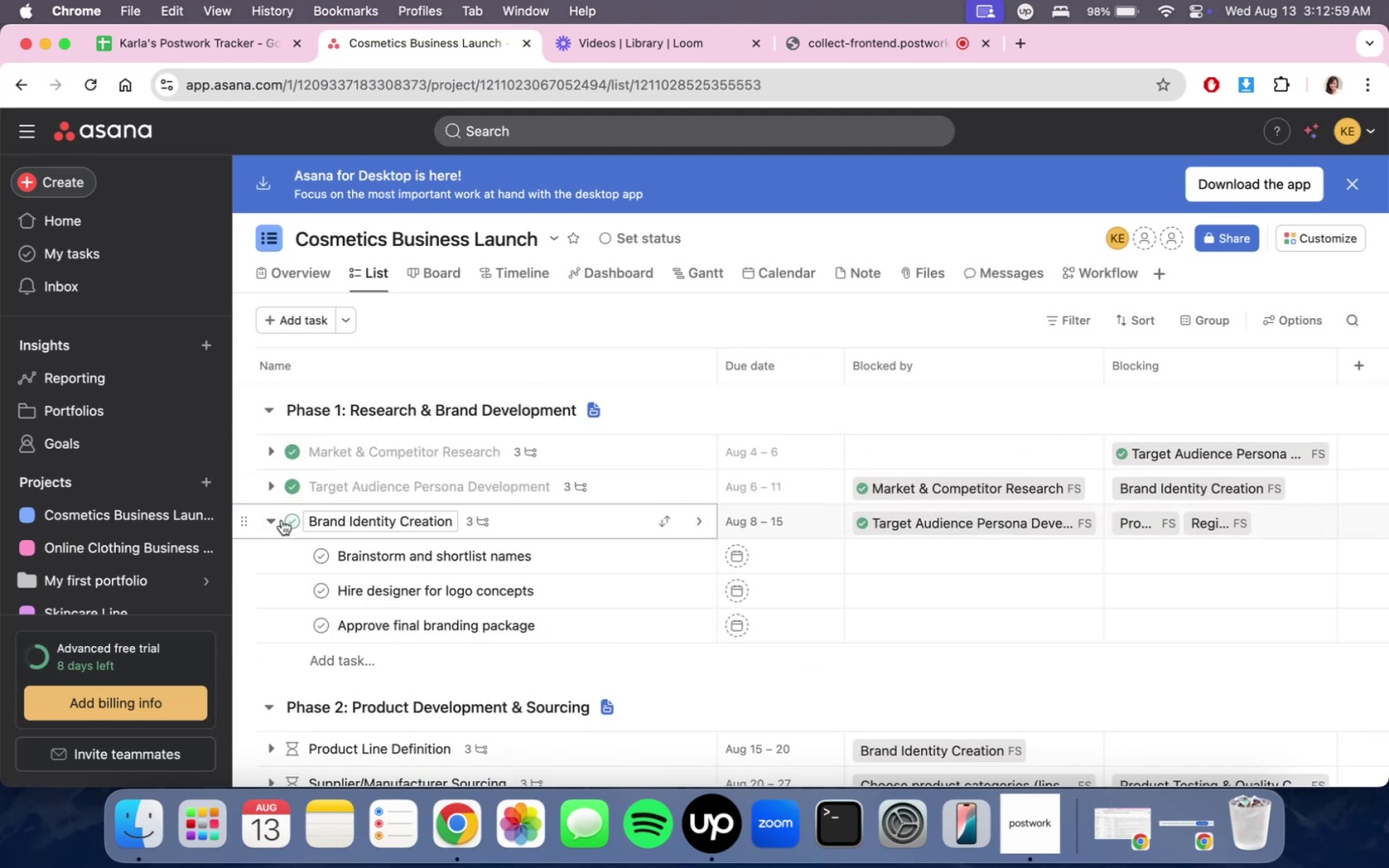 
left_click([280, 520])
 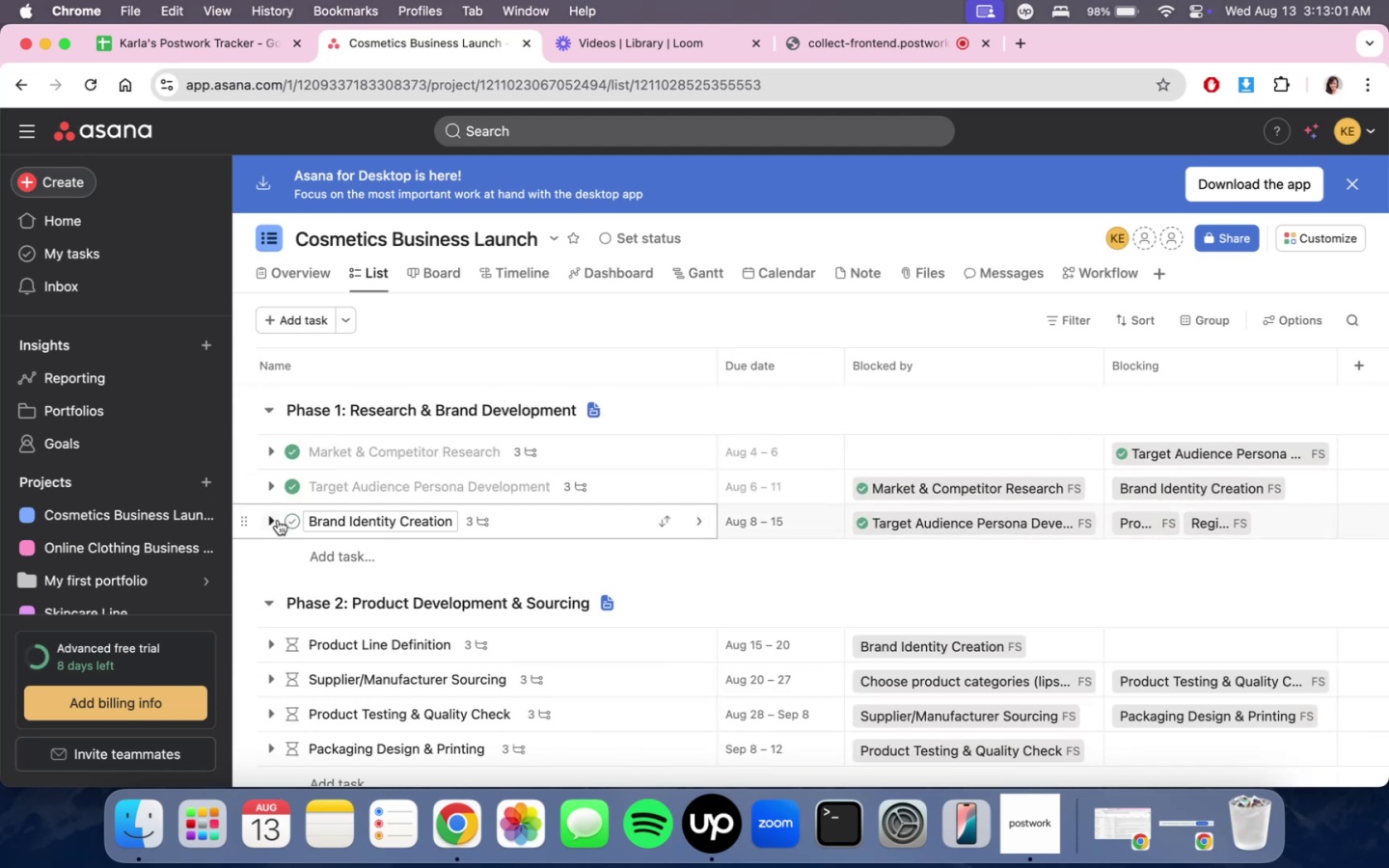 
left_click([278, 520])
 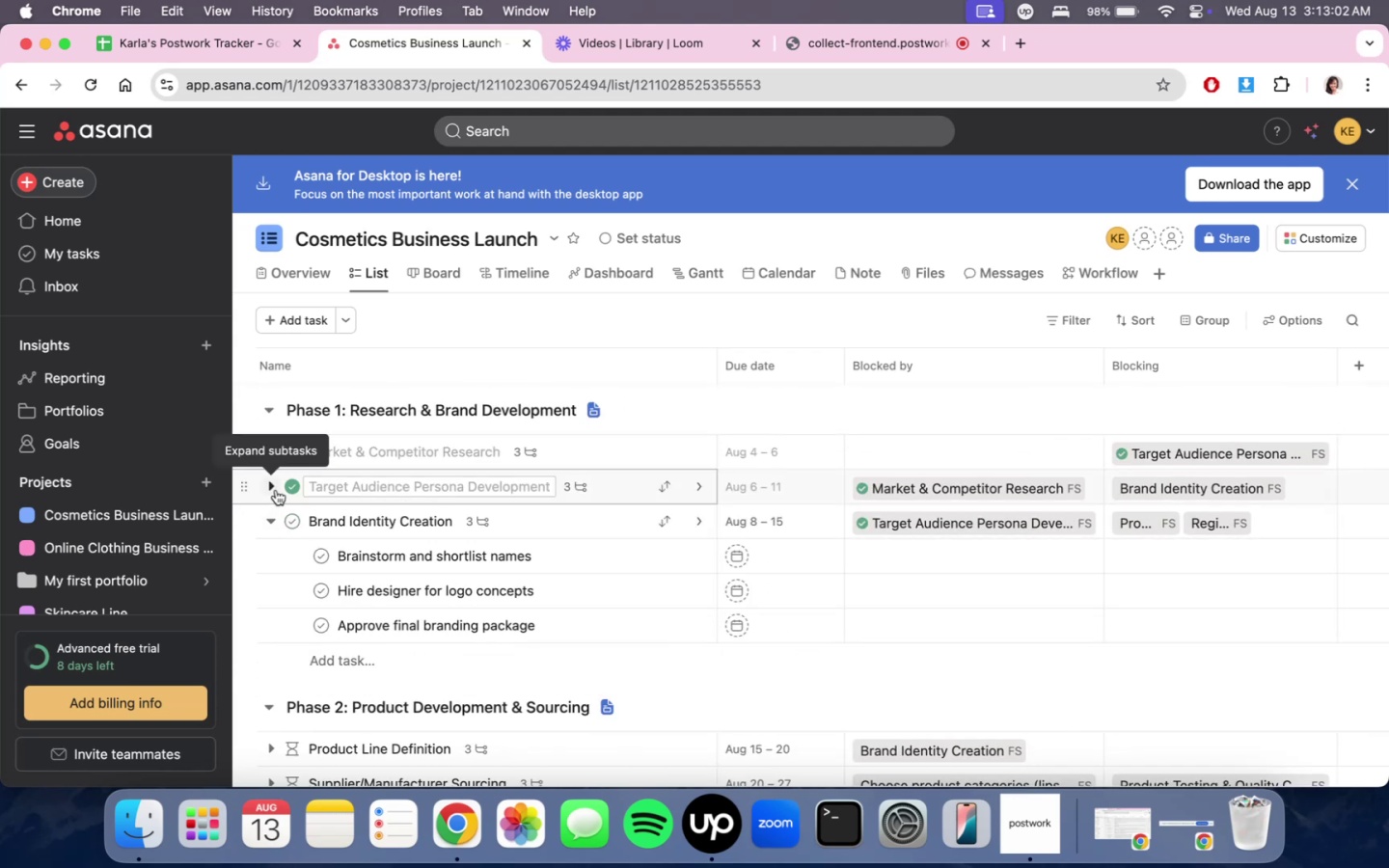 
double_click([276, 490])
 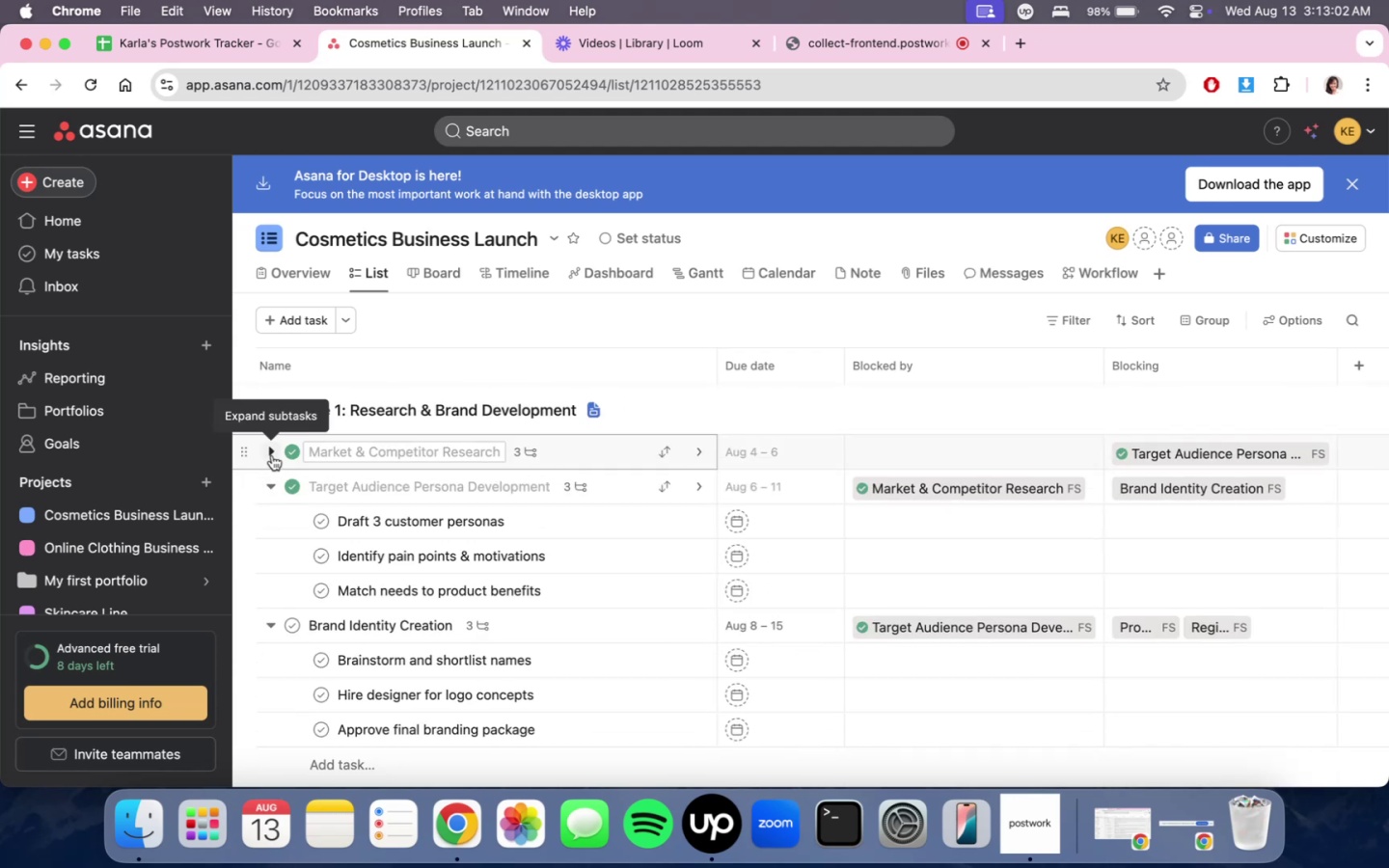 
triple_click([272, 455])
 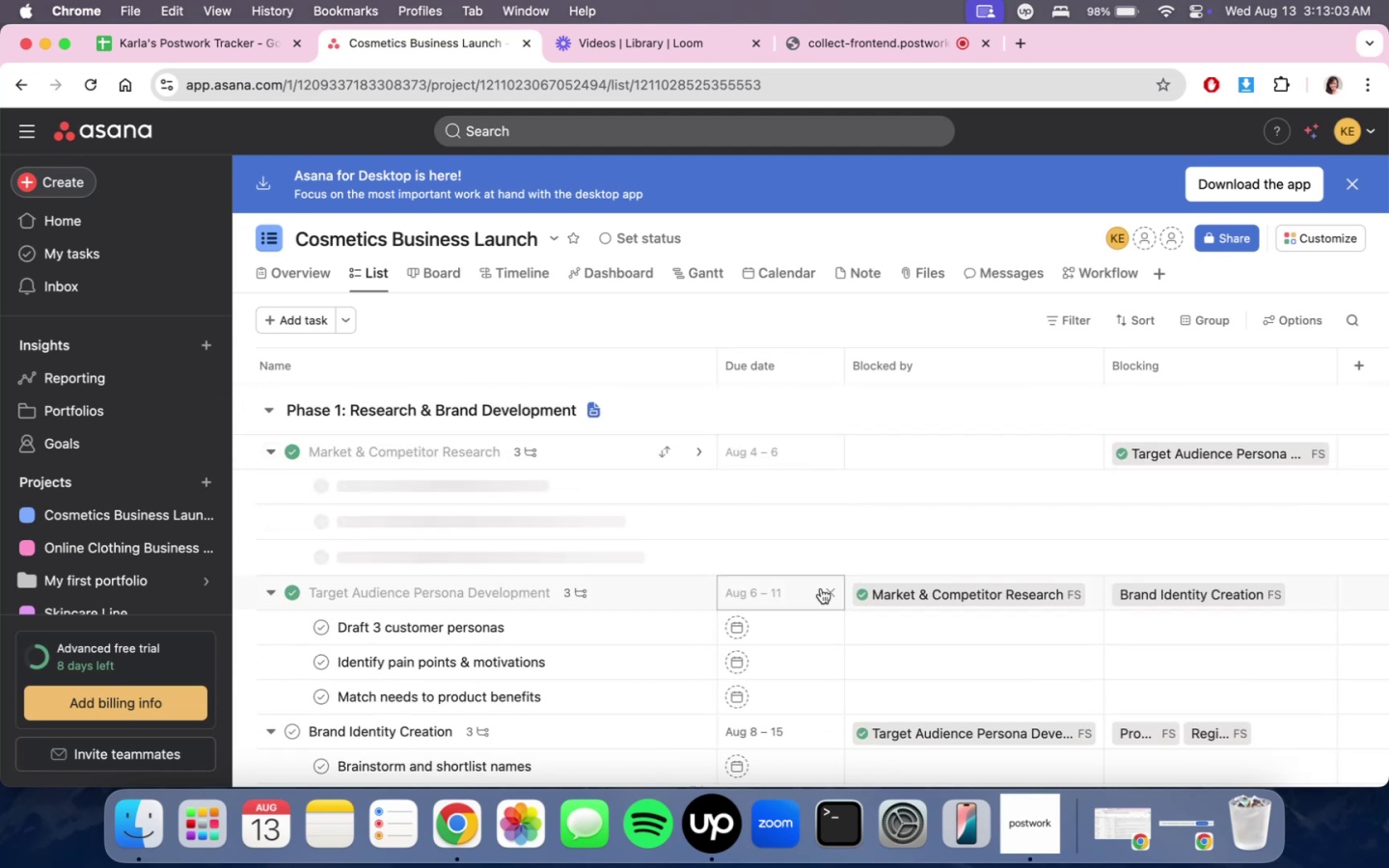 
scroll: coordinate [881, 674], scroll_direction: down, amount: 6.0
 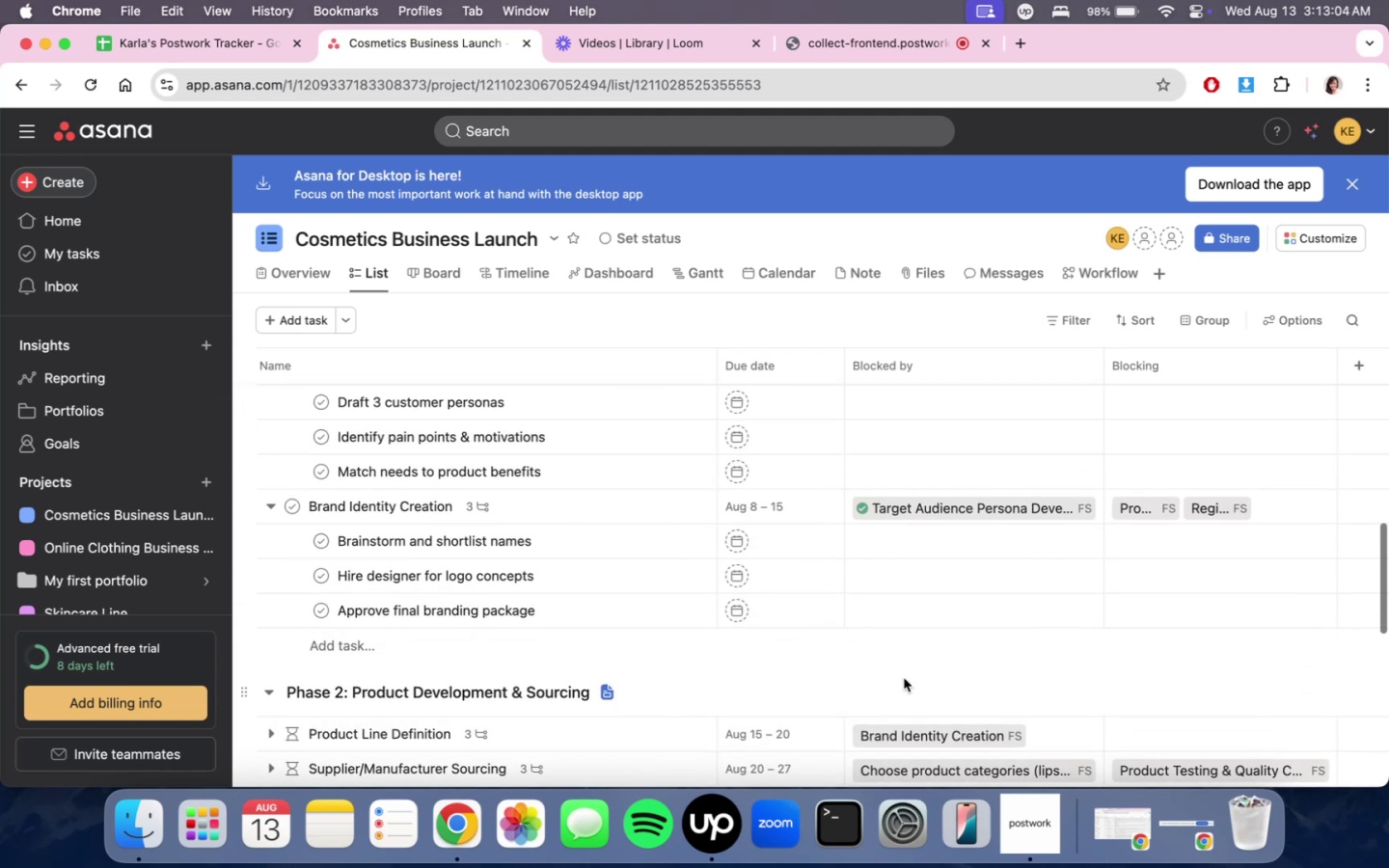 
scroll: coordinate [776, 487], scroll_direction: up, amount: 4.0
 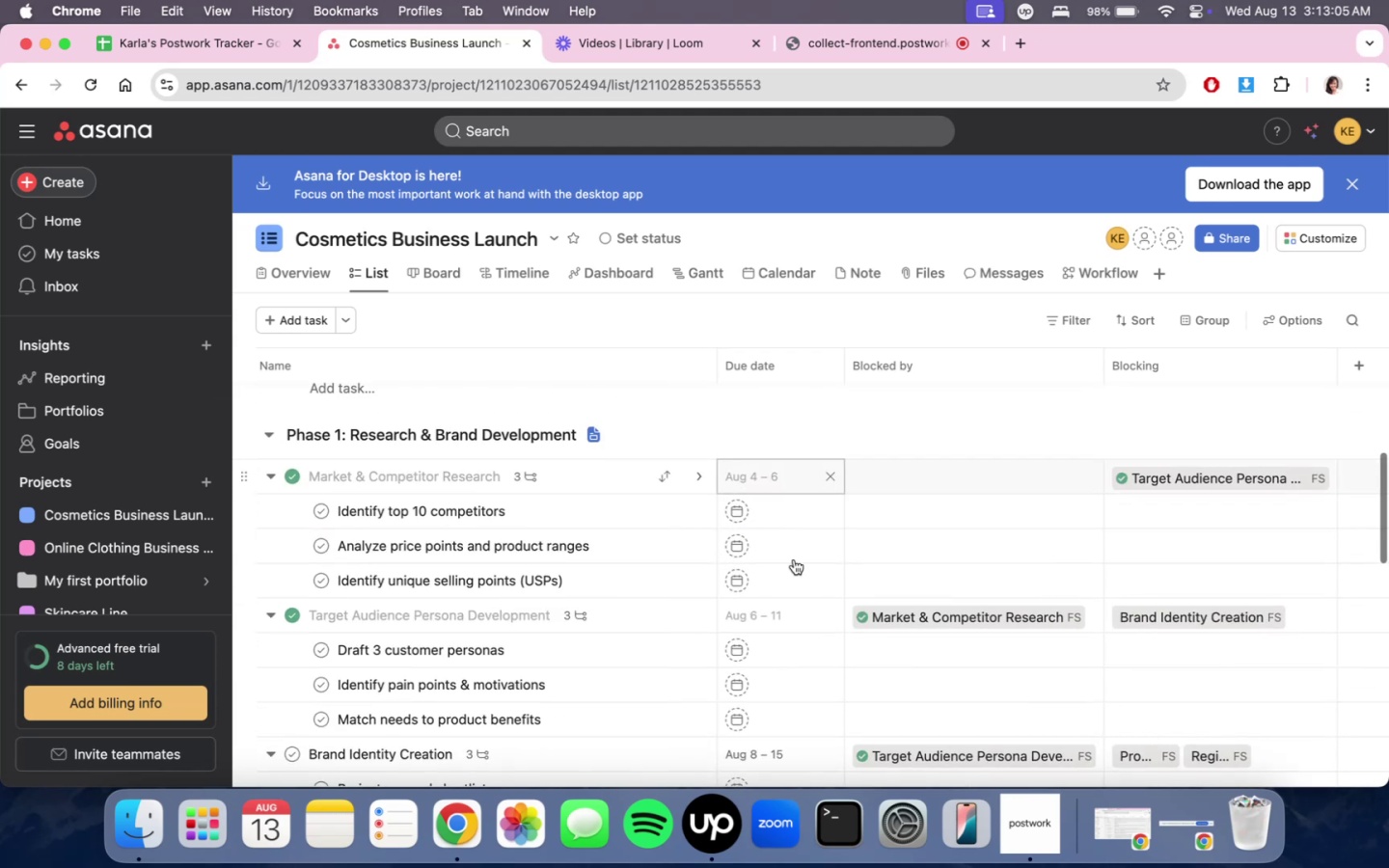 
scroll: coordinate [797, 679], scroll_direction: down, amount: 11.0
 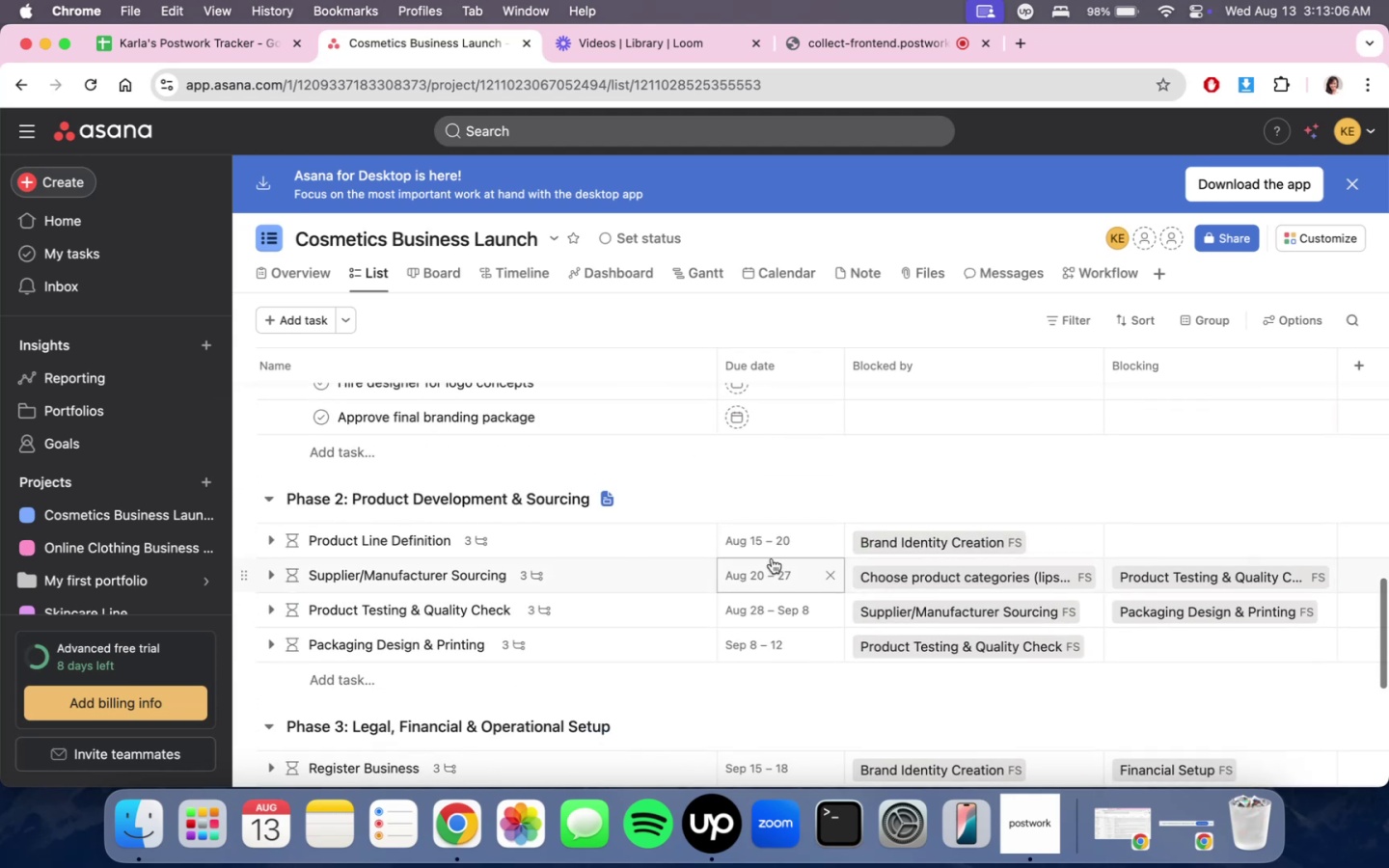 
scroll: coordinate [773, 574], scroll_direction: up, amount: 1.0
 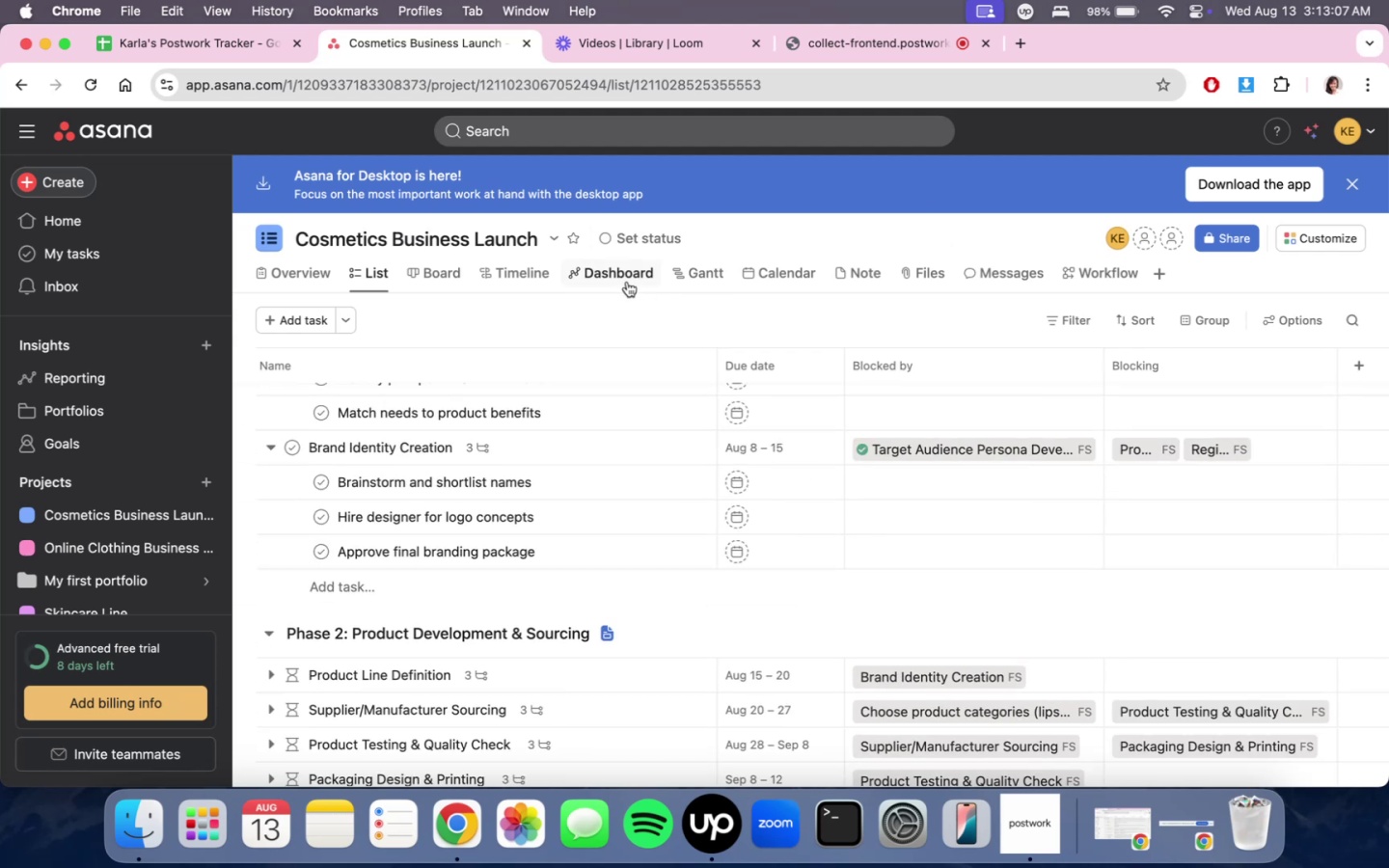 
left_click([616, 281])
 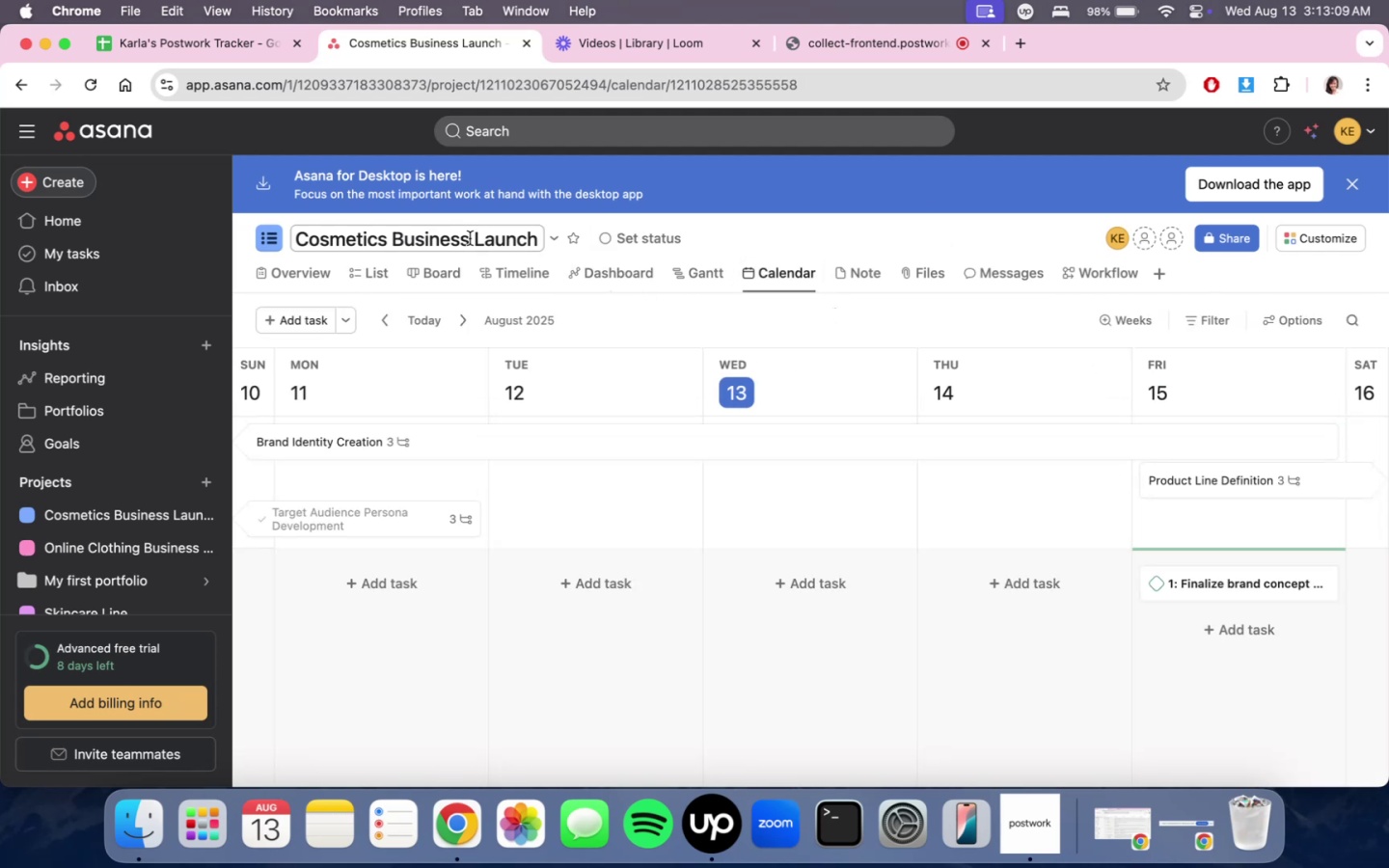 
left_click([453, 276])
 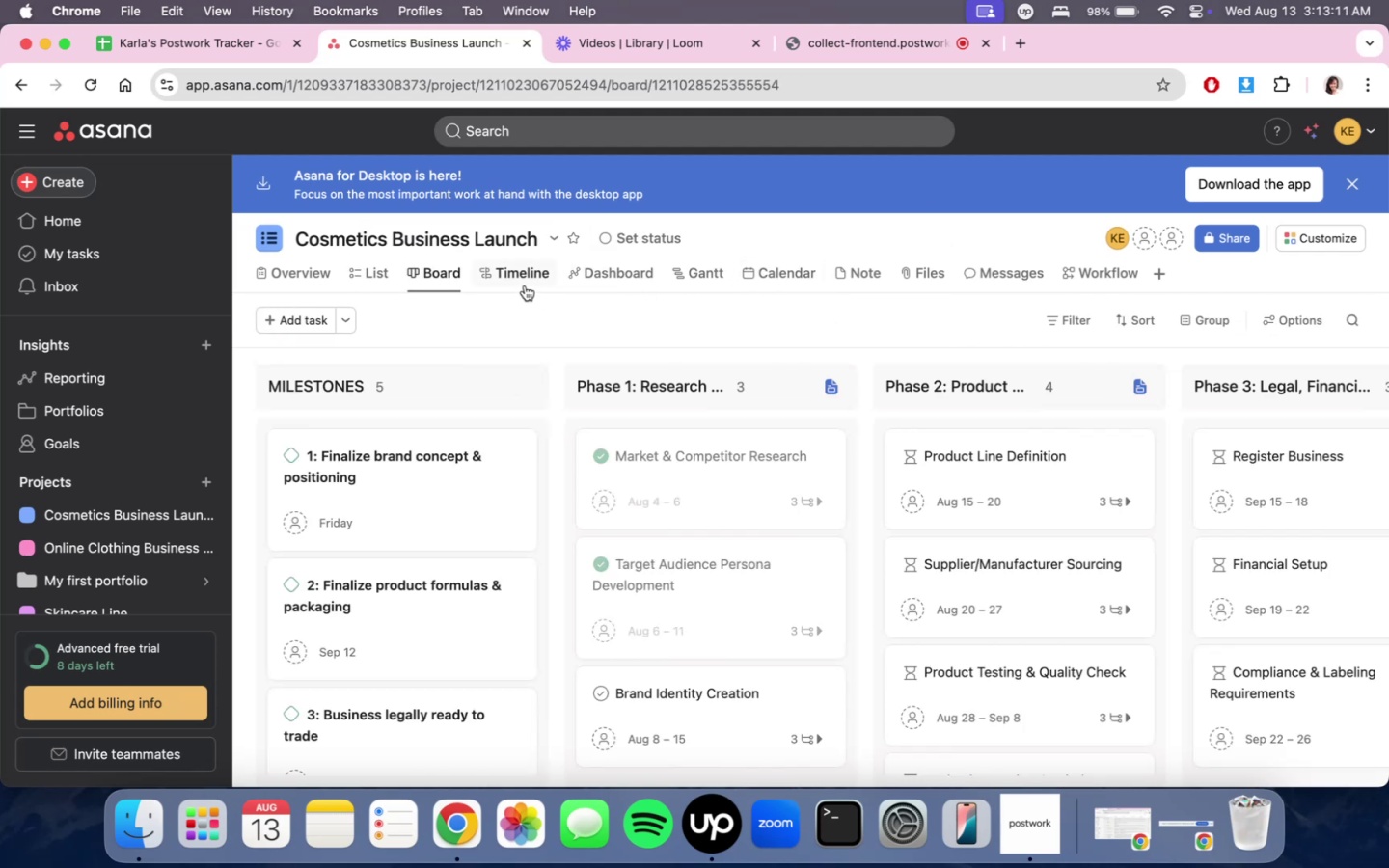 
left_click([525, 285])
 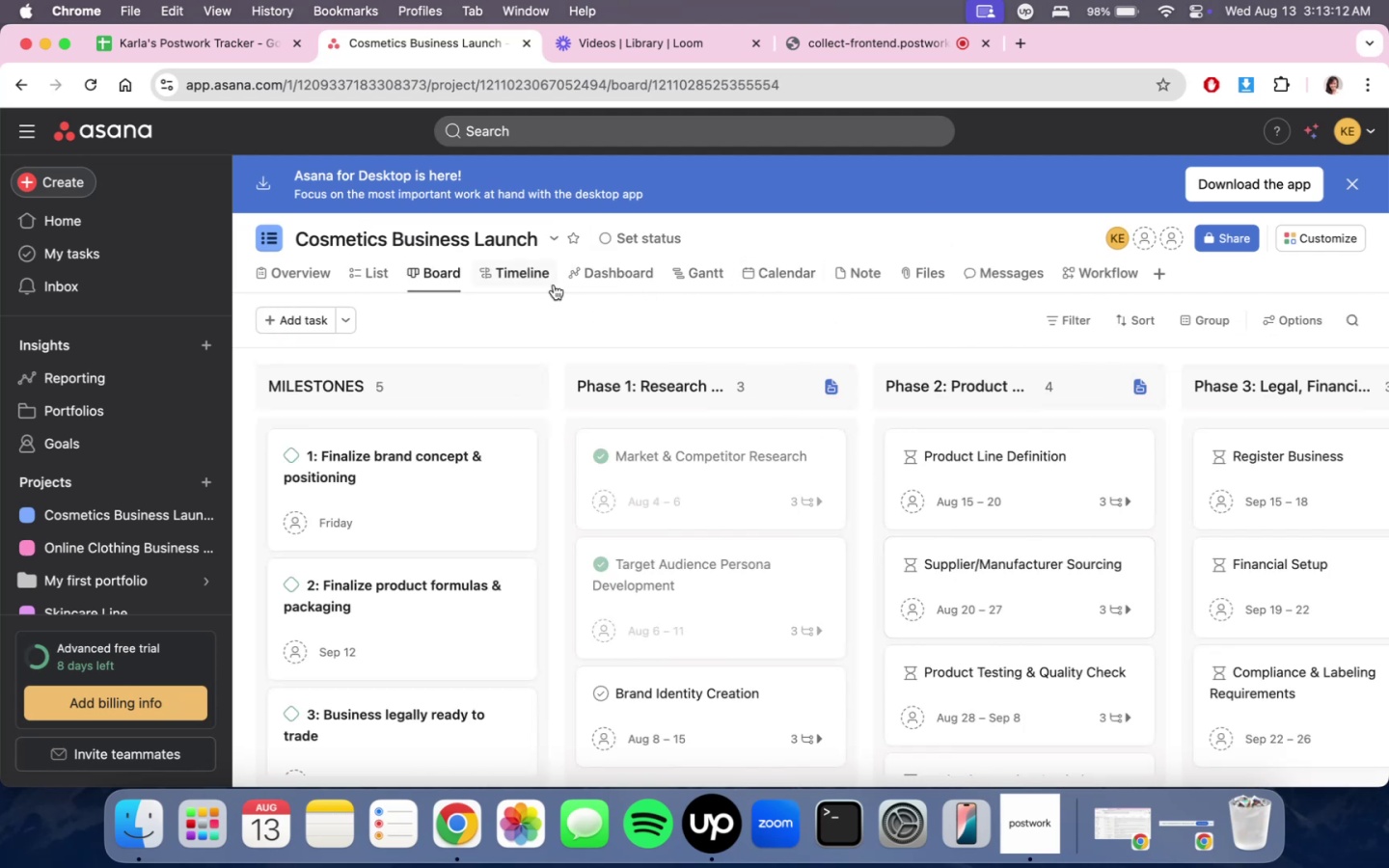 
left_click([541, 278])
 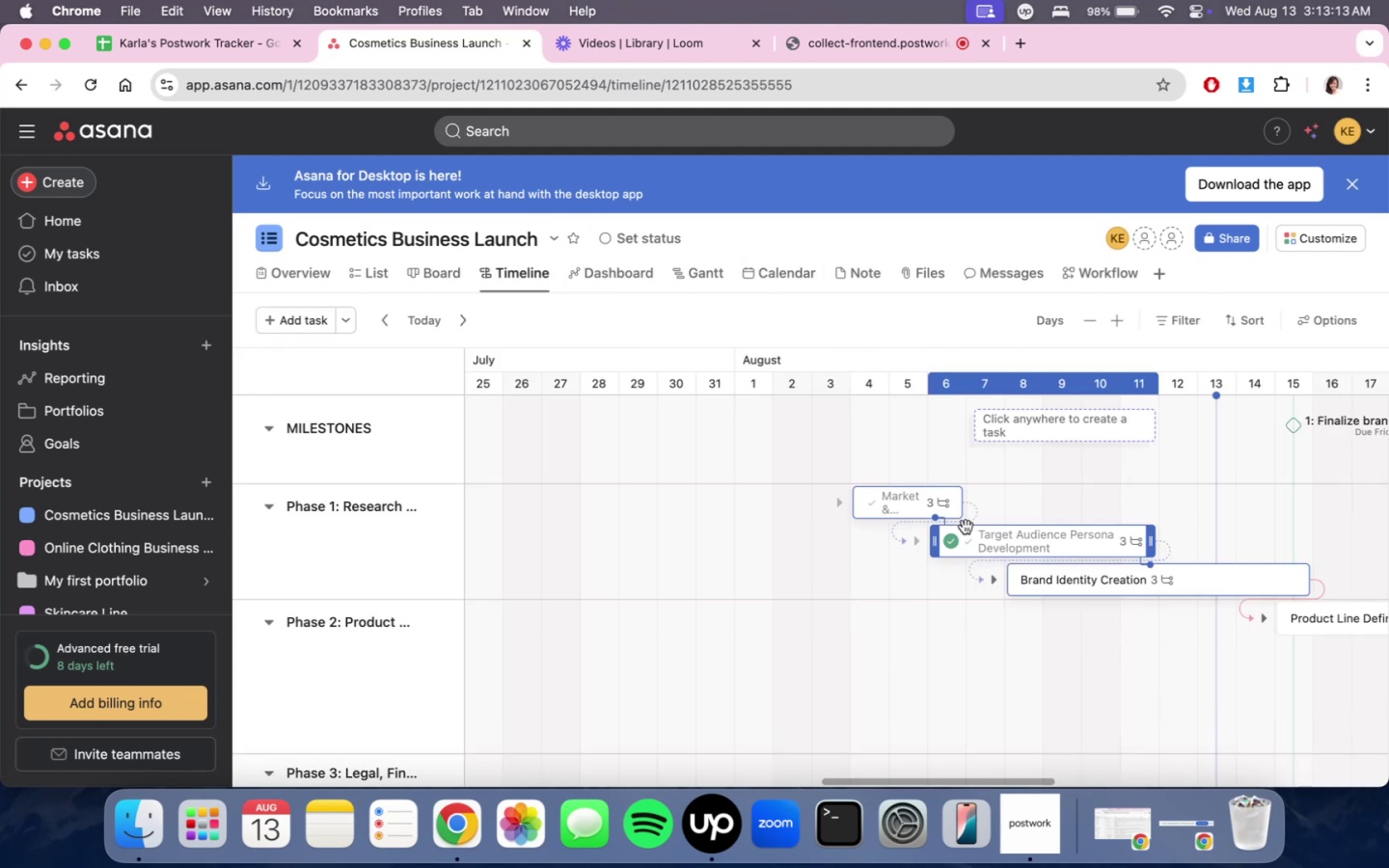 
scroll: coordinate [976, 616], scroll_direction: up, amount: 2.0
 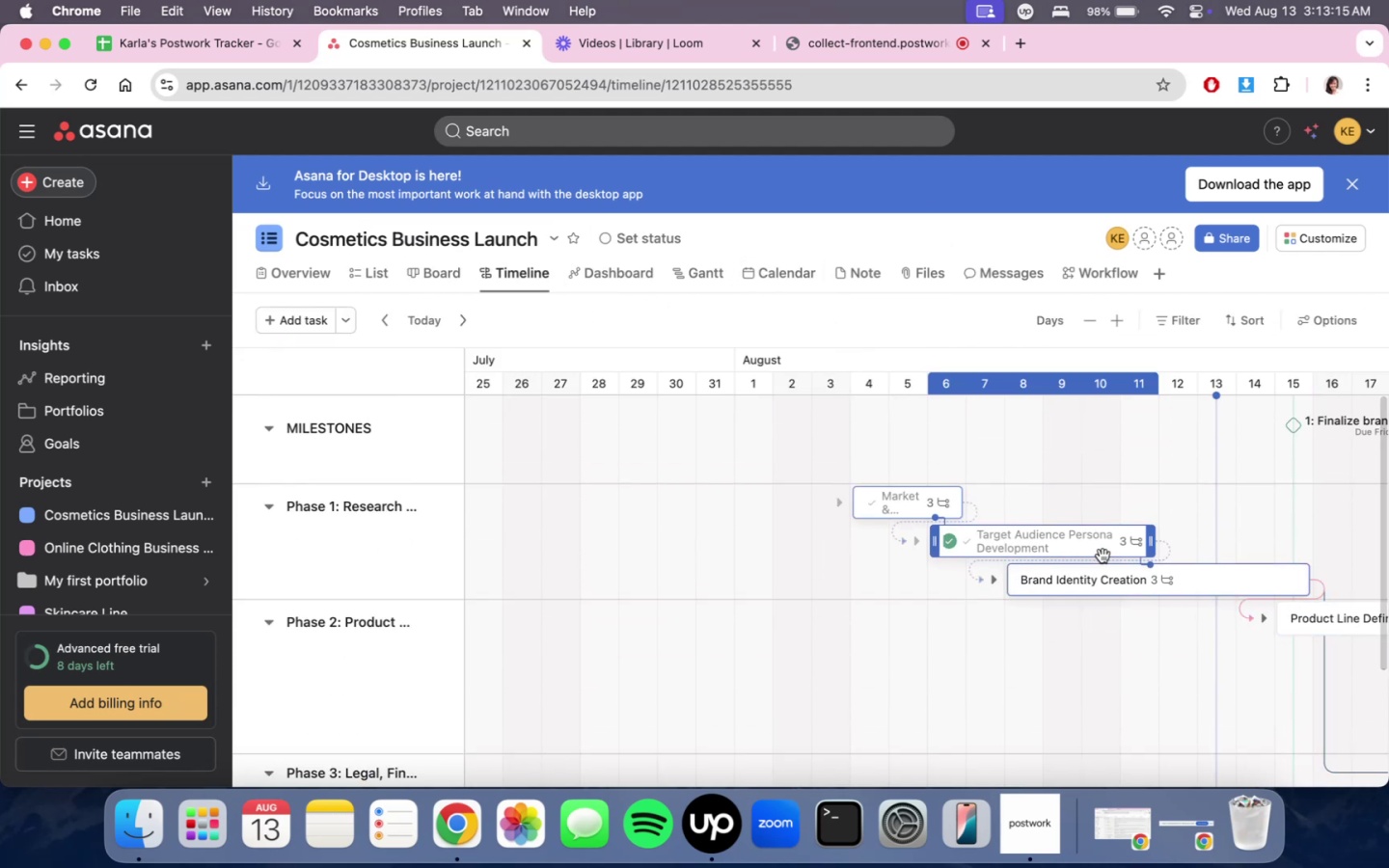 
scroll: coordinate [1043, 598], scroll_direction: down, amount: 6.0
 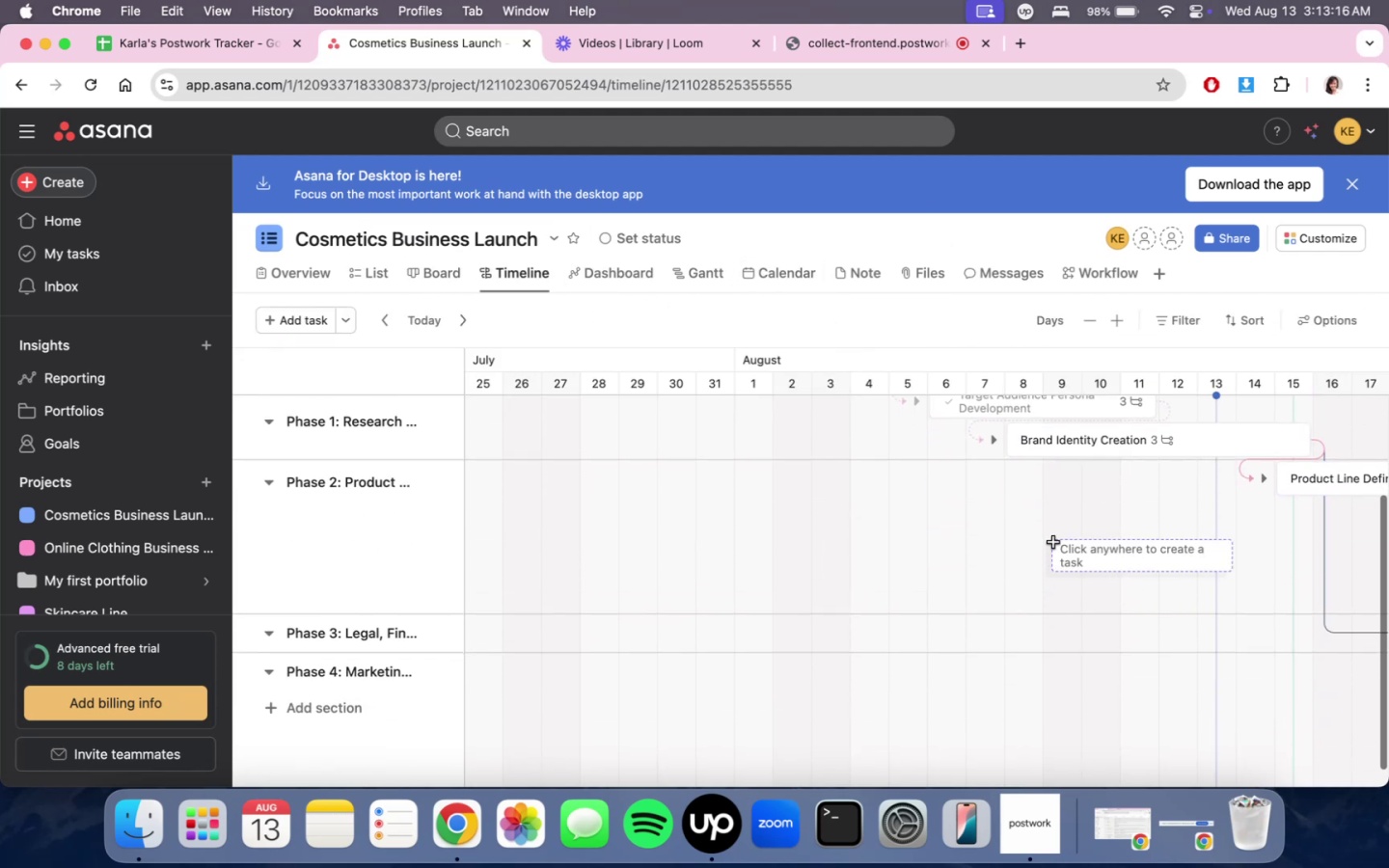 
scroll: coordinate [1053, 543], scroll_direction: up, amount: 12.0
 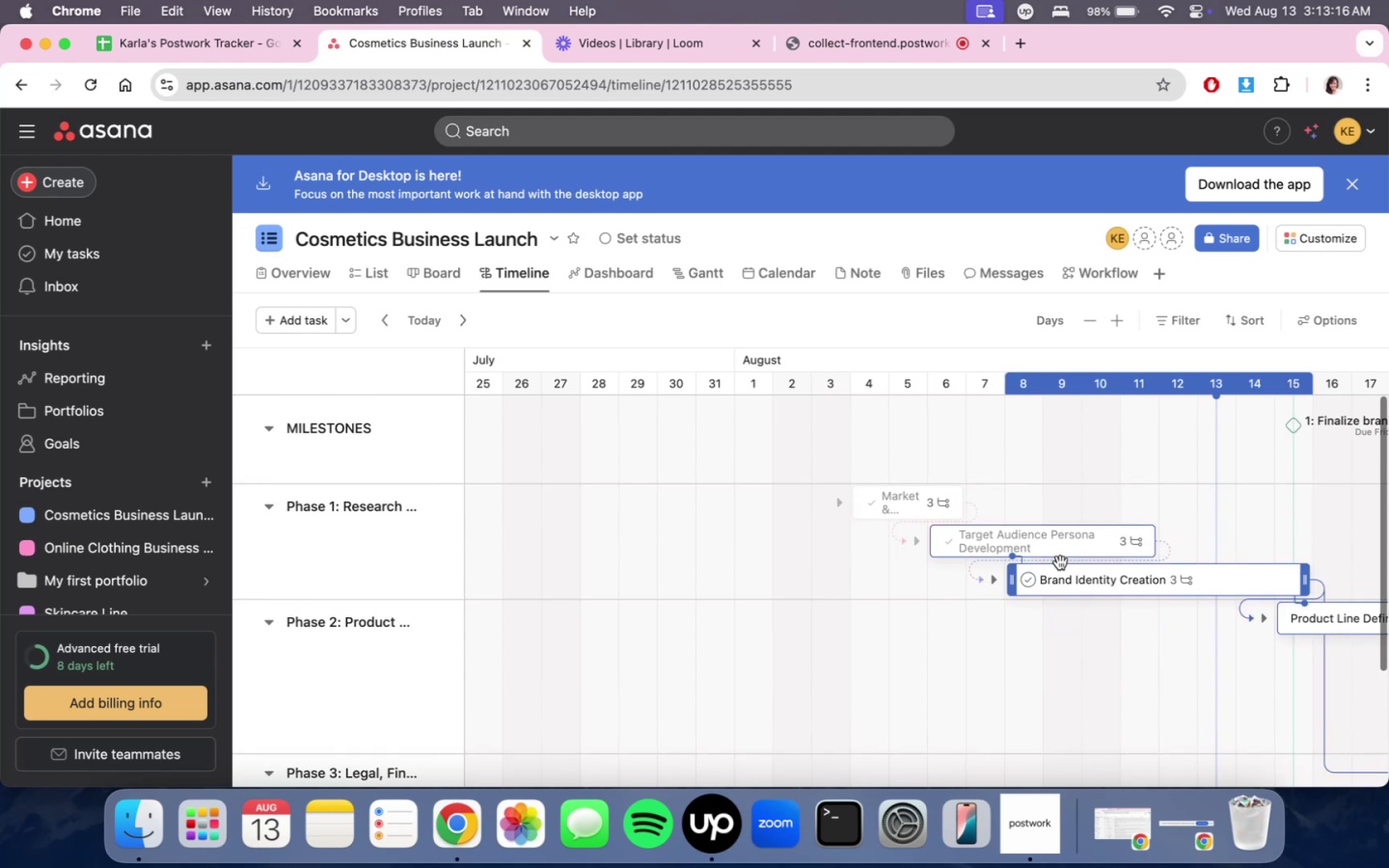 
scroll: coordinate [1136, 728], scroll_direction: down, amount: 192.0
 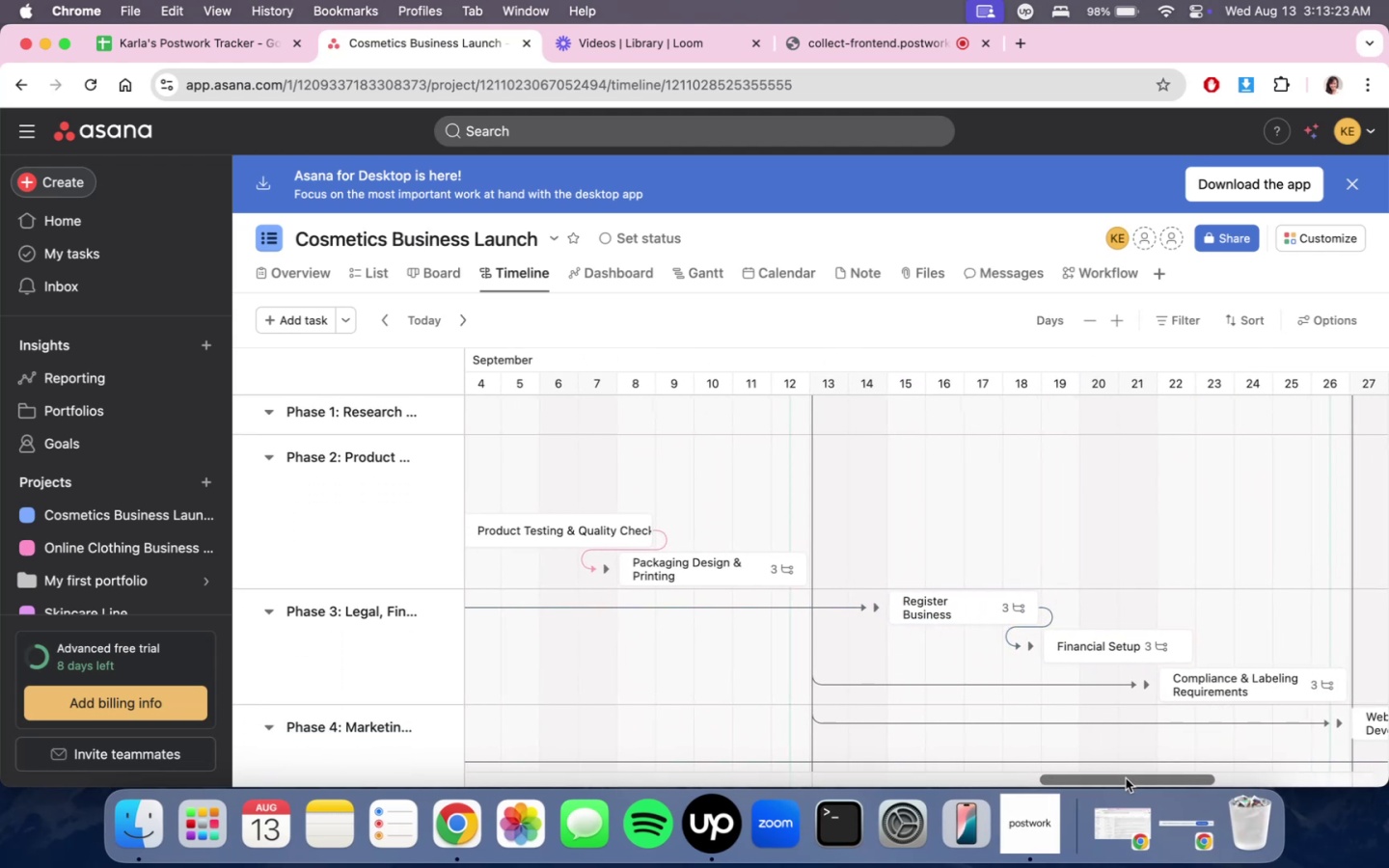 
left_click_drag(start_coordinate=[1126, 778], to_coordinate=[1223, 738])
 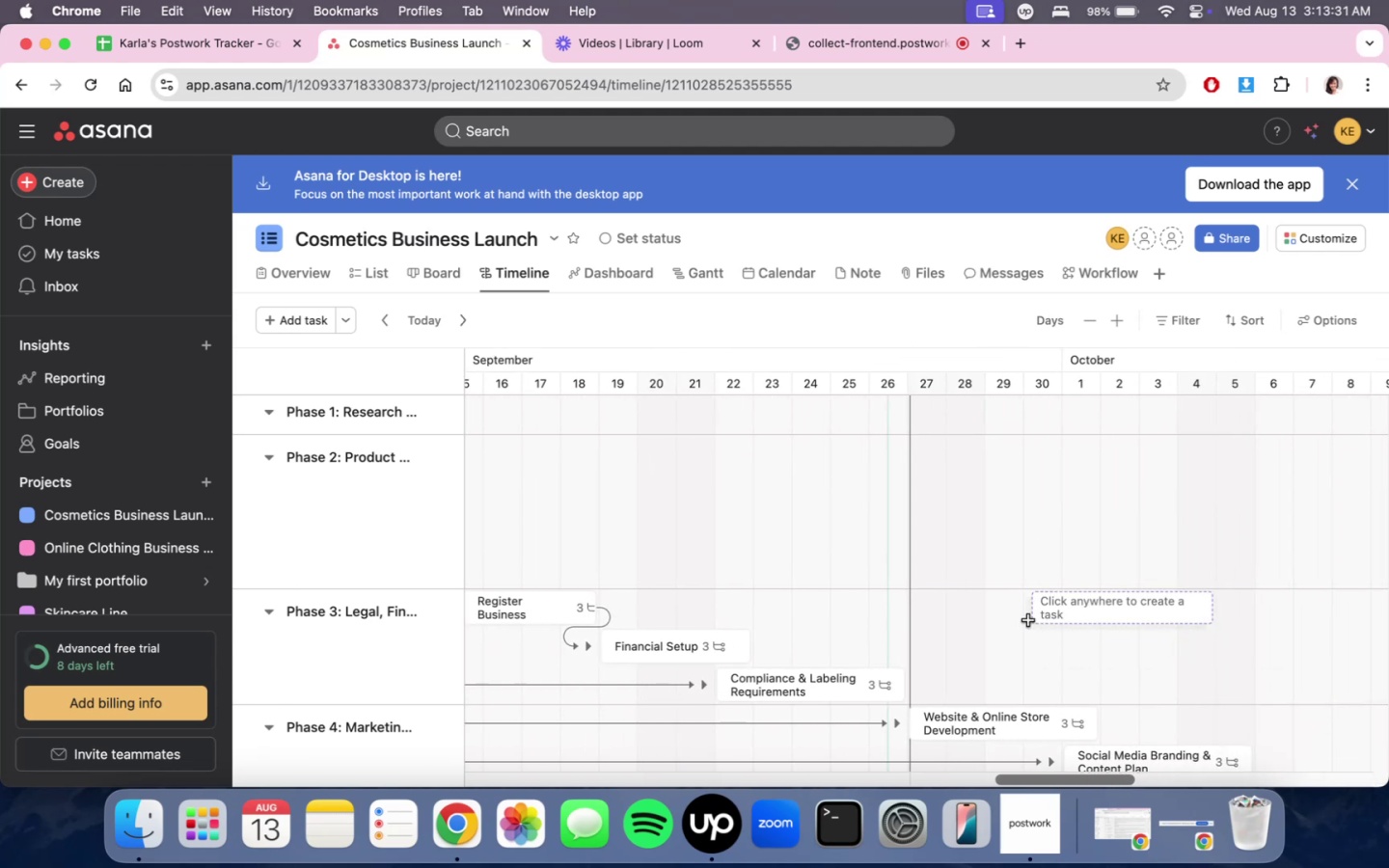 
scroll: coordinate [1024, 630], scroll_direction: down, amount: 3.0
 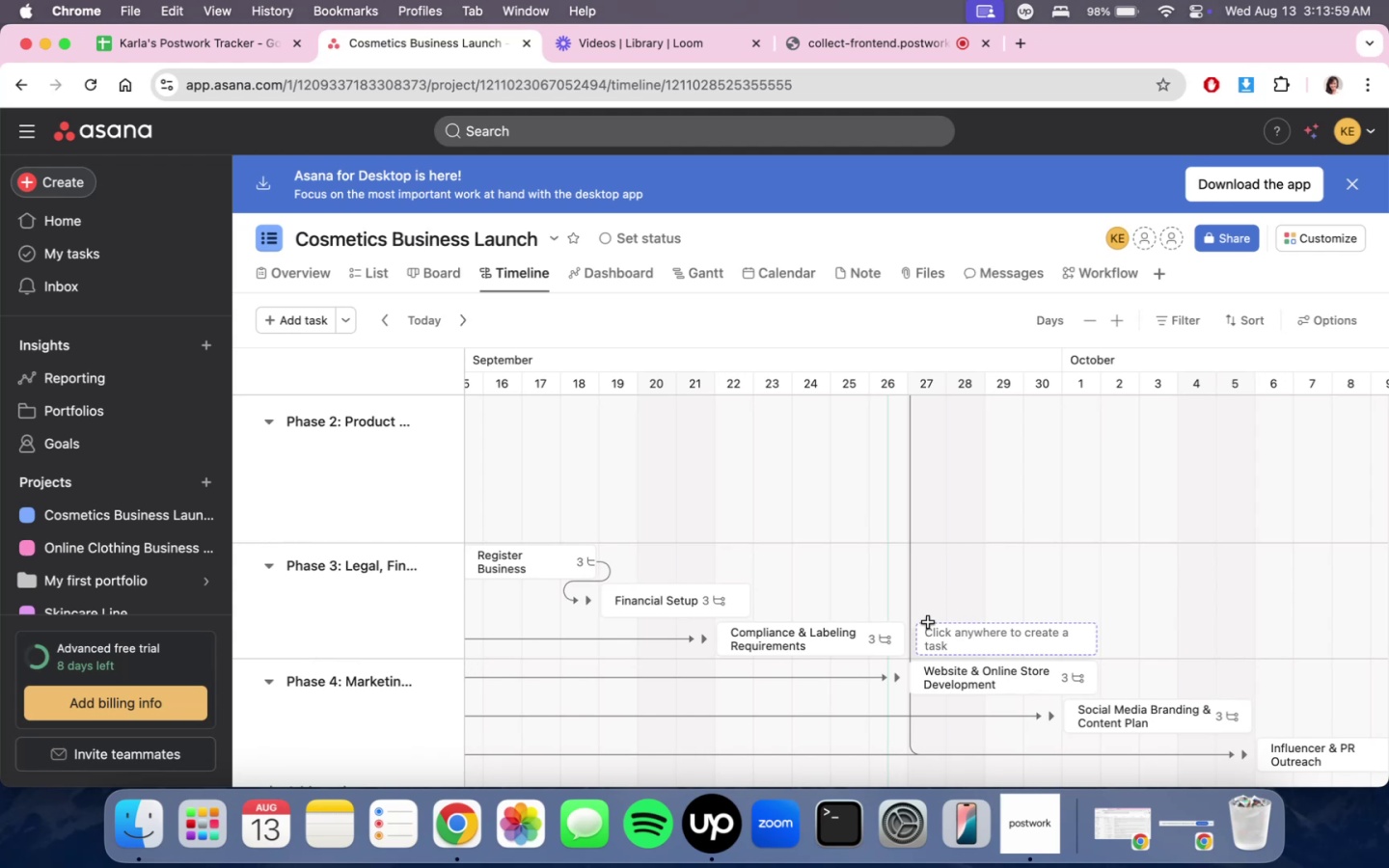 
wait(31.9)
 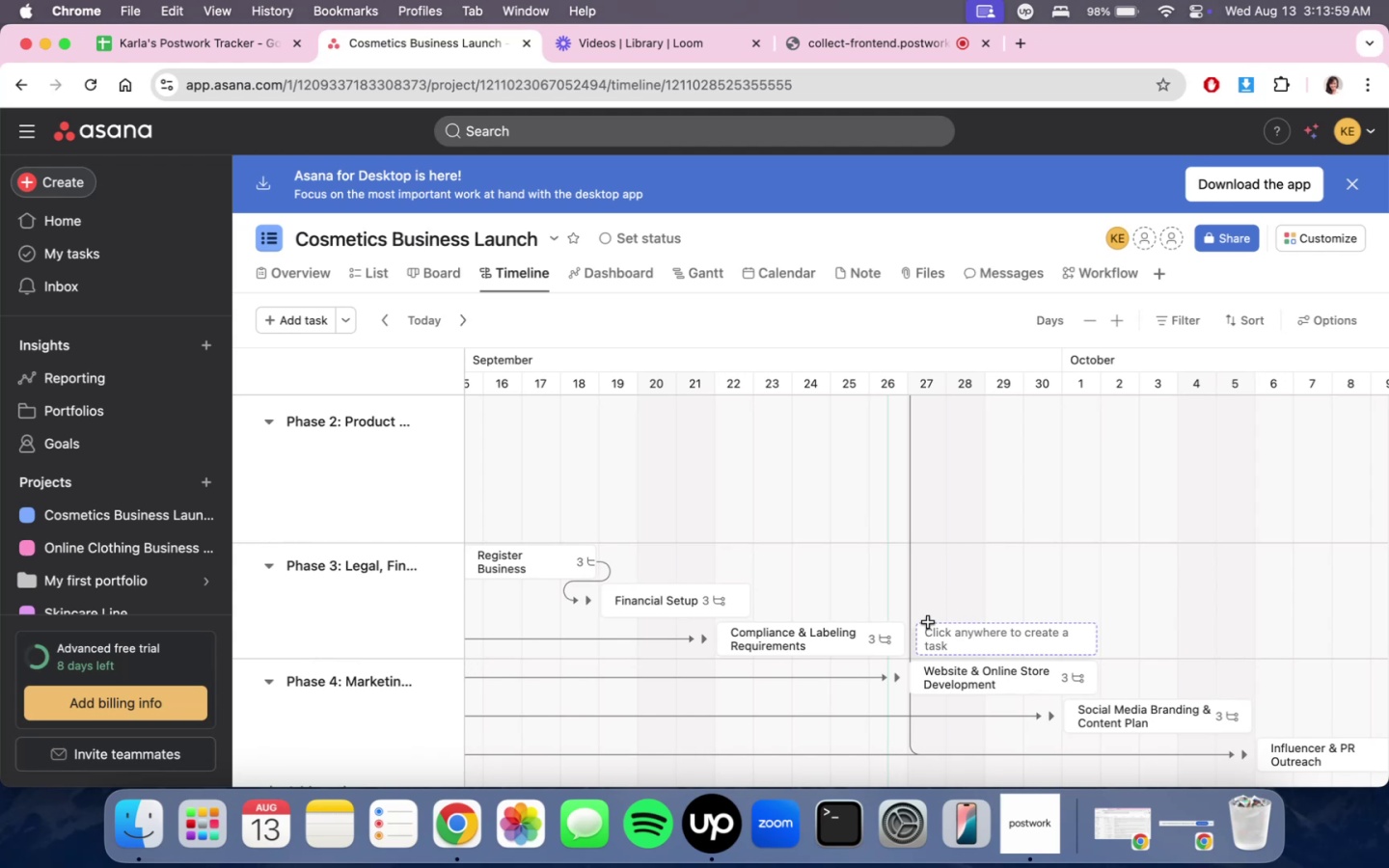 
scroll: coordinate [921, 567], scroll_direction: none, amount: 0.0
 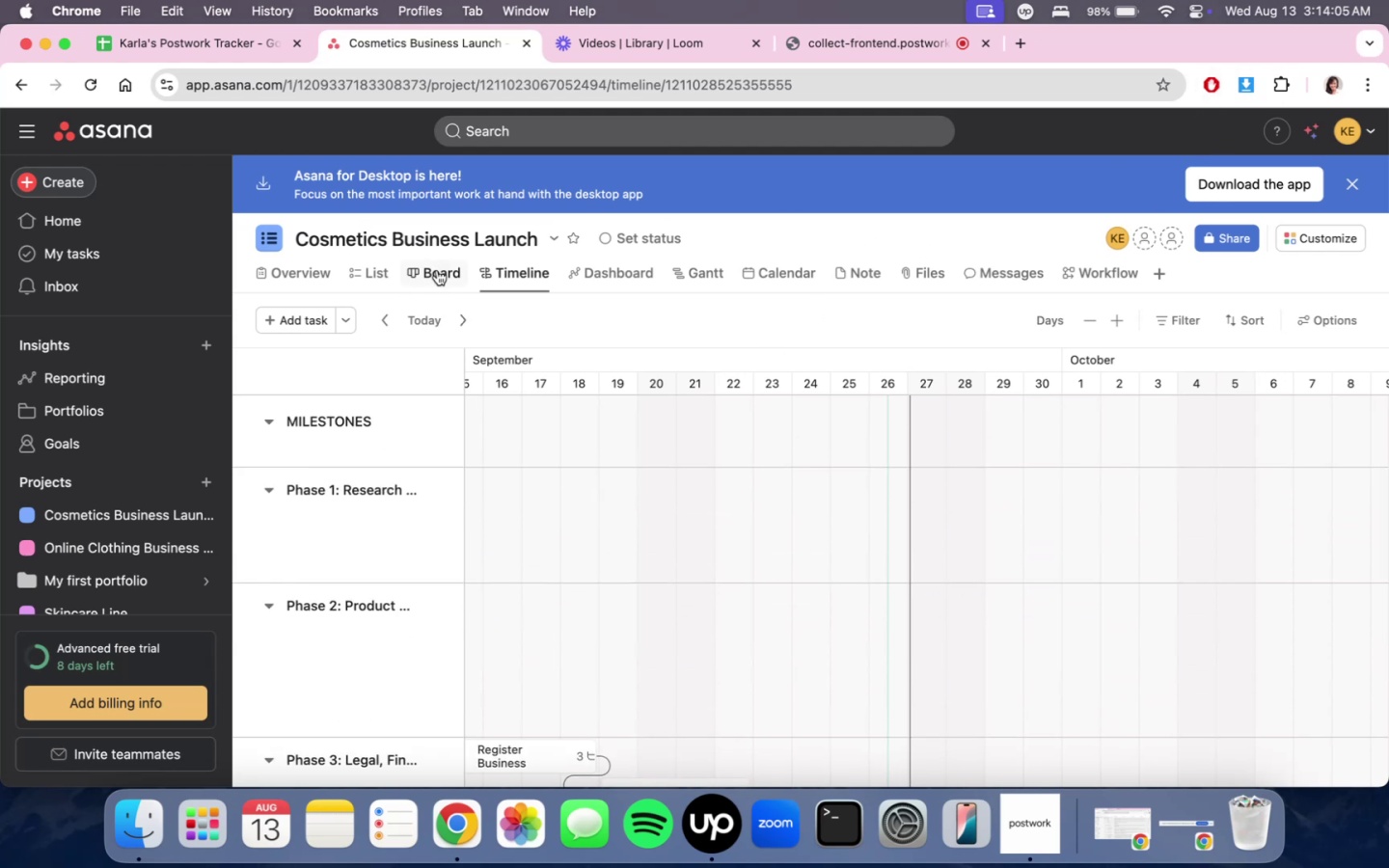 
left_click([437, 270])
 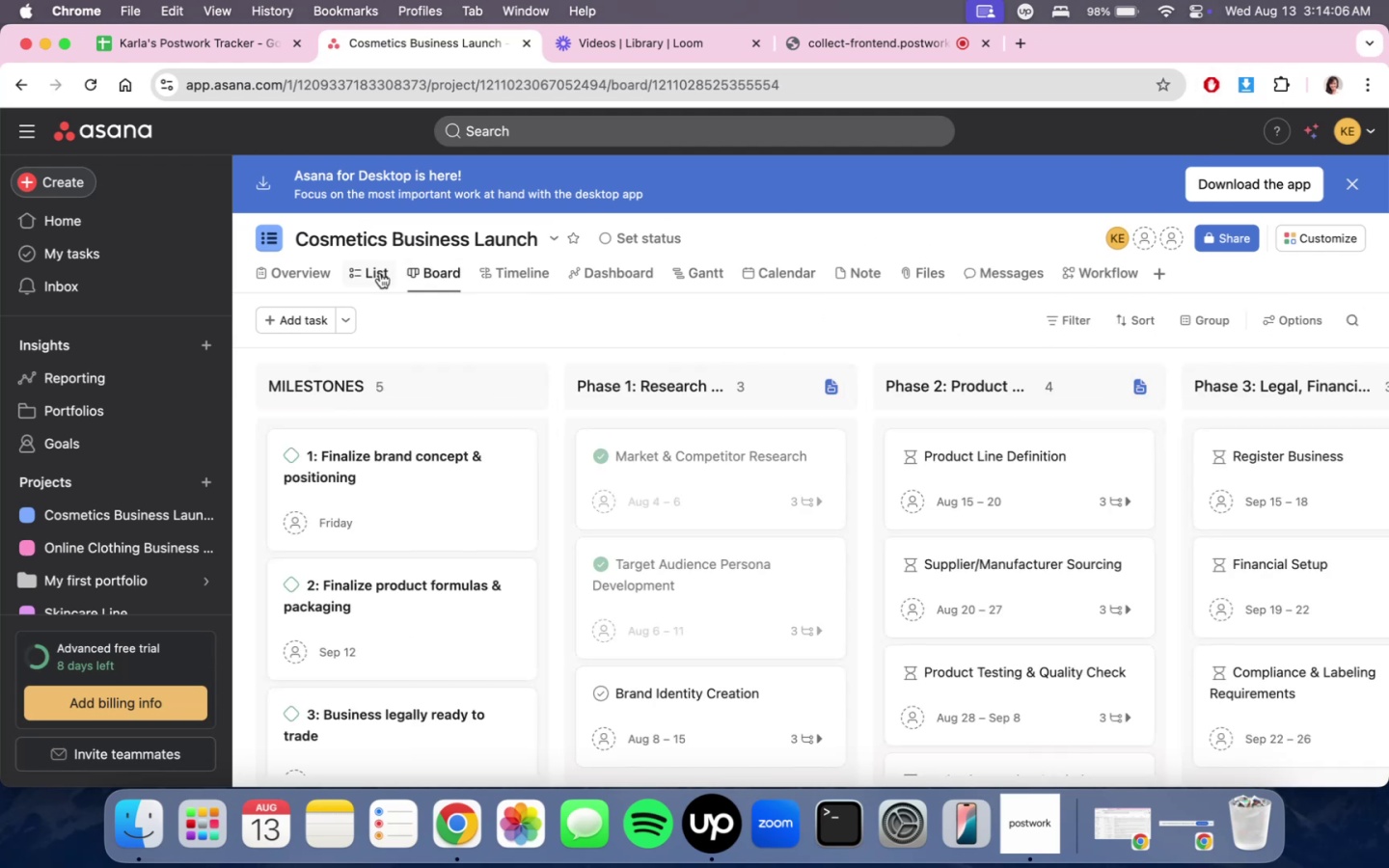 
left_click([380, 273])
 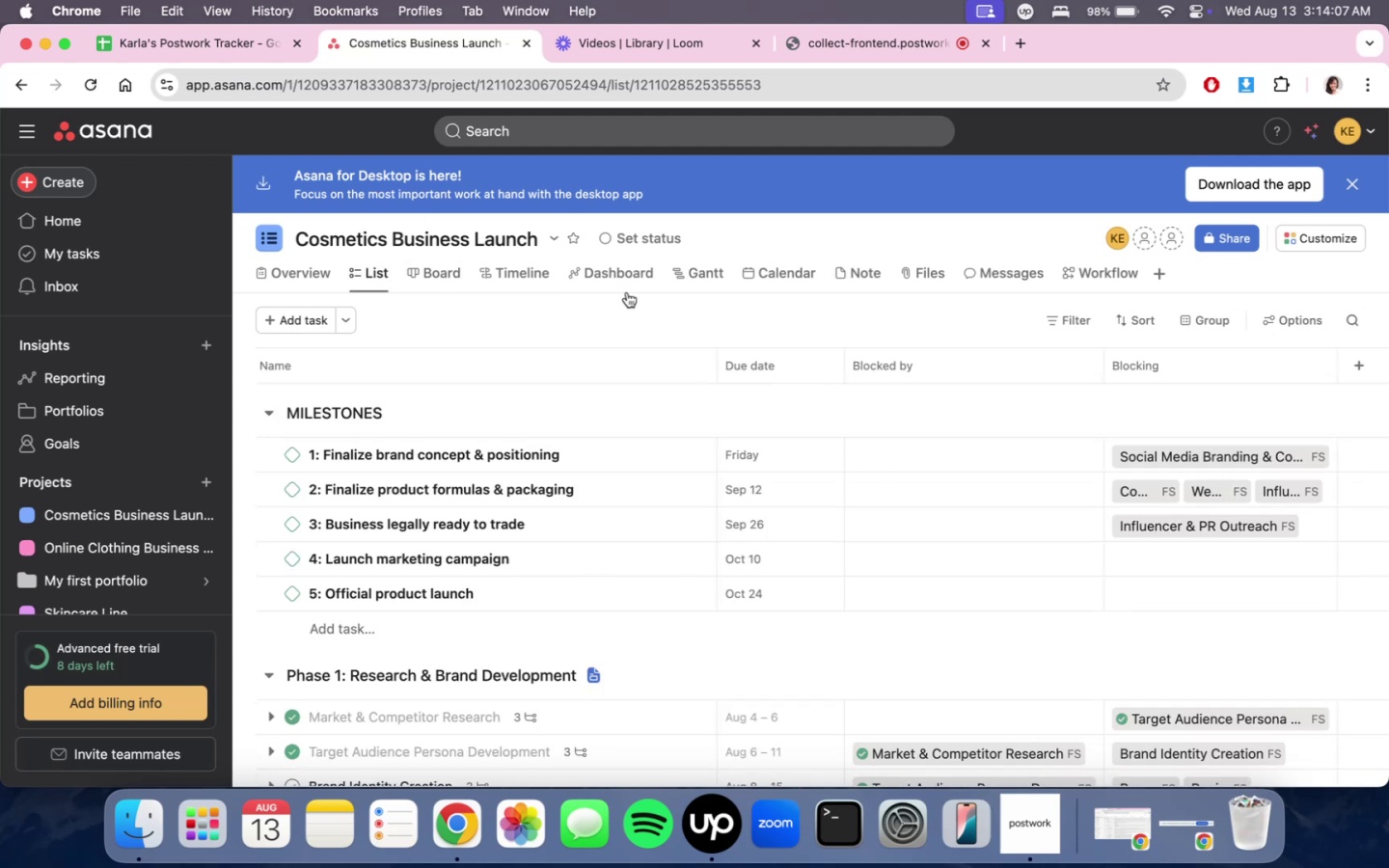 
scroll: coordinate [973, 572], scroll_direction: down, amount: 11.0
 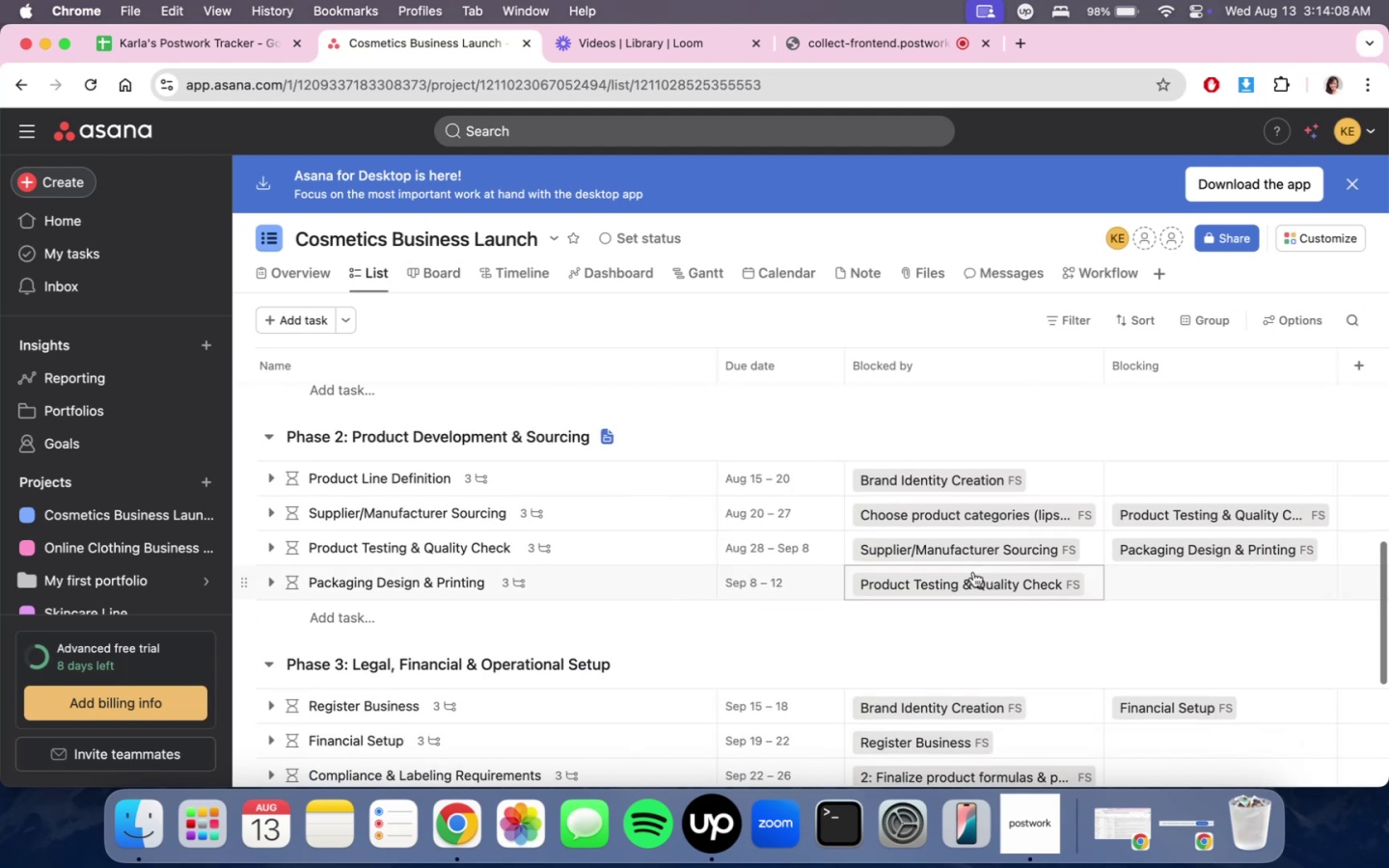 
scroll: coordinate [973, 572], scroll_direction: up, amount: 12.0
 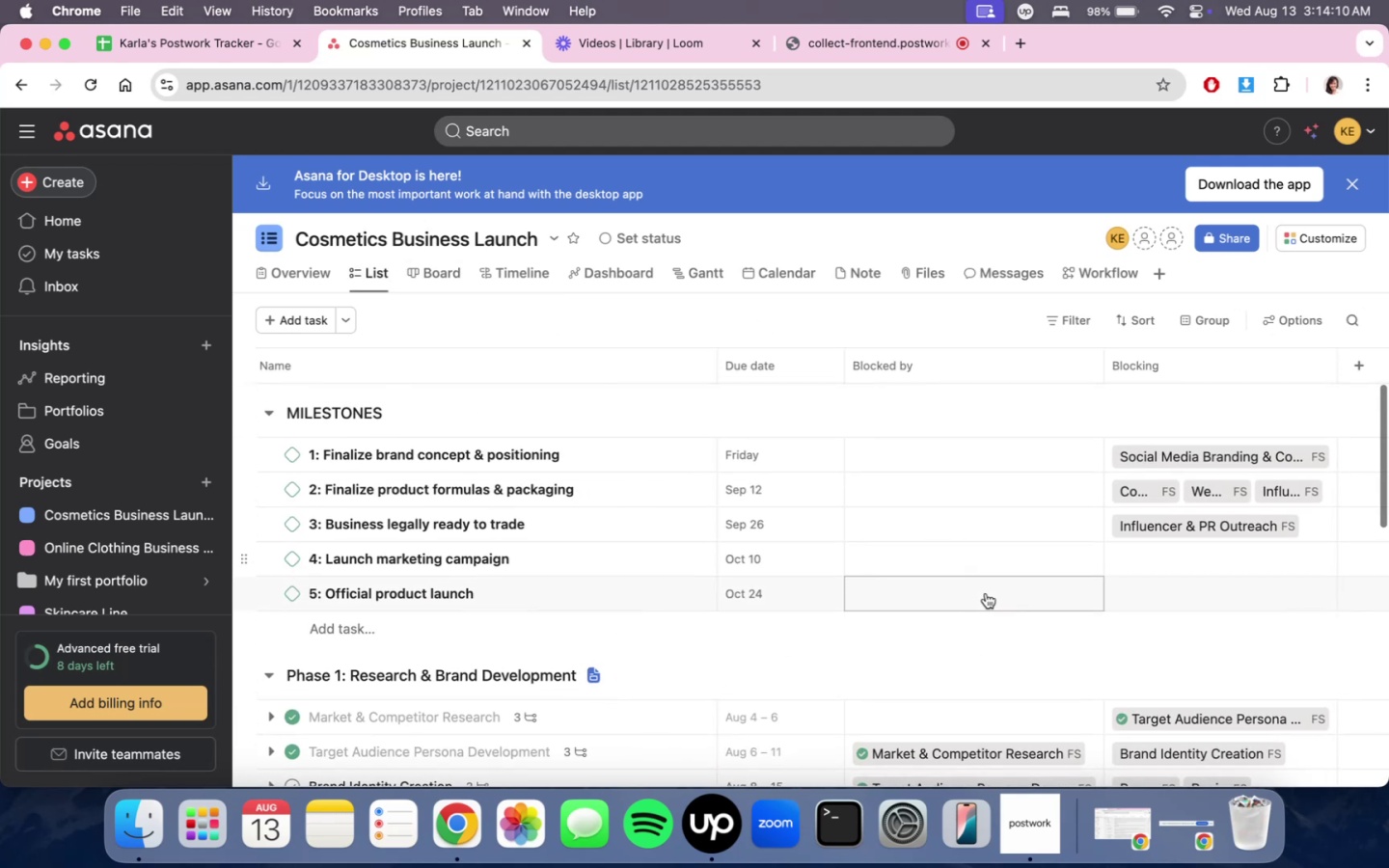 
scroll: coordinate [1089, 597], scroll_direction: down, amount: 27.0
 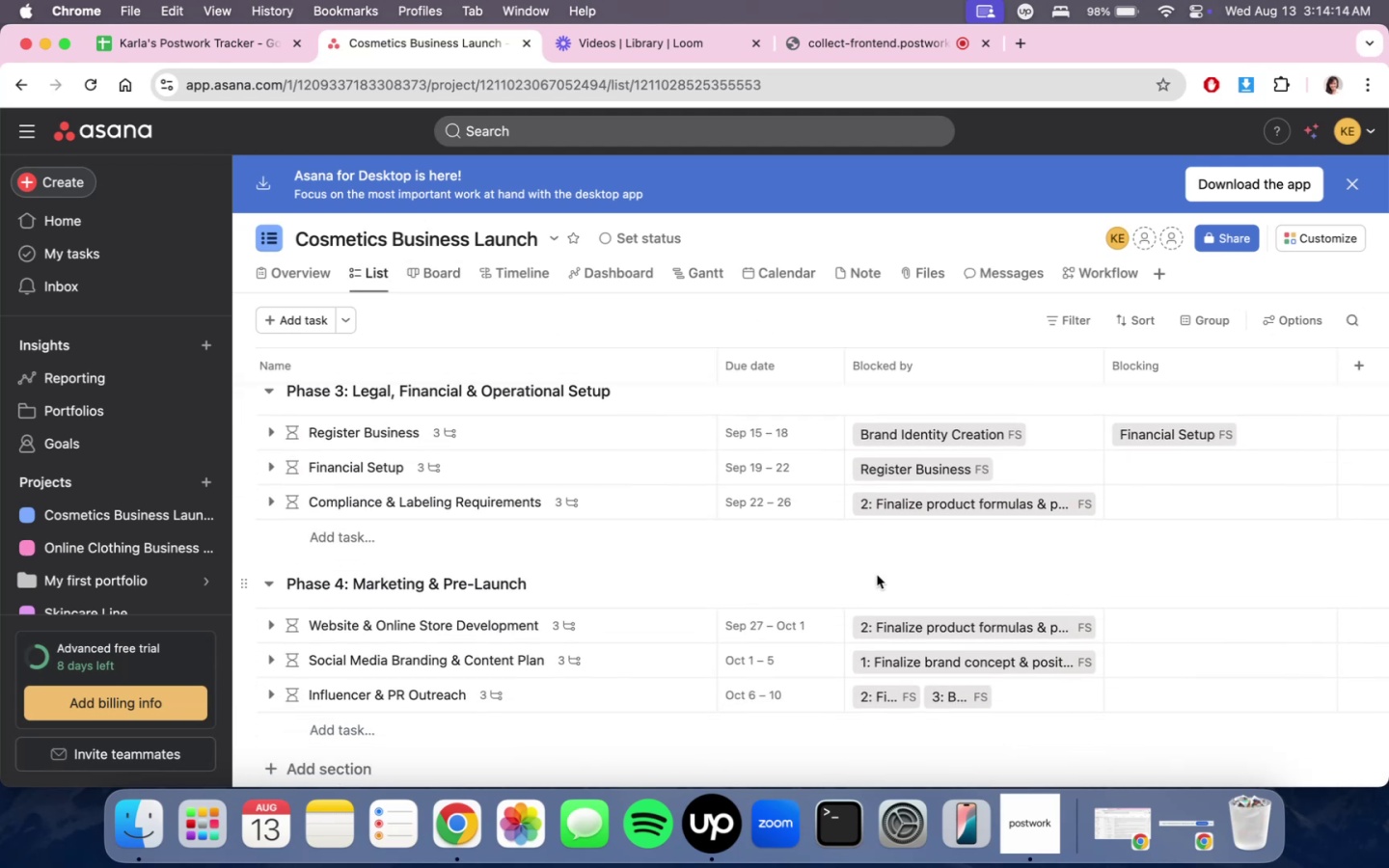 
scroll: coordinate [635, 532], scroll_direction: up, amount: 4.0
 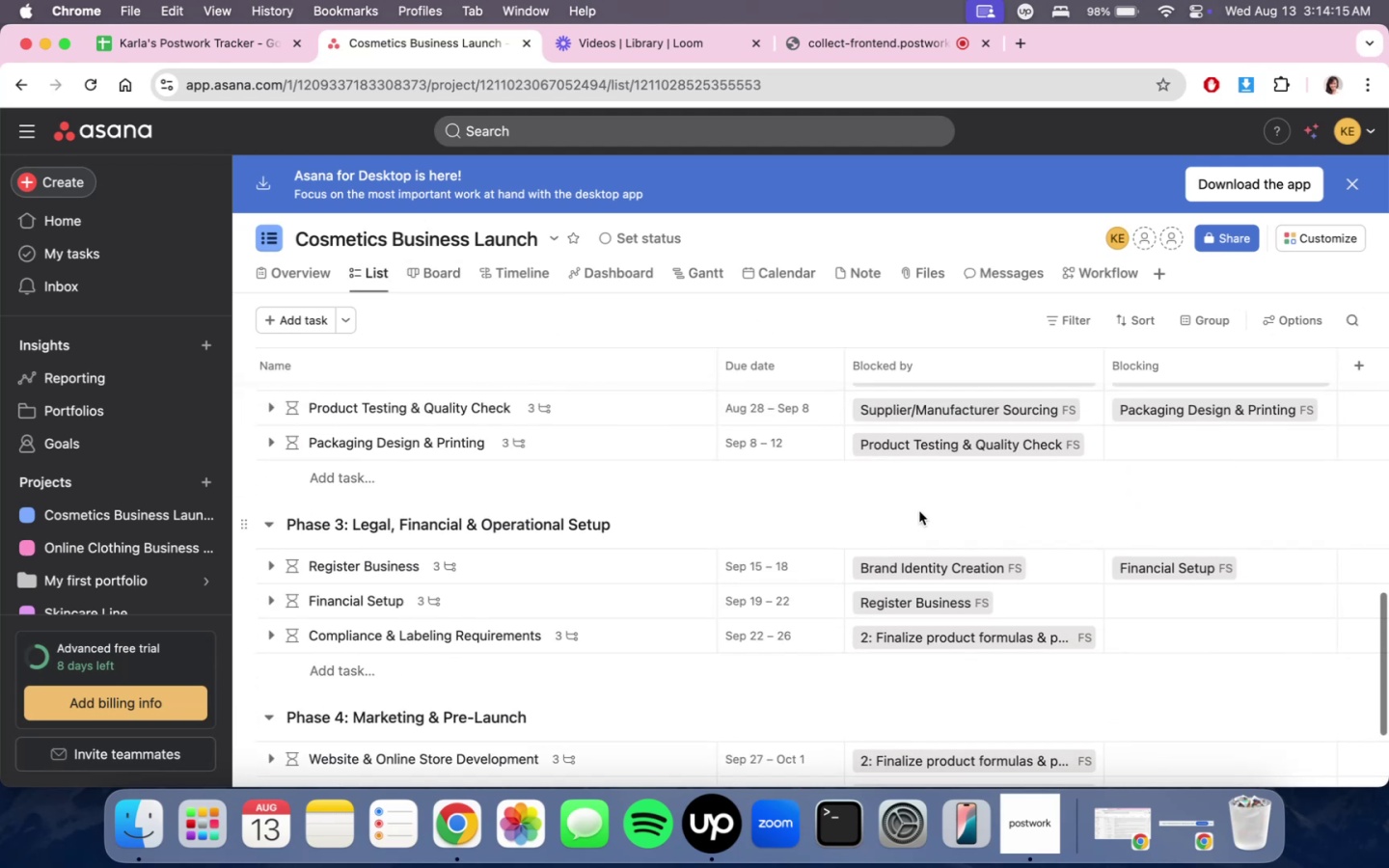 
scroll: coordinate [919, 511], scroll_direction: down, amount: 7.0
 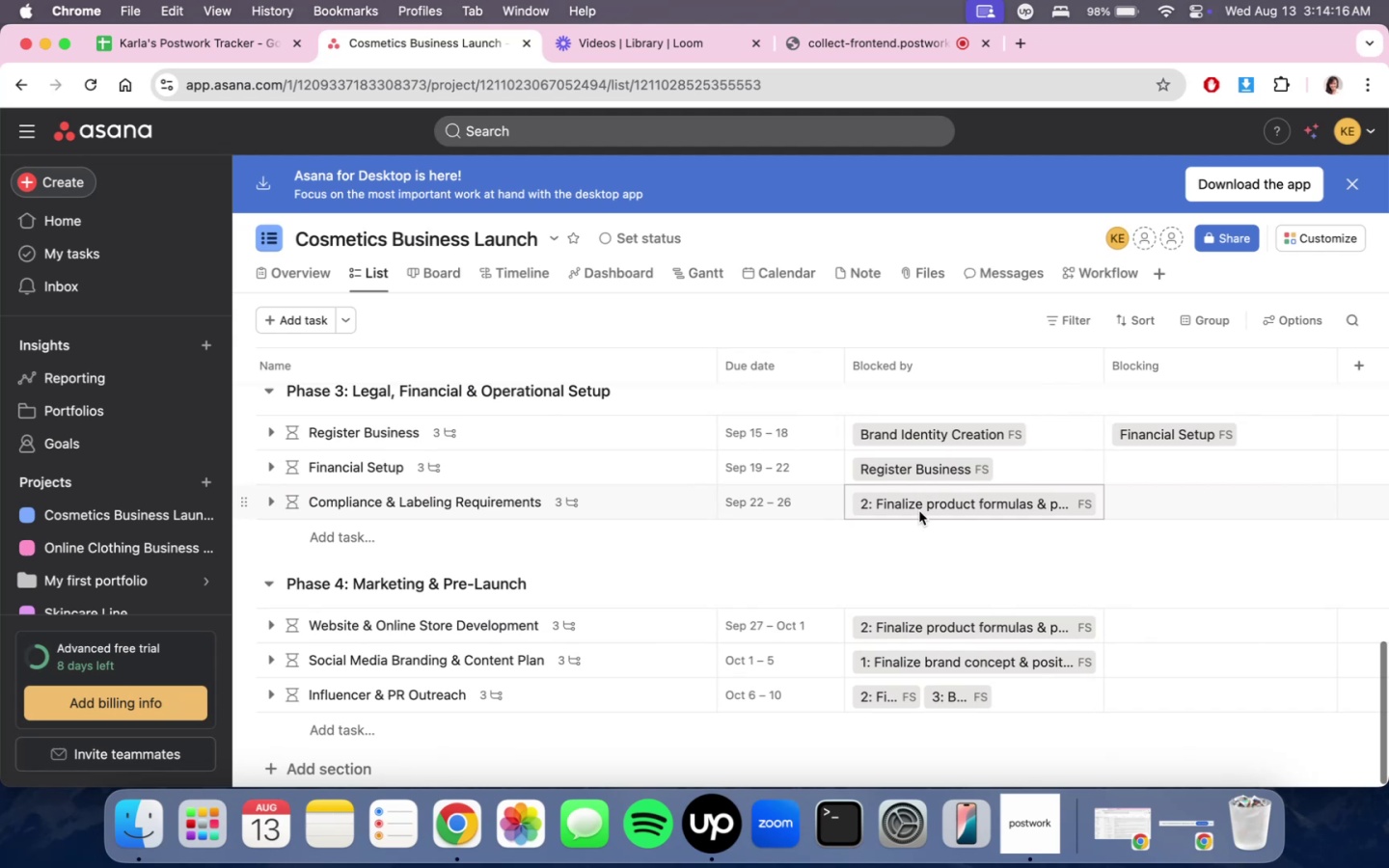 
scroll: coordinate [919, 511], scroll_direction: up, amount: 4.0
 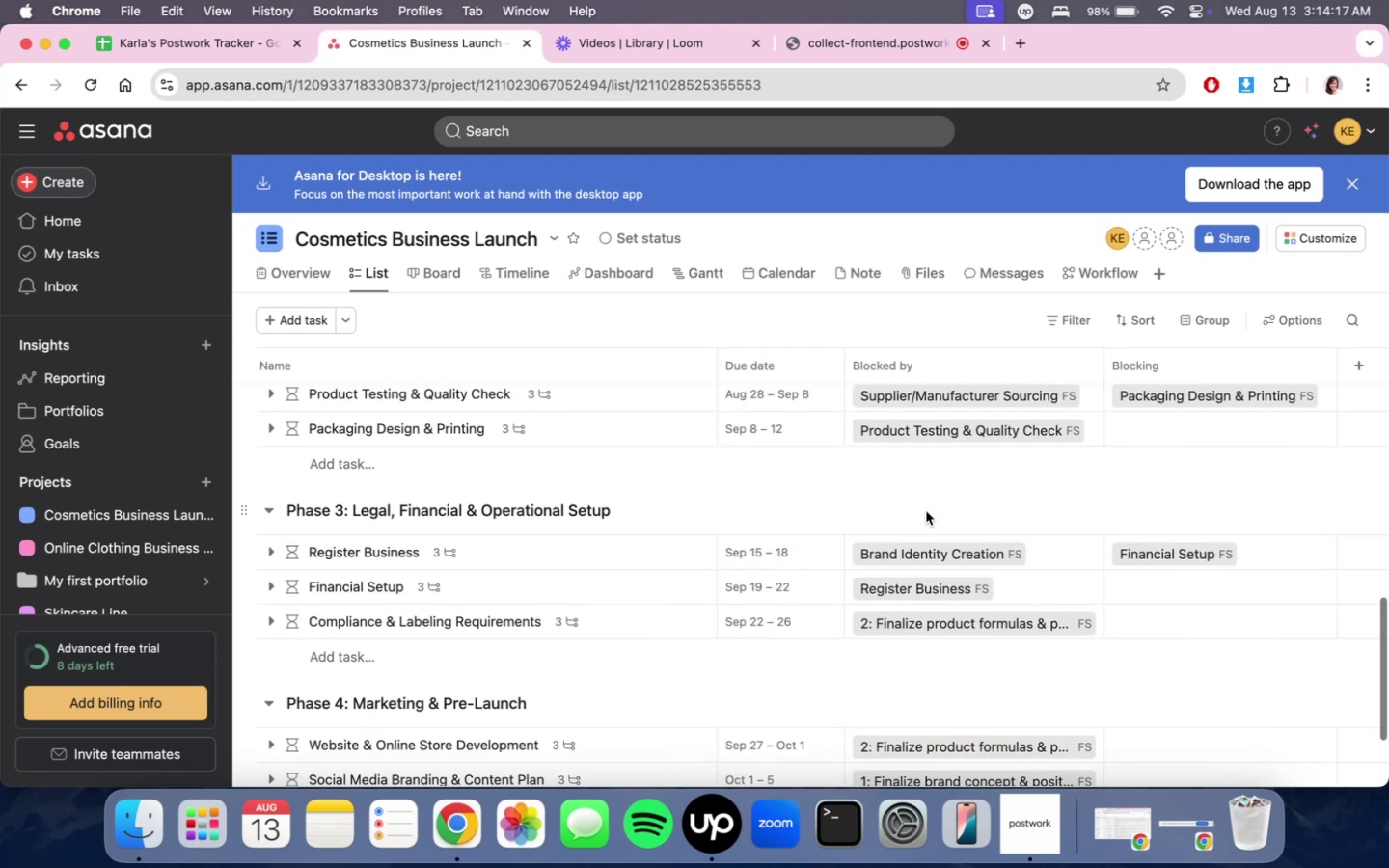 
scroll: coordinate [926, 510], scroll_direction: down, amount: 1.0
 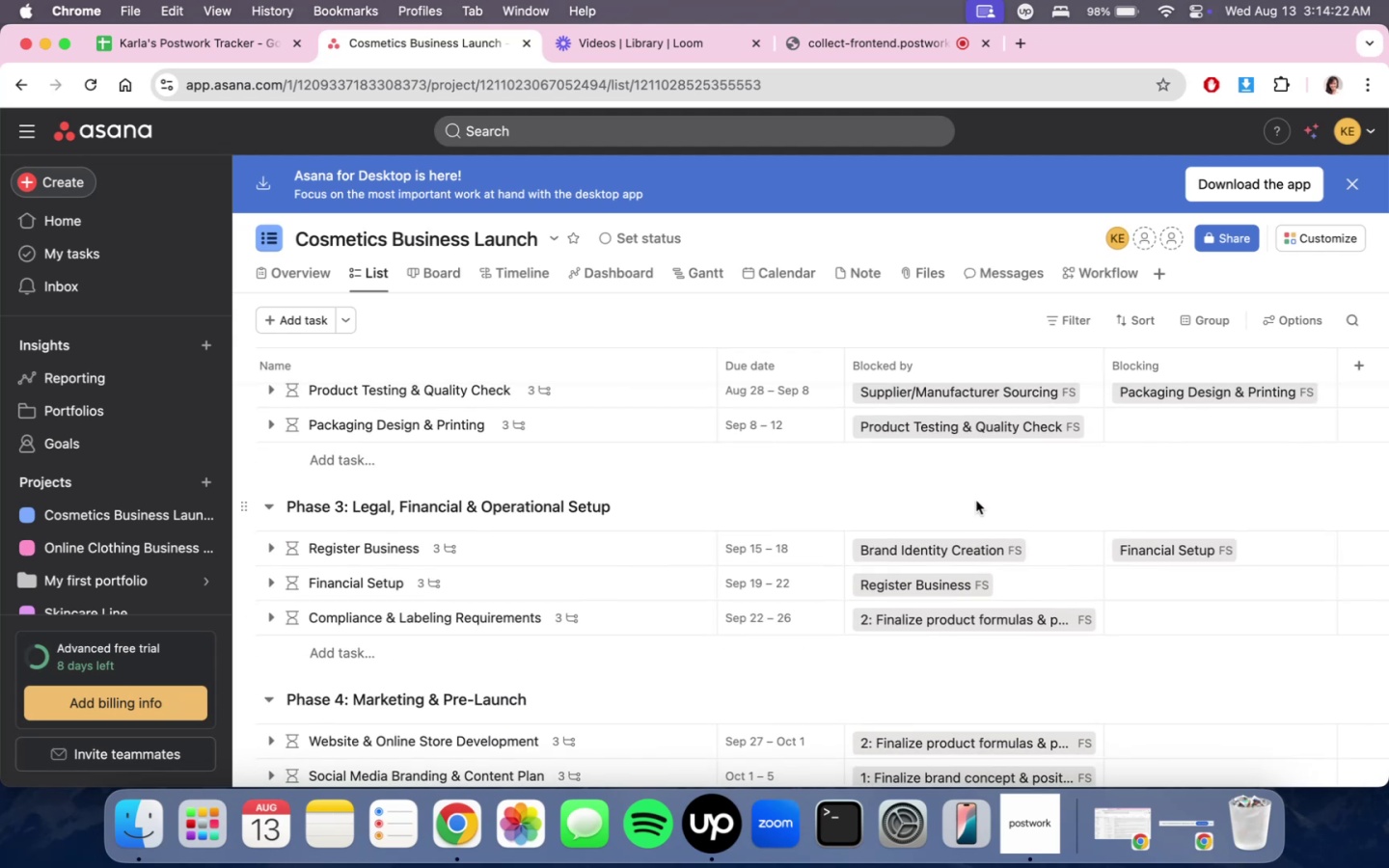 
wait(9.77)
 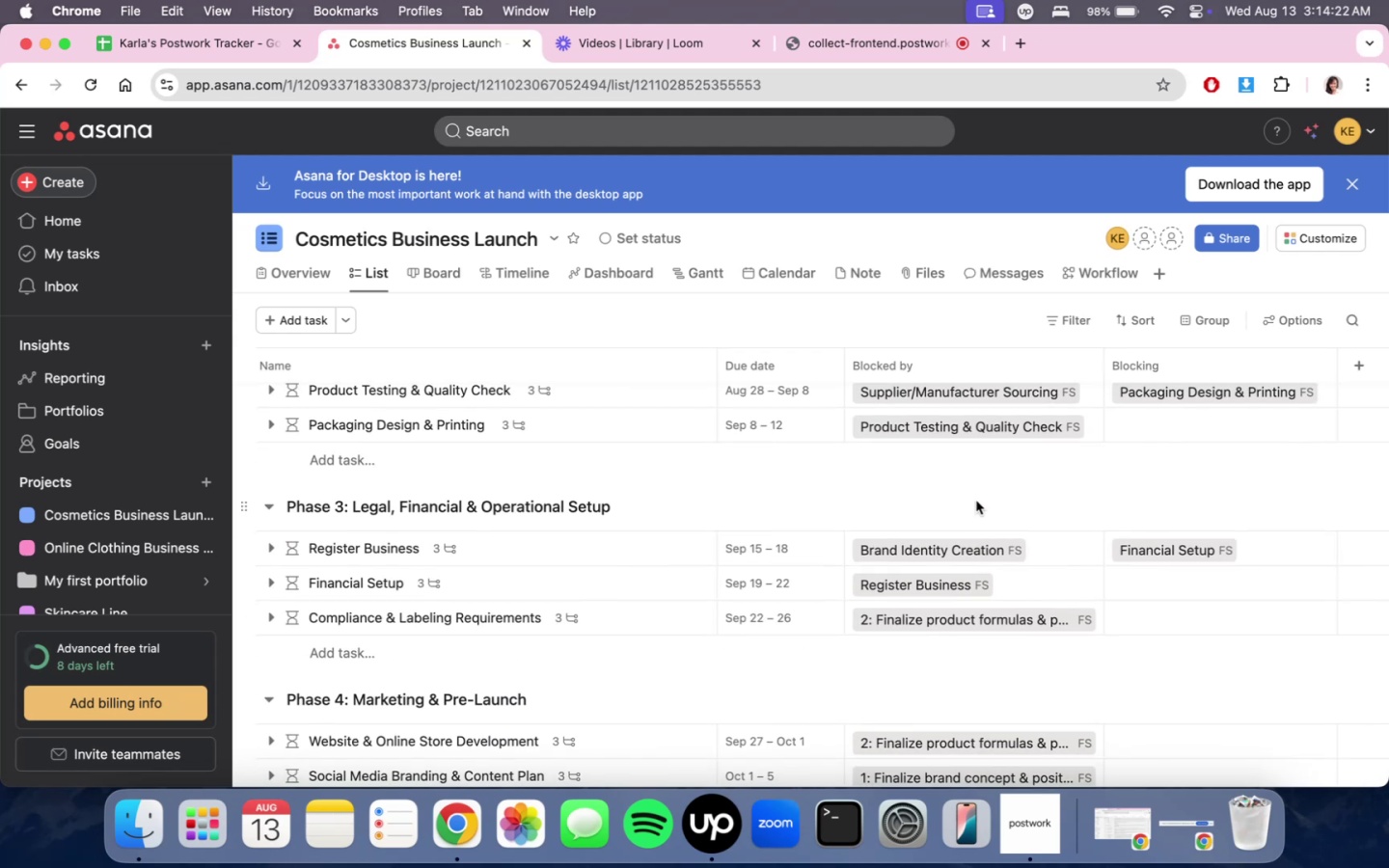 
mouse_move([1127, 332])
 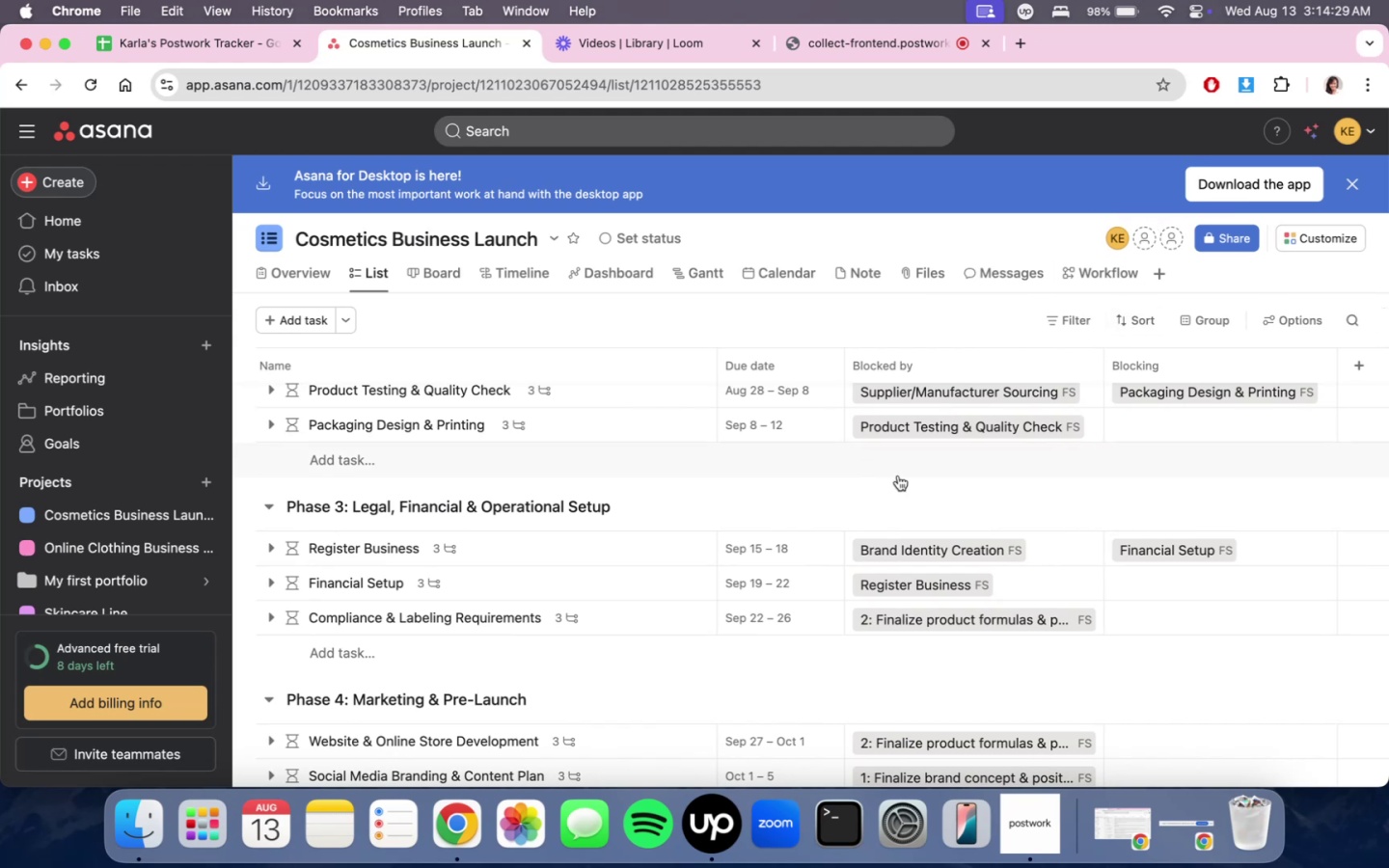 
scroll: coordinate [955, 516], scroll_direction: down, amount: 7.0
 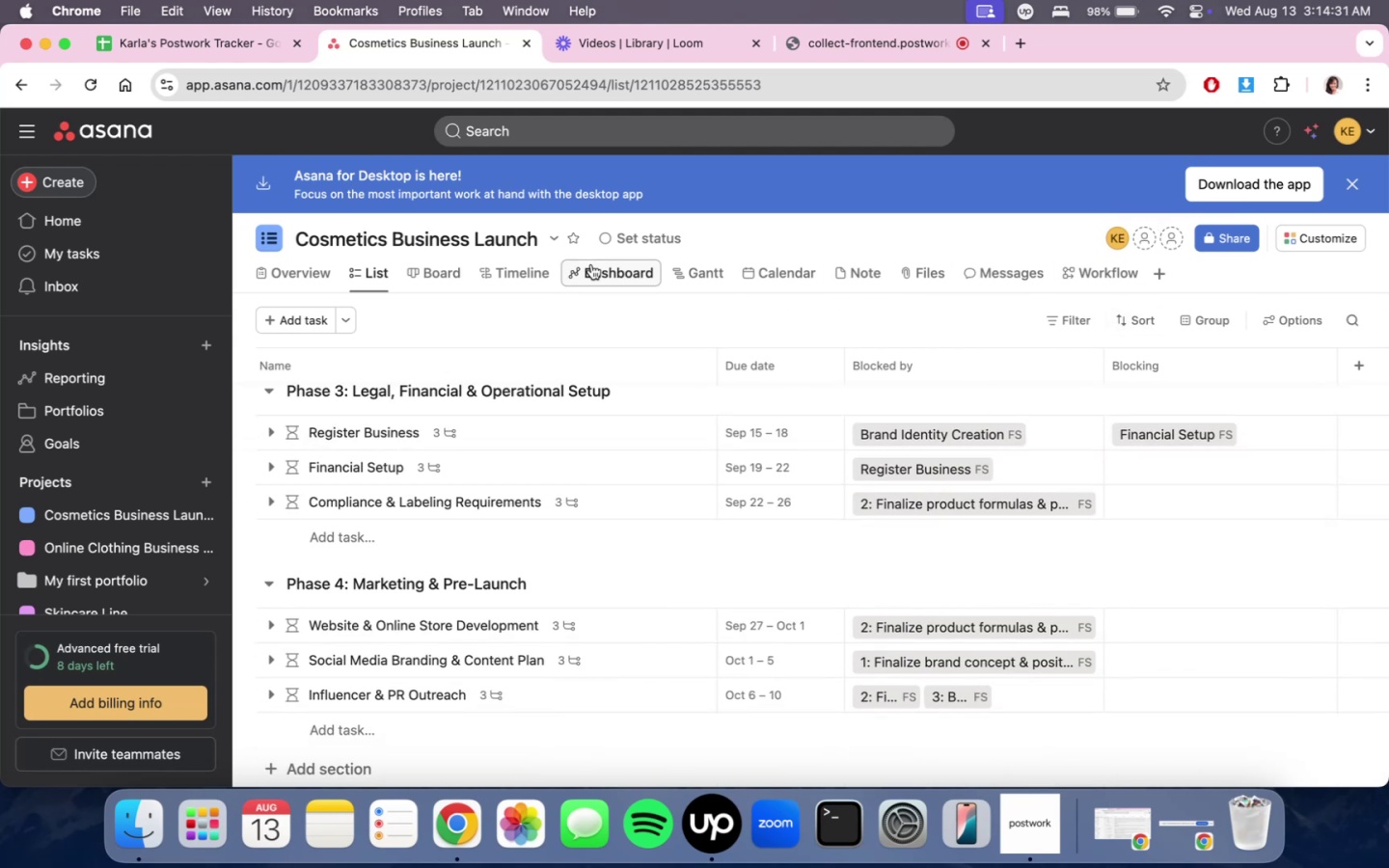 
double_click([699, 272])
 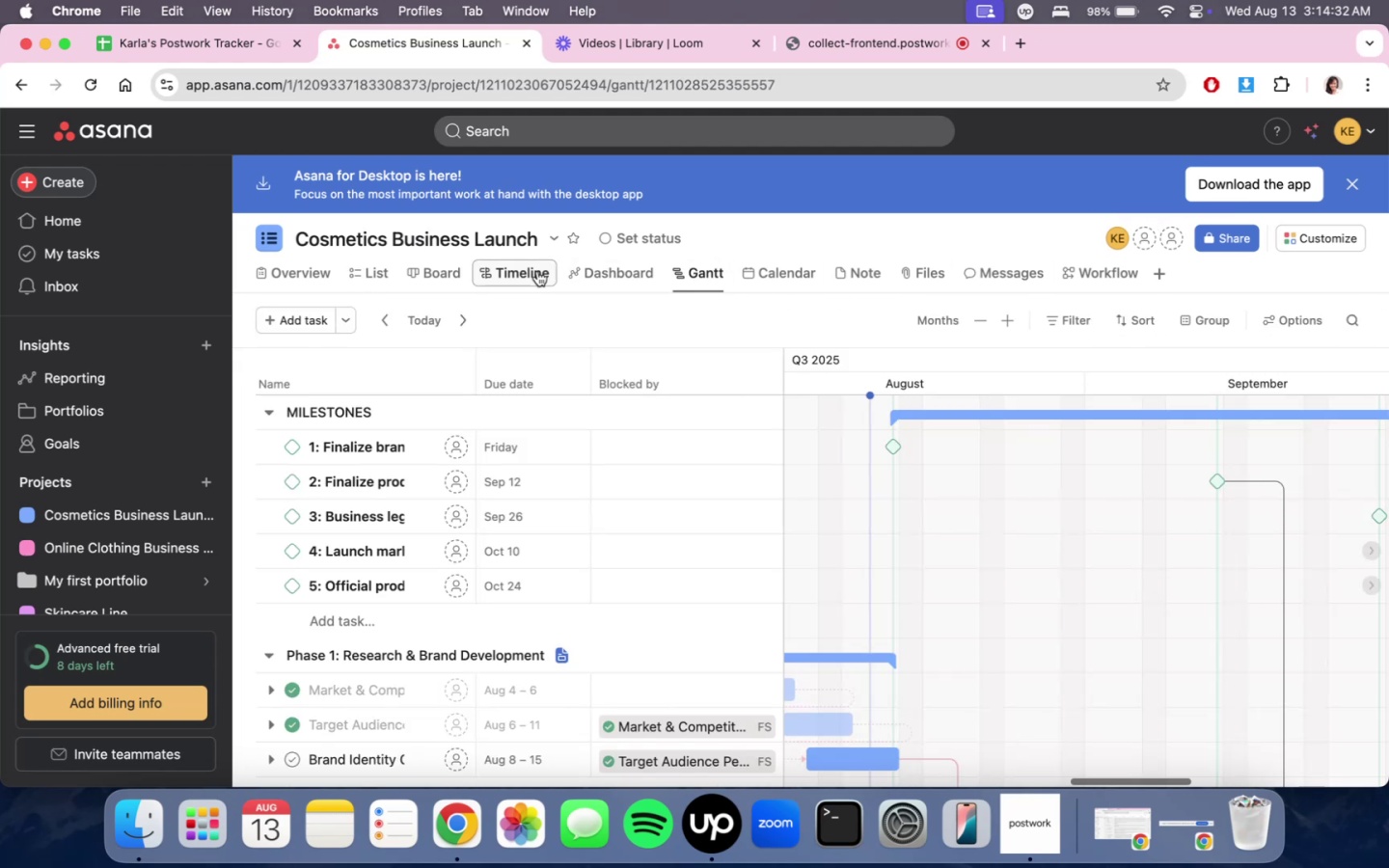 
triple_click([537, 271])
 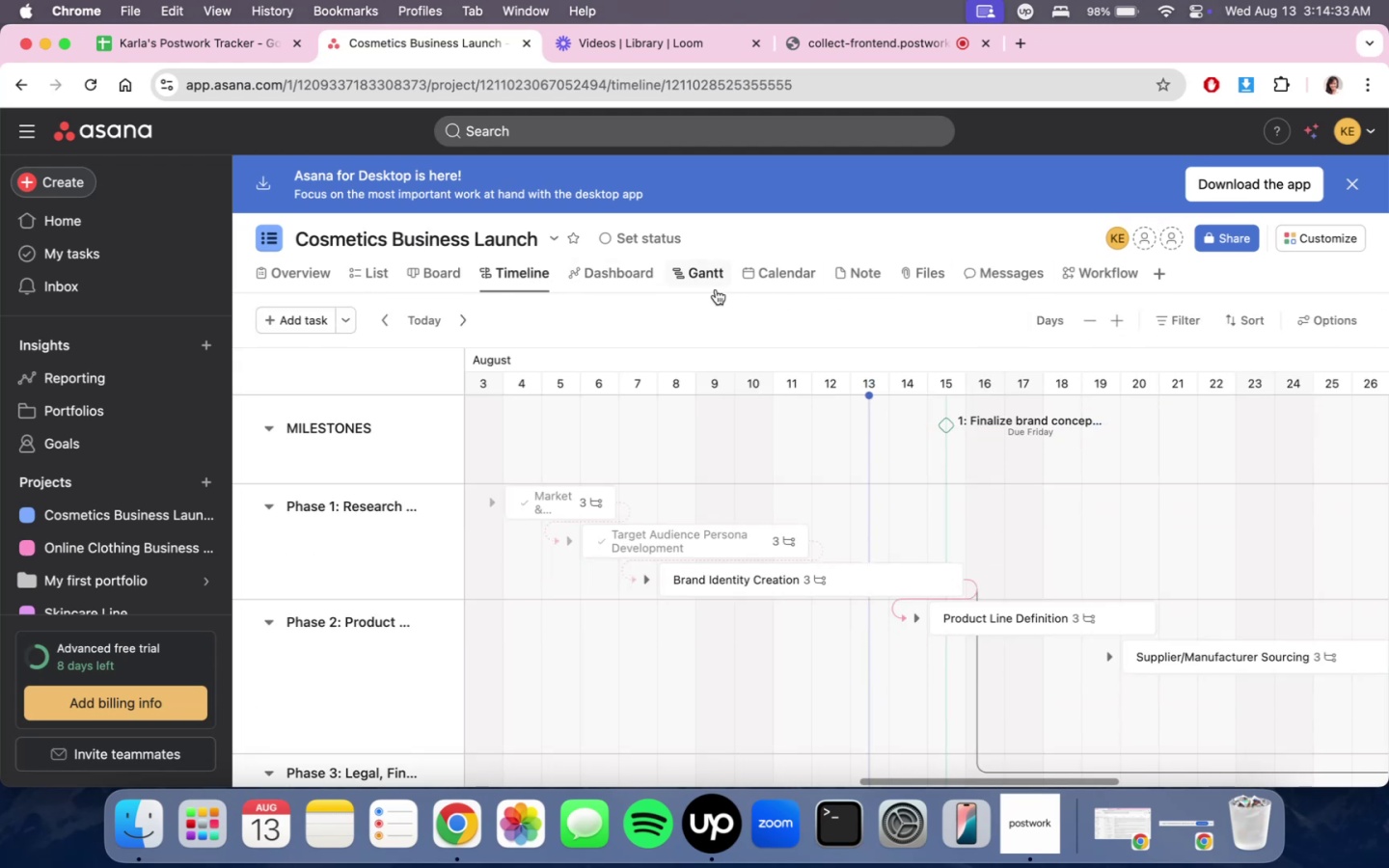 
scroll: coordinate [1124, 767], scroll_direction: down, amount: 52.0
 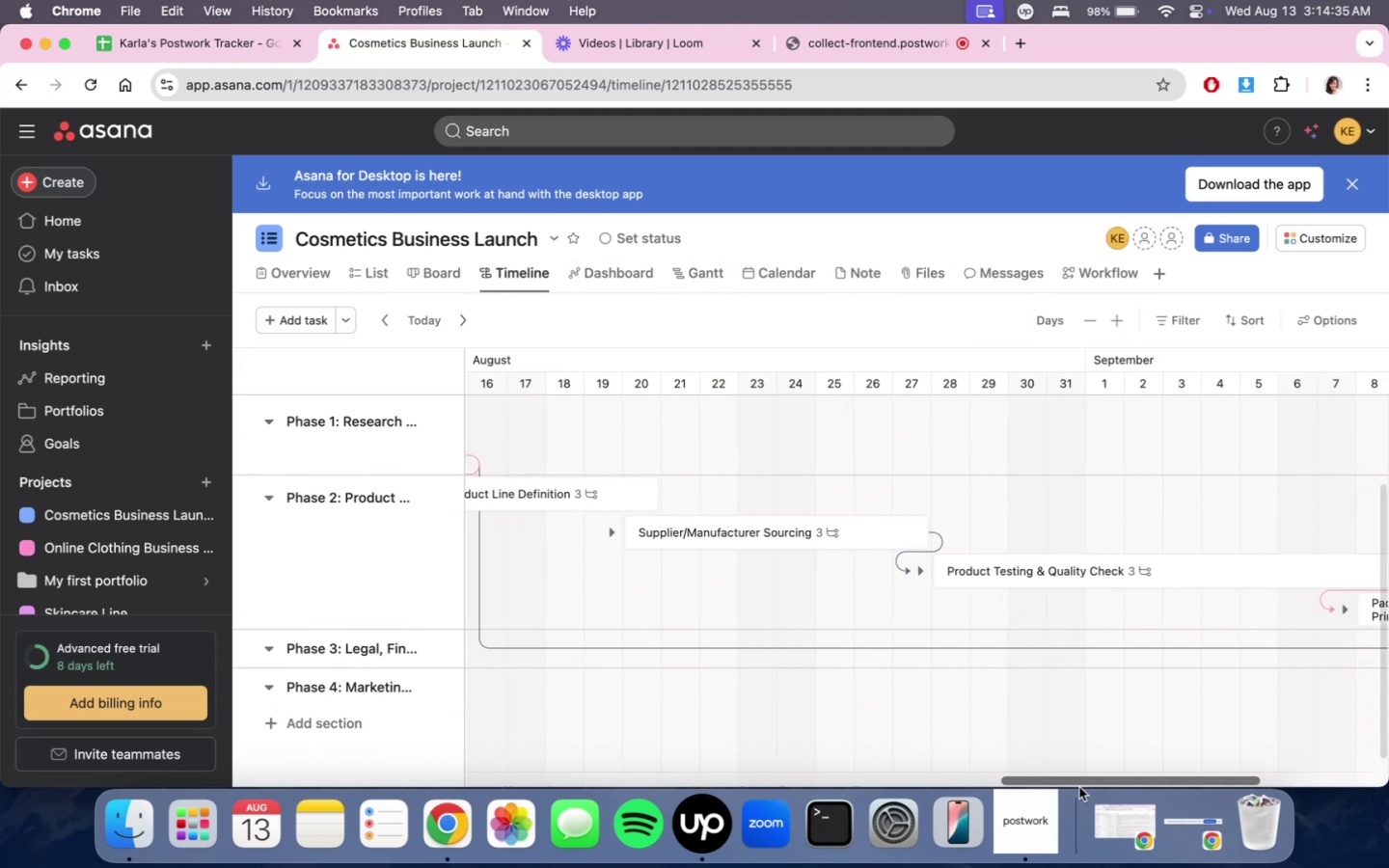 
mouse_move([1090, 780])
 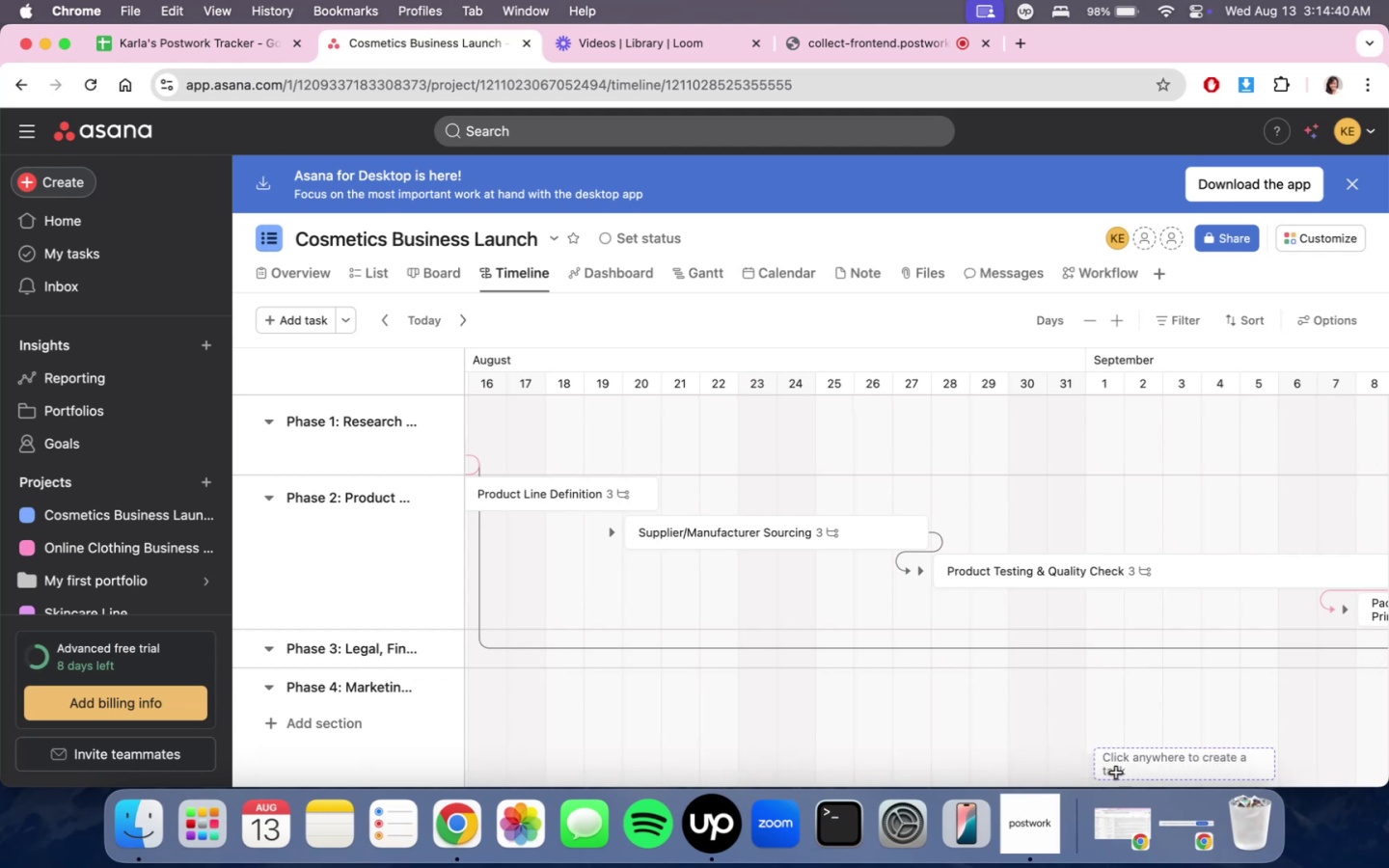 
scroll: coordinate [1095, 759], scroll_direction: down, amount: 12.0
 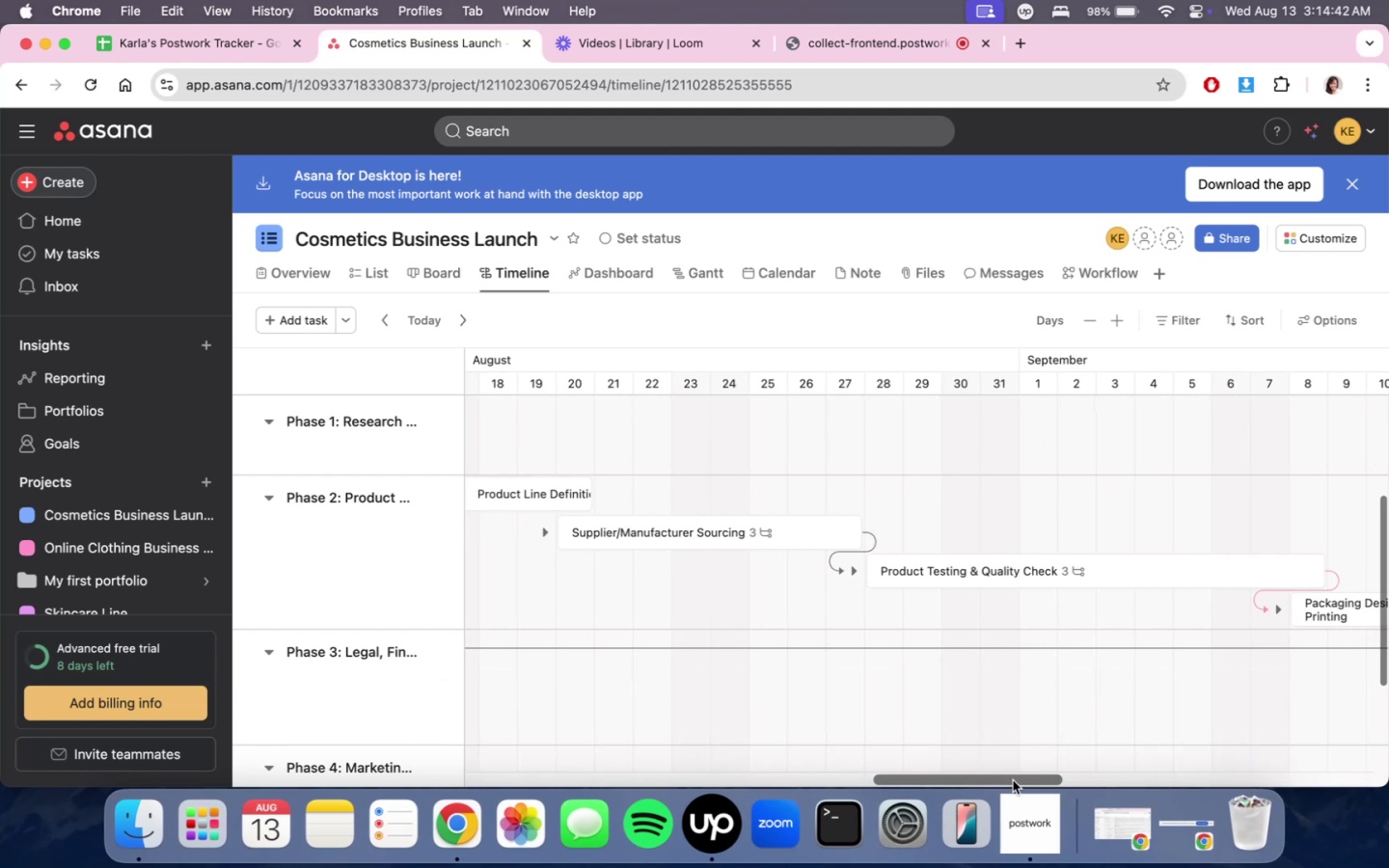 
left_click_drag(start_coordinate=[1013, 780], to_coordinate=[1052, 767])
 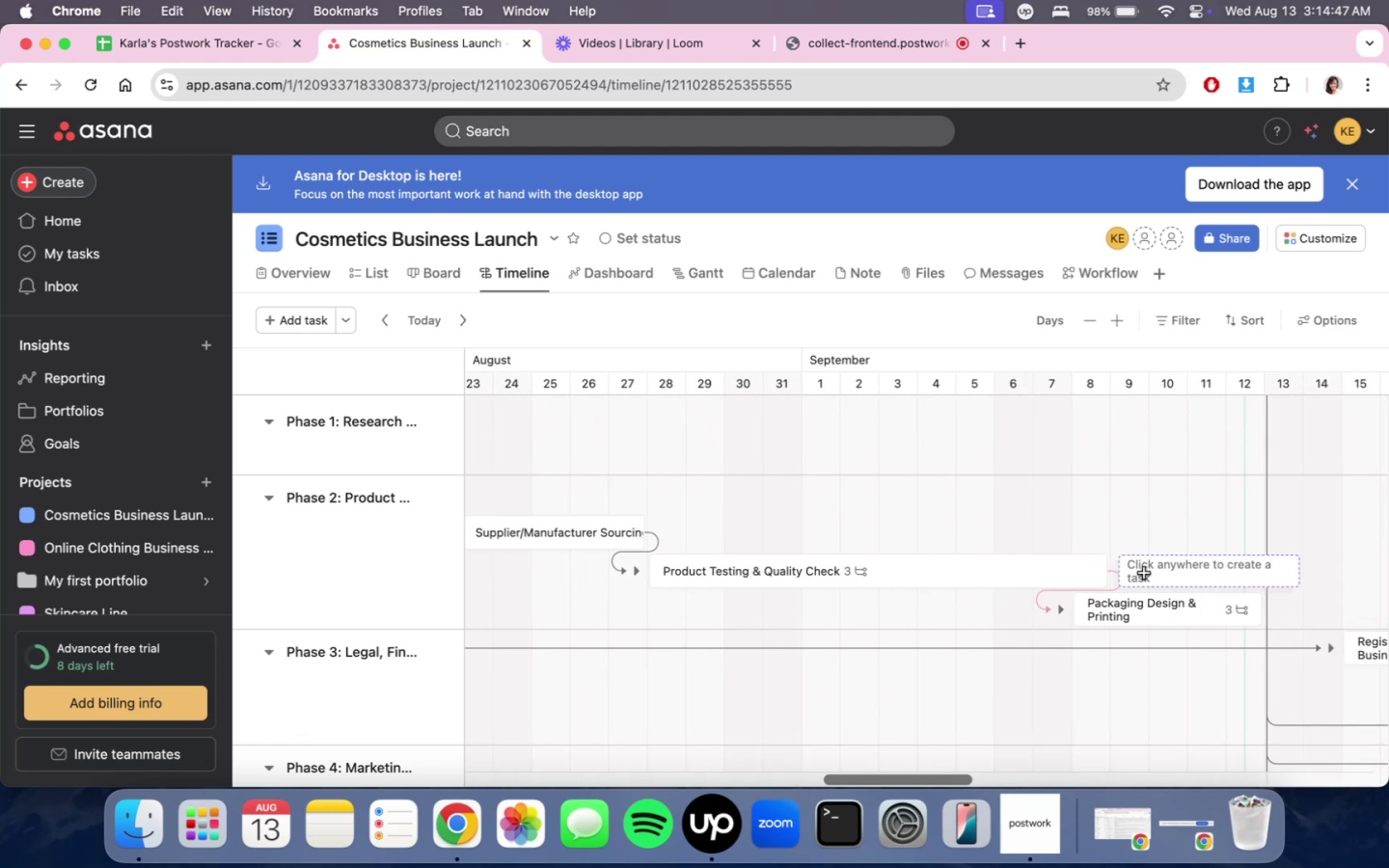 
scroll: coordinate [992, 647], scroll_direction: down, amount: 98.0
 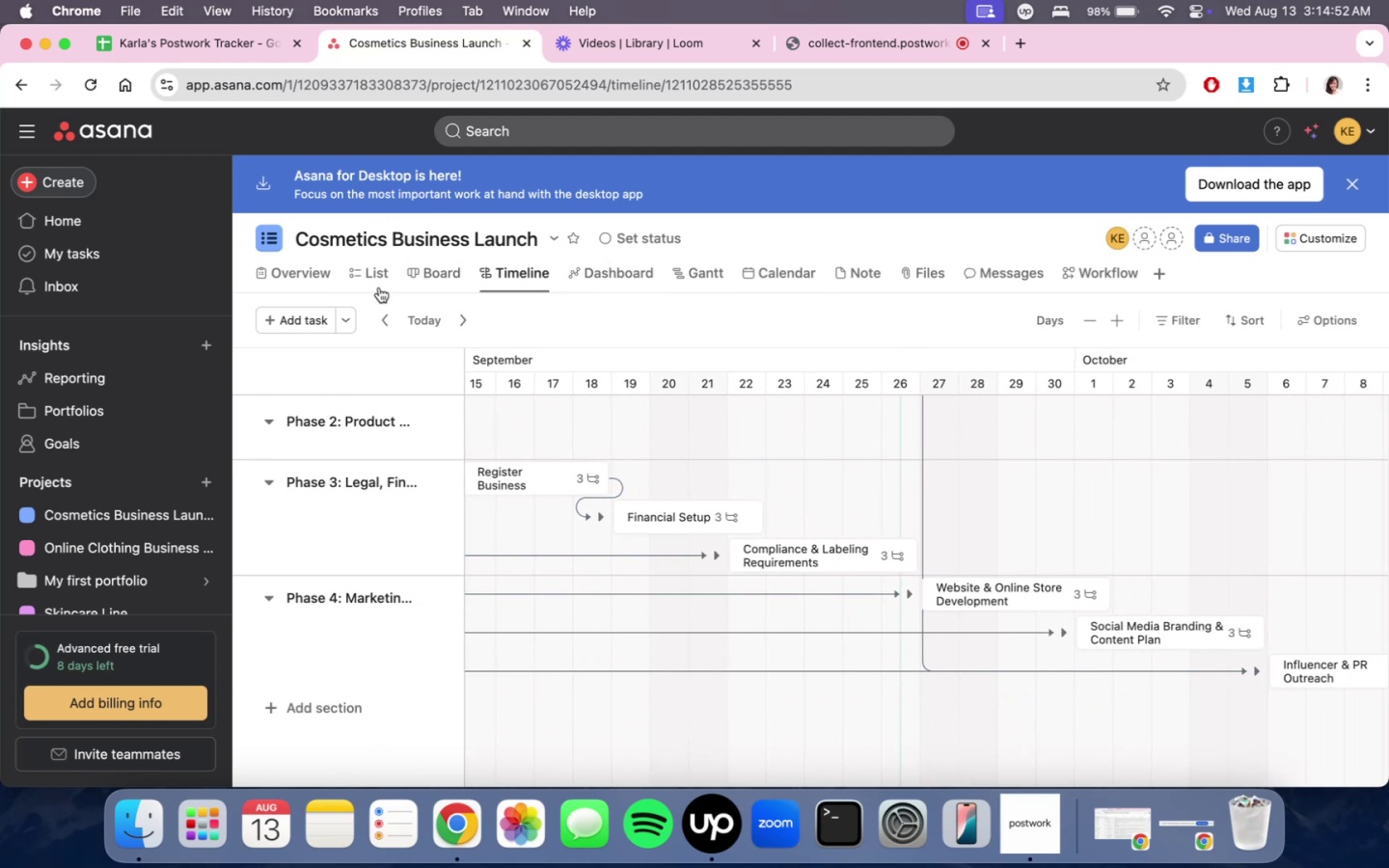 
double_click([377, 279])
 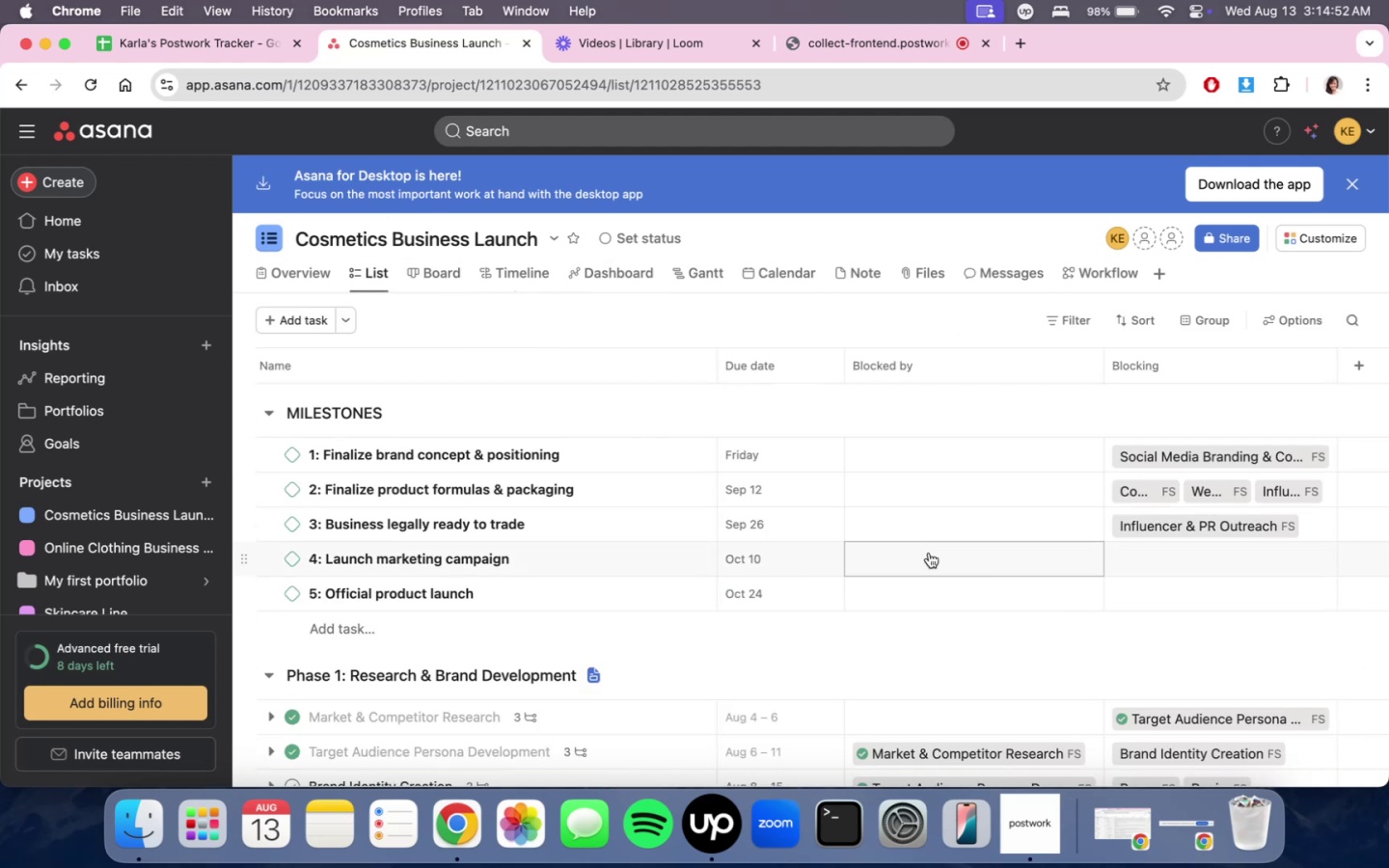 
scroll: coordinate [958, 569], scroll_direction: down, amount: 42.0
 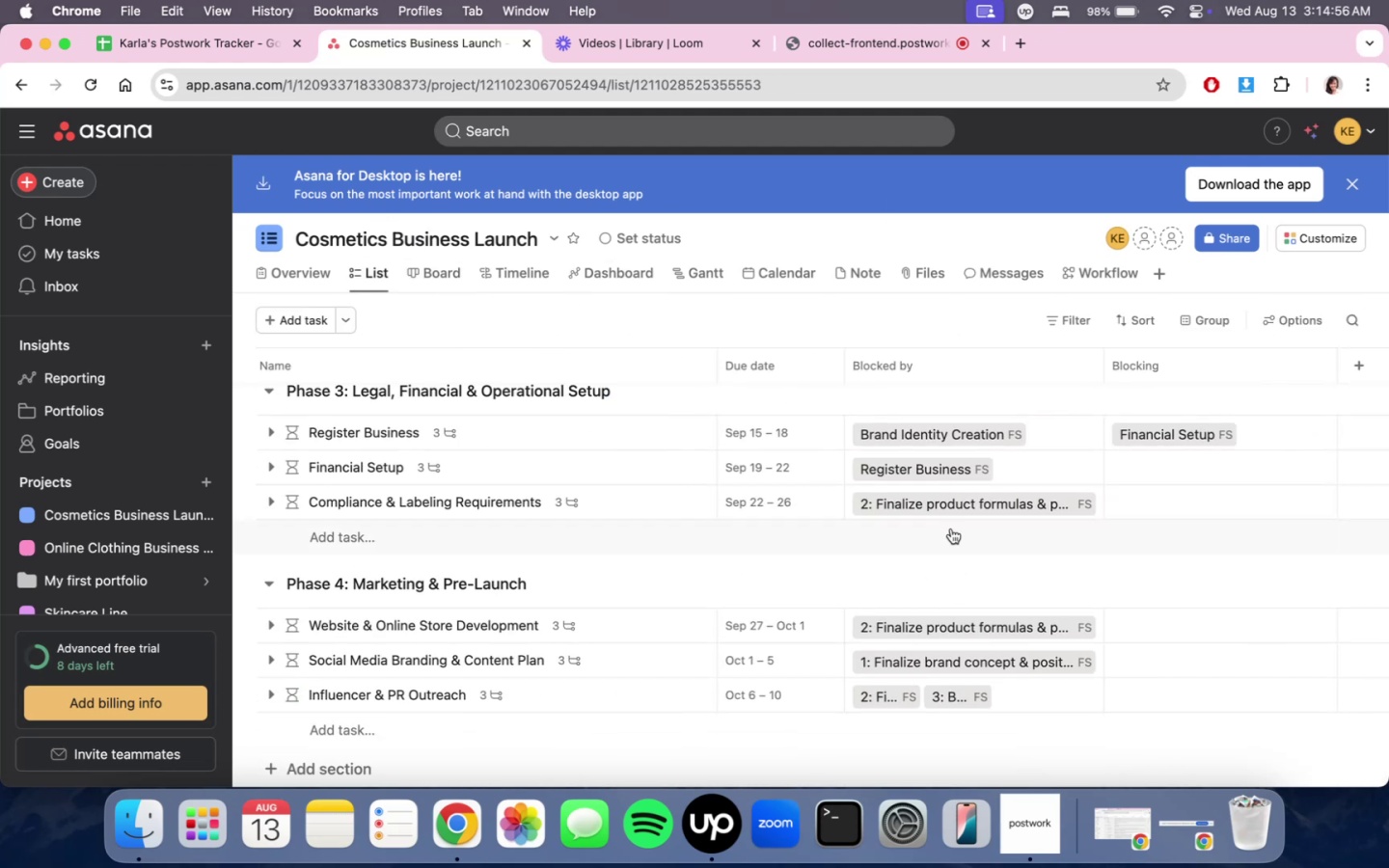 
scroll: coordinate [951, 529], scroll_direction: up, amount: 1.0
 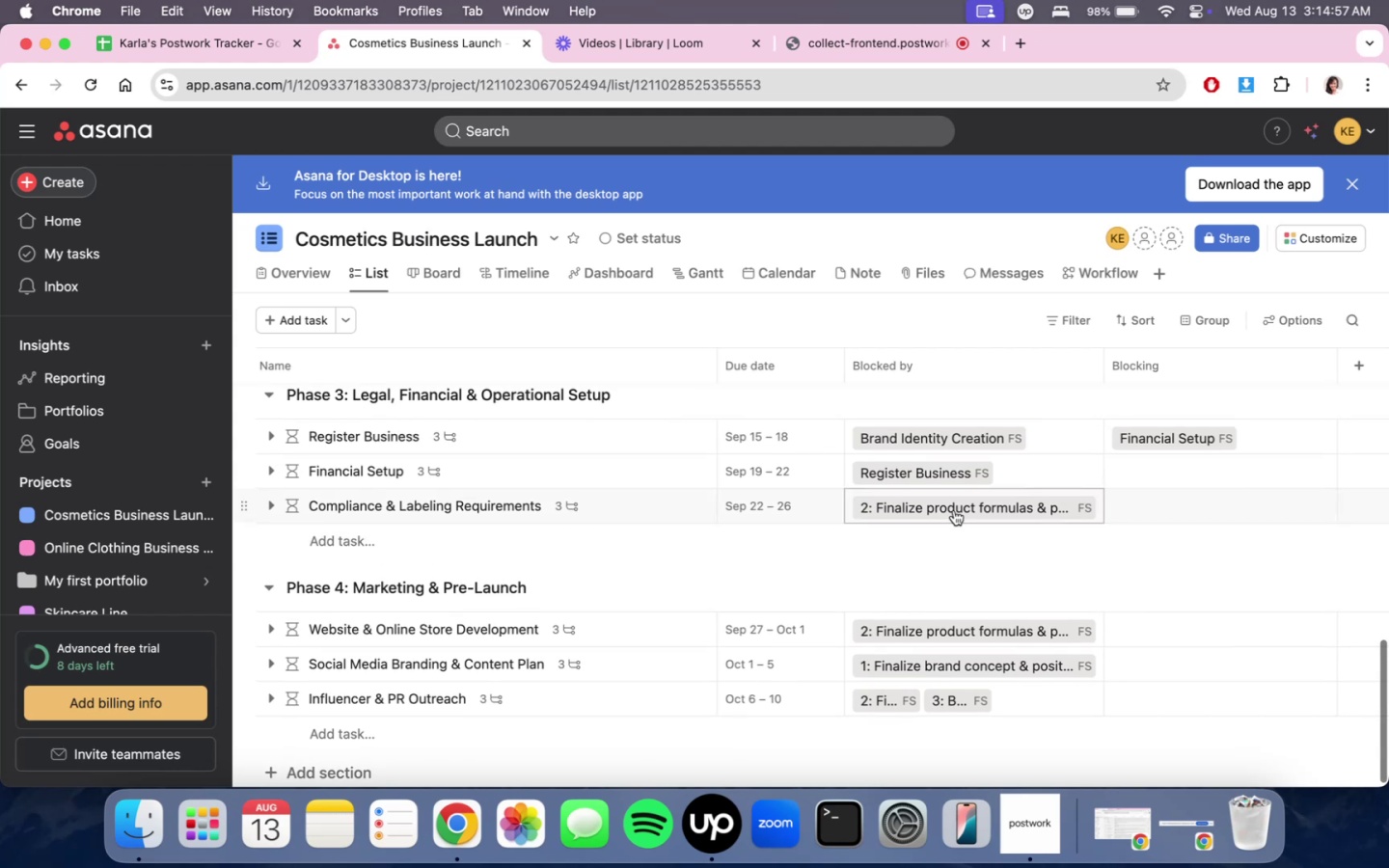 
scroll: coordinate [959, 536], scroll_direction: down, amount: 3.0
 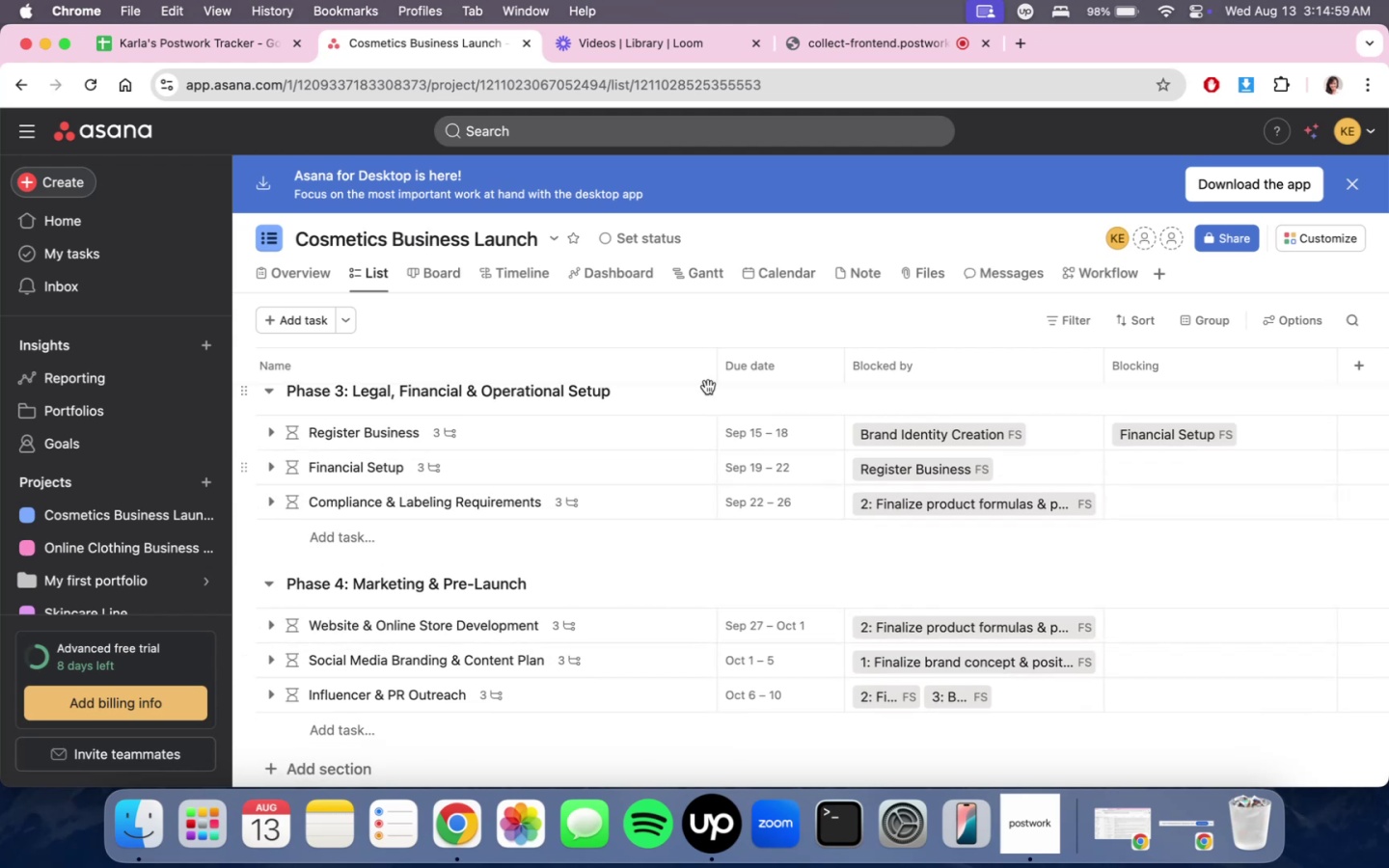 
scroll: coordinate [694, 556], scroll_direction: up, amount: 27.0
 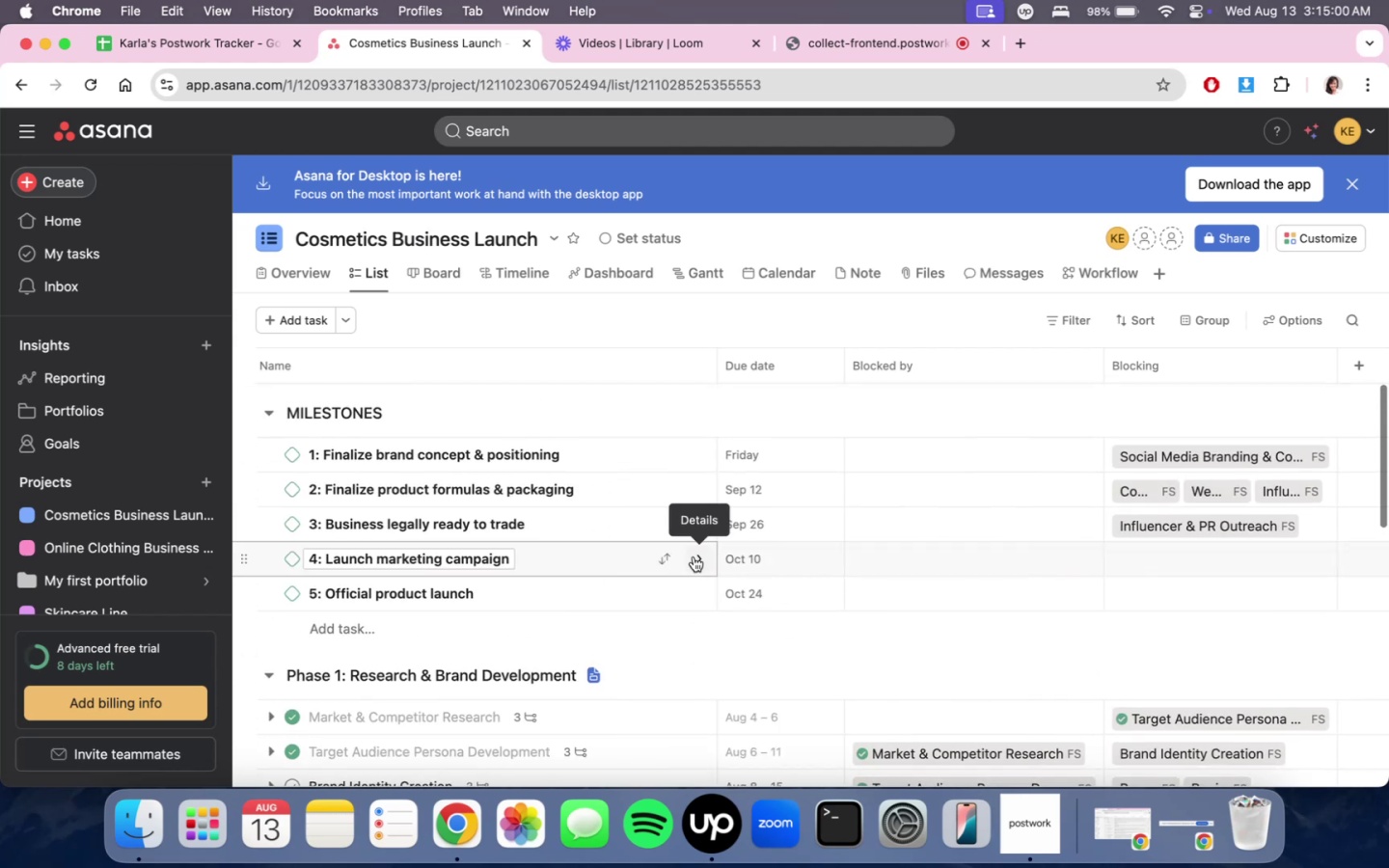 
scroll: coordinate [694, 556], scroll_direction: down, amount: 32.0
 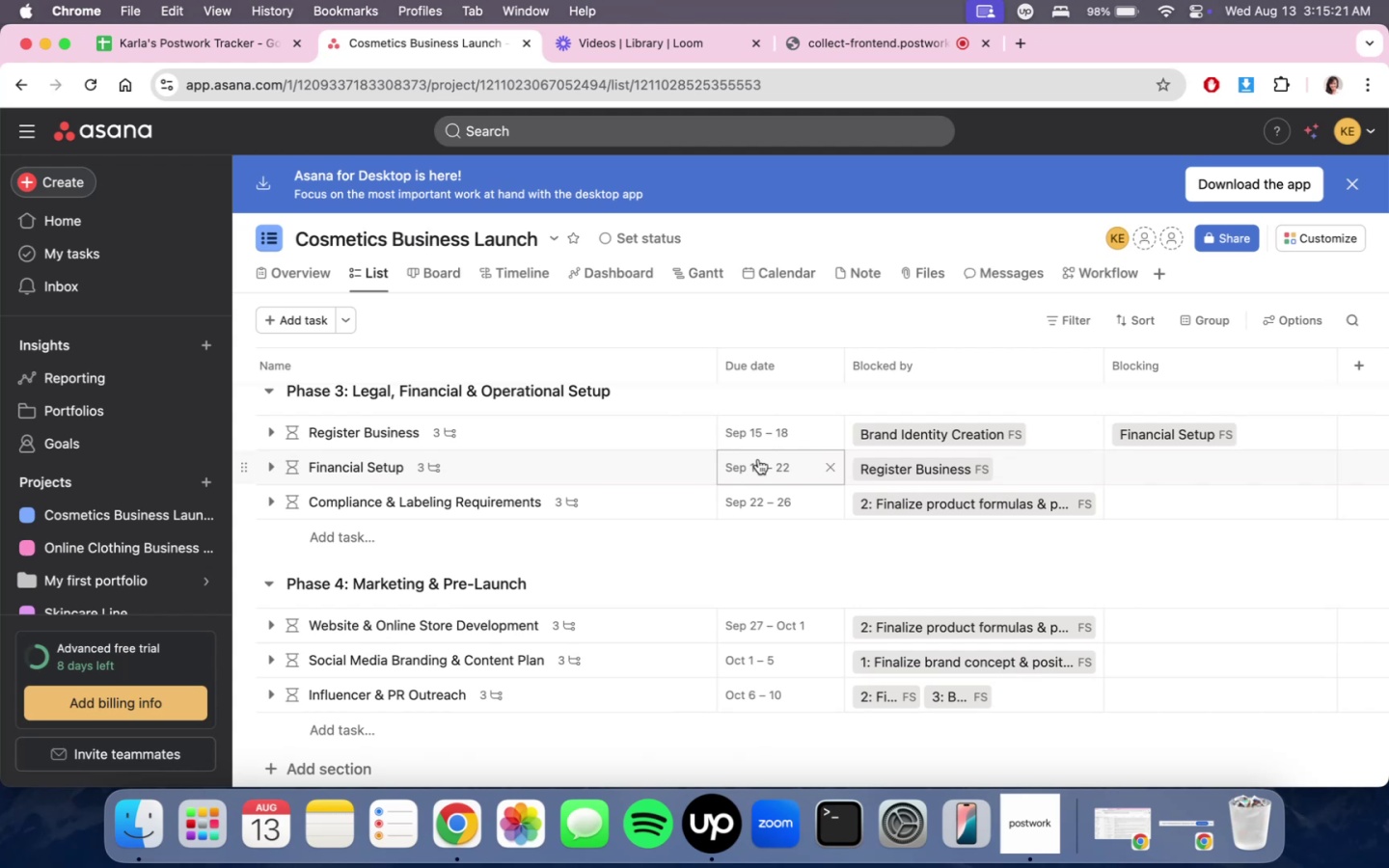 
wait(25.86)
 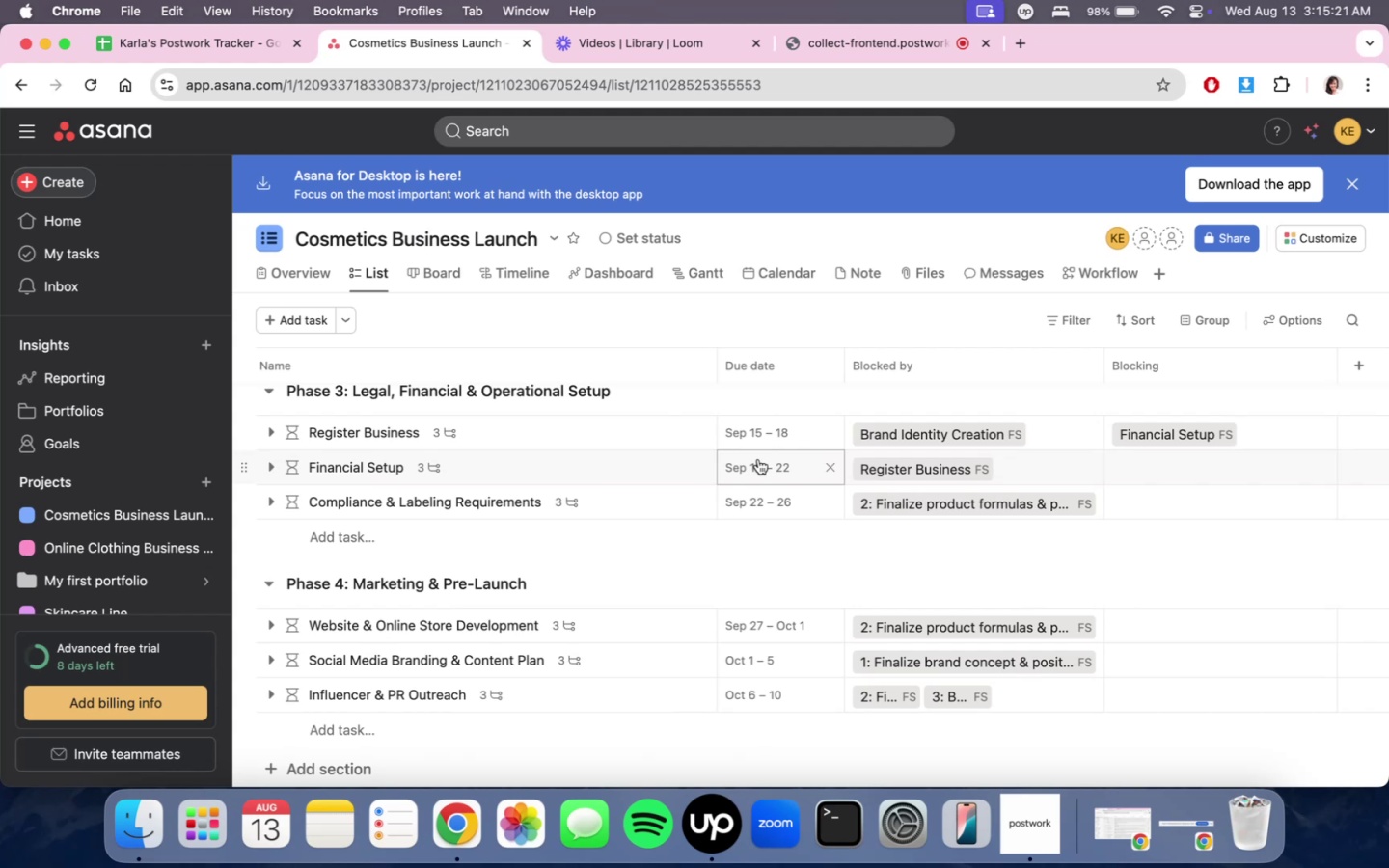 
scroll: coordinate [780, 532], scroll_direction: down, amount: 12.0
 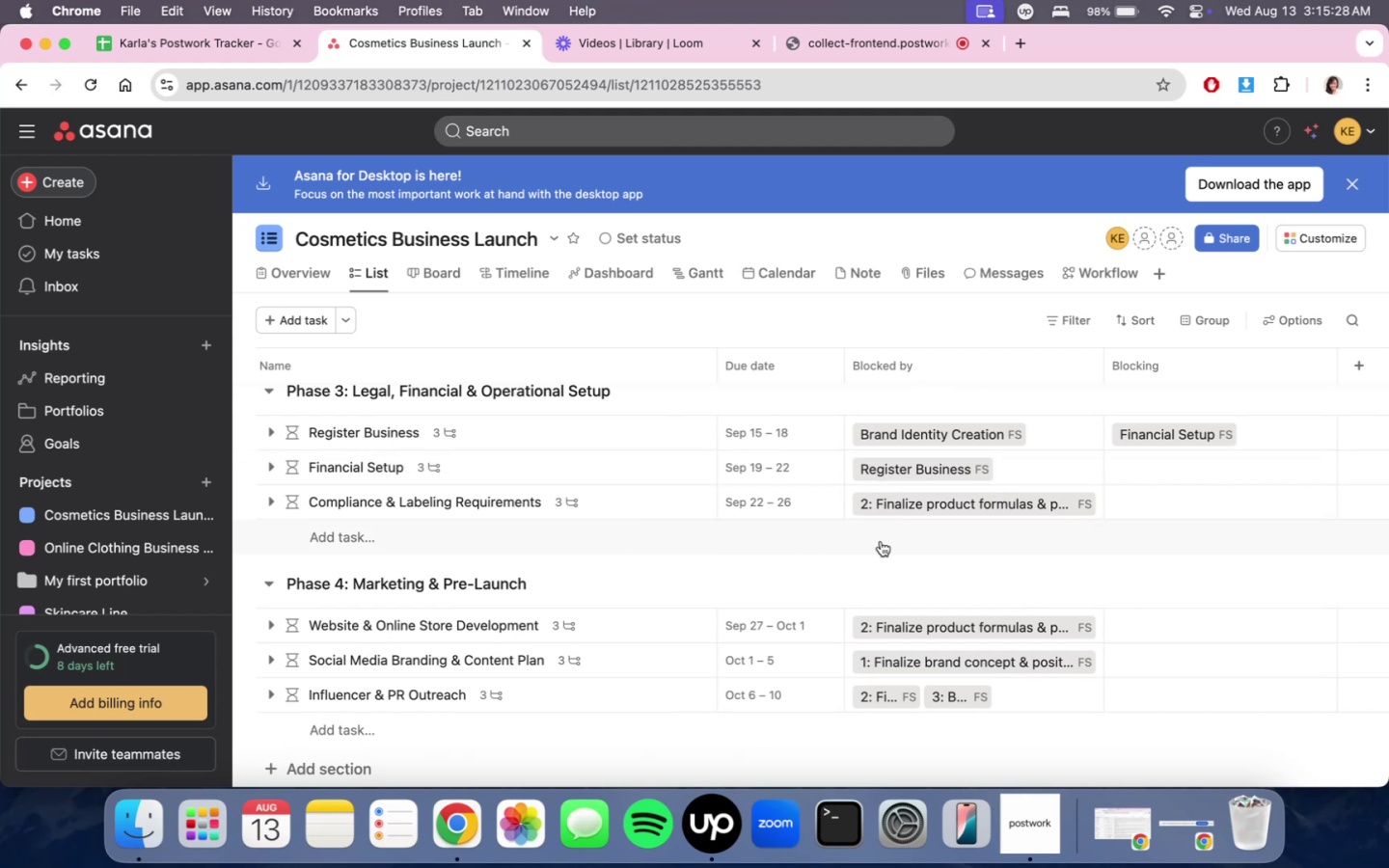 
scroll: coordinate [710, 572], scroll_direction: up, amount: 1.0
 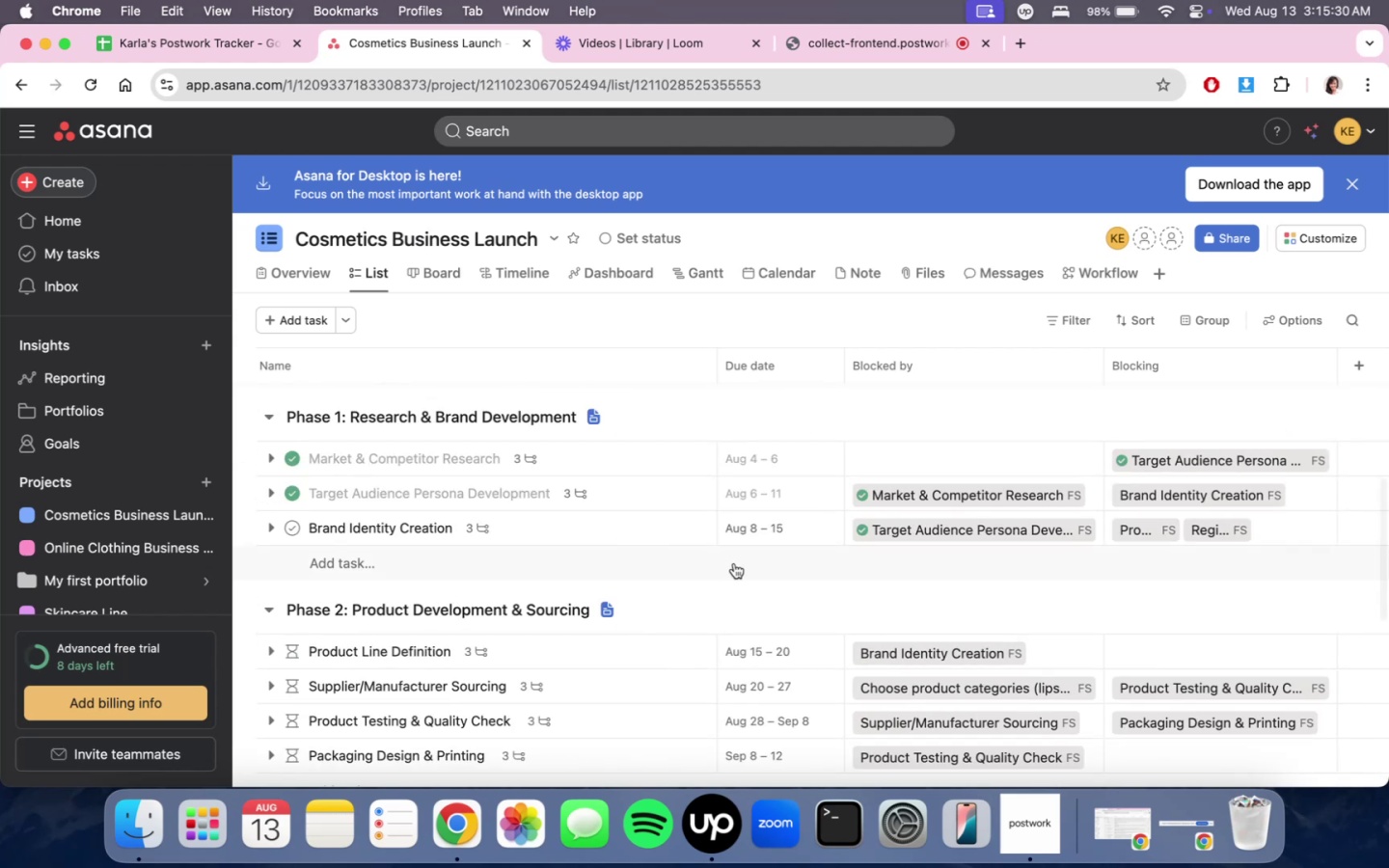 
scroll: coordinate [743, 559], scroll_direction: down, amount: 6.0
 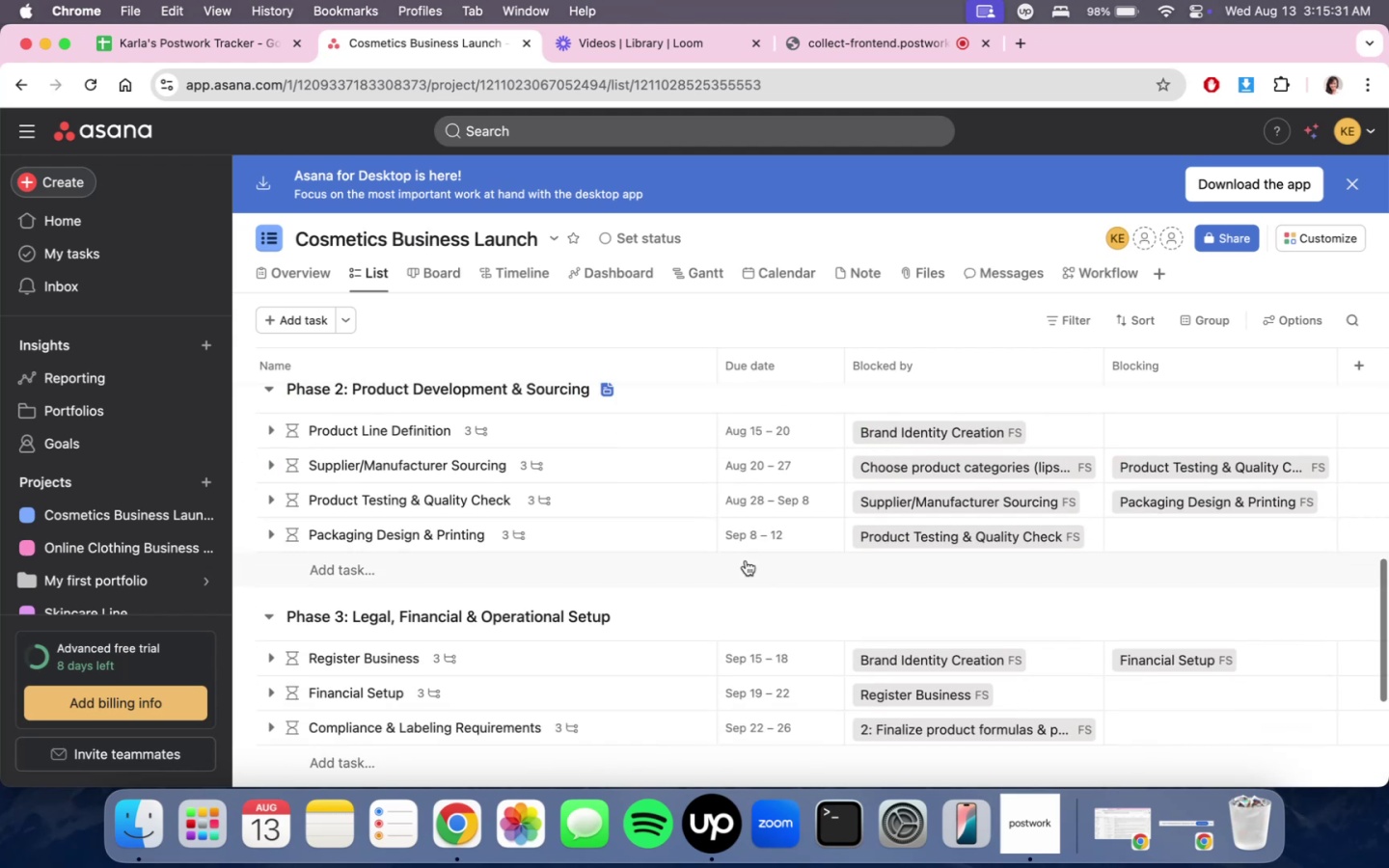 
scroll: coordinate [787, 555], scroll_direction: none, amount: 0.0
 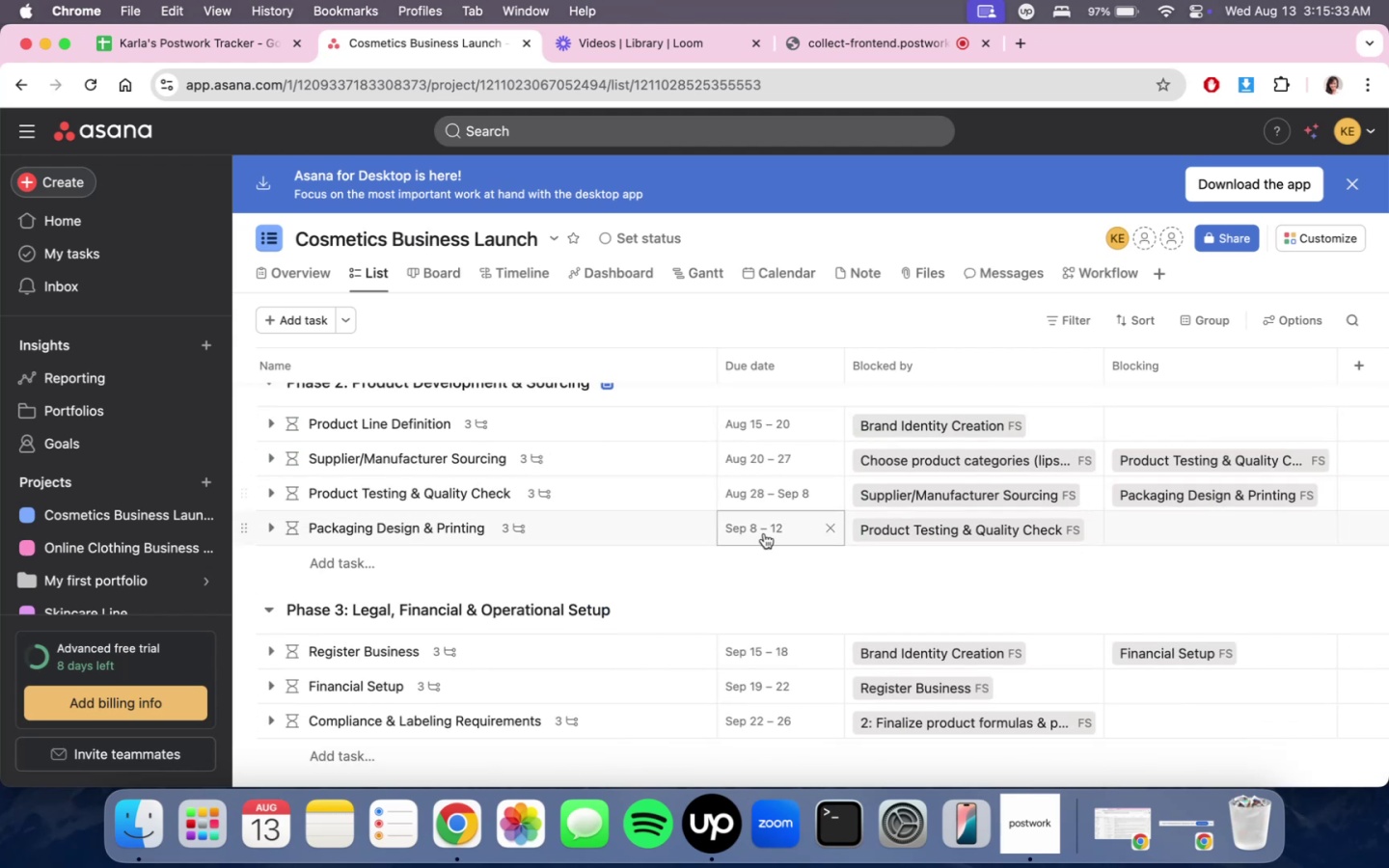 
scroll: coordinate [770, 525], scroll_direction: up, amount: 4.0
 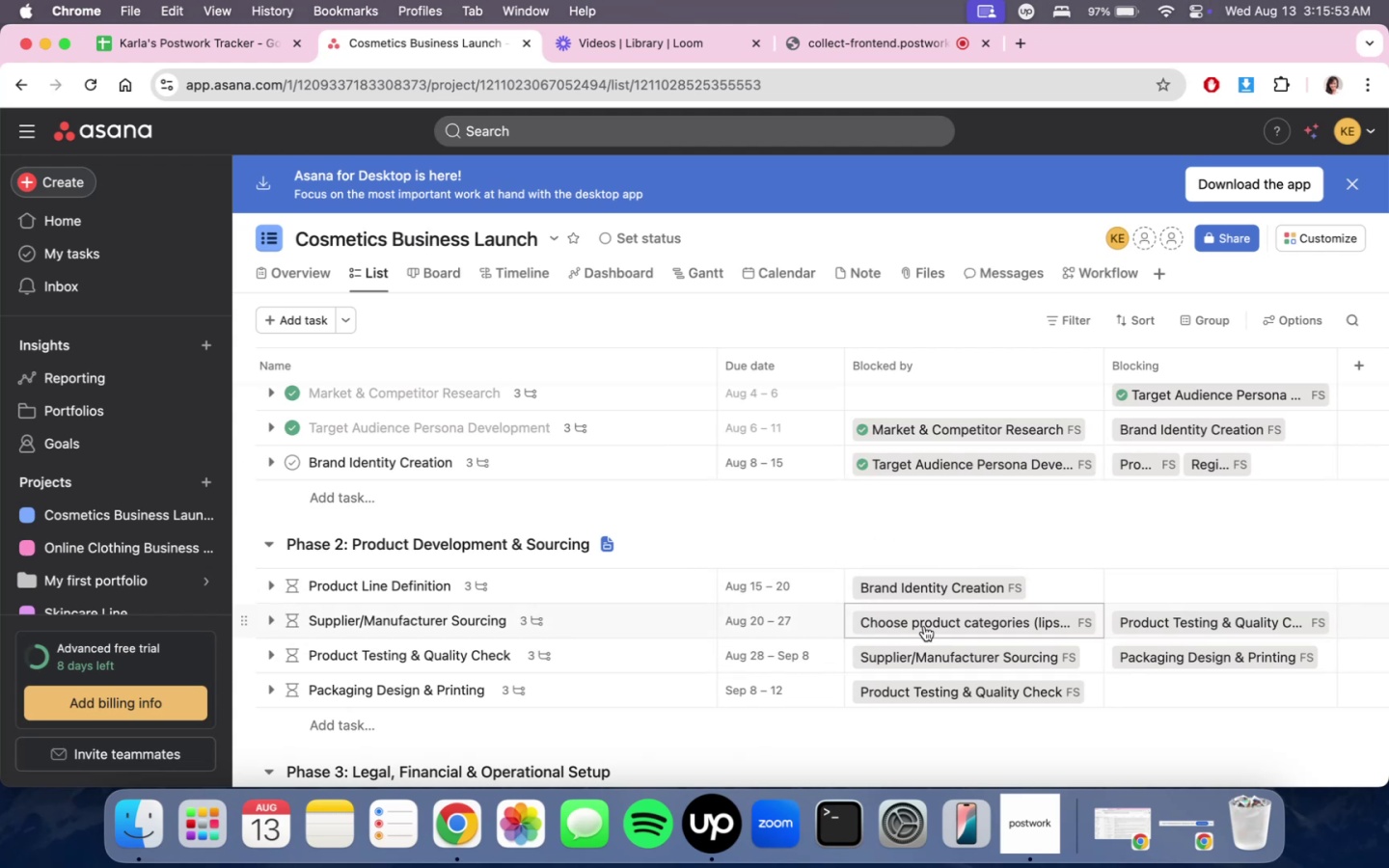 
wait(23.66)
 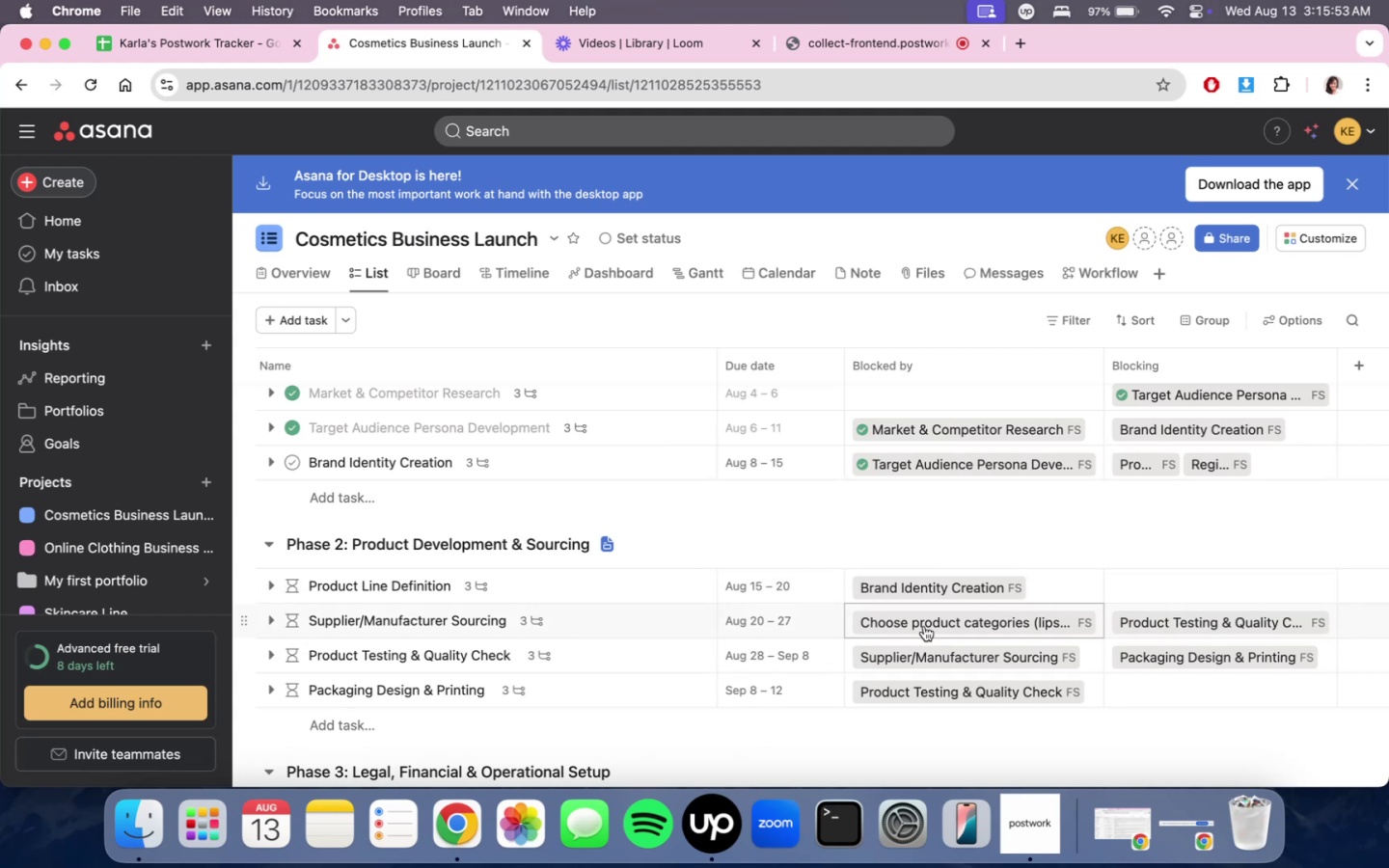 
scroll: coordinate [874, 535], scroll_direction: up, amount: 19.0
 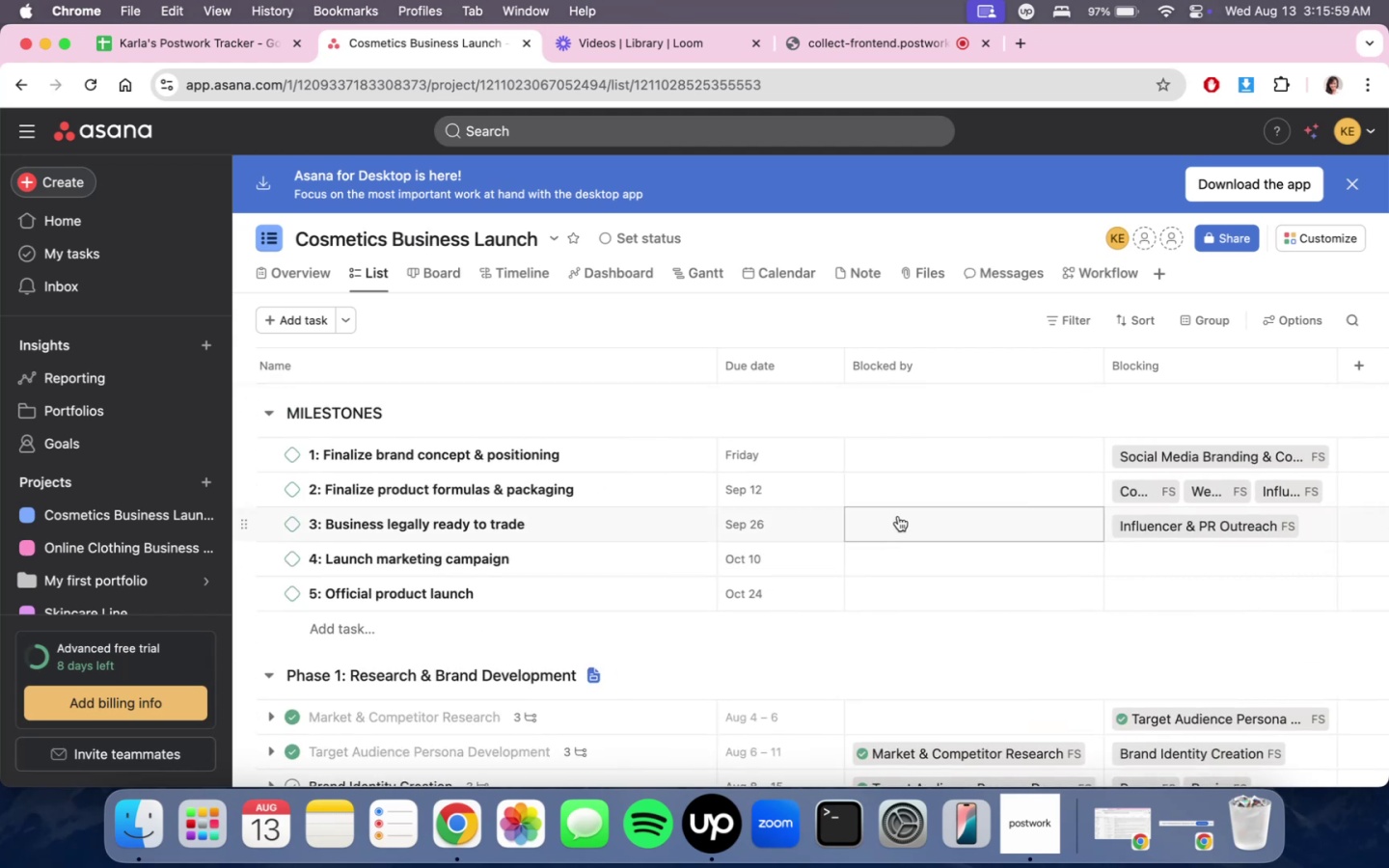 
scroll: coordinate [849, 568], scroll_direction: down, amount: 21.0
 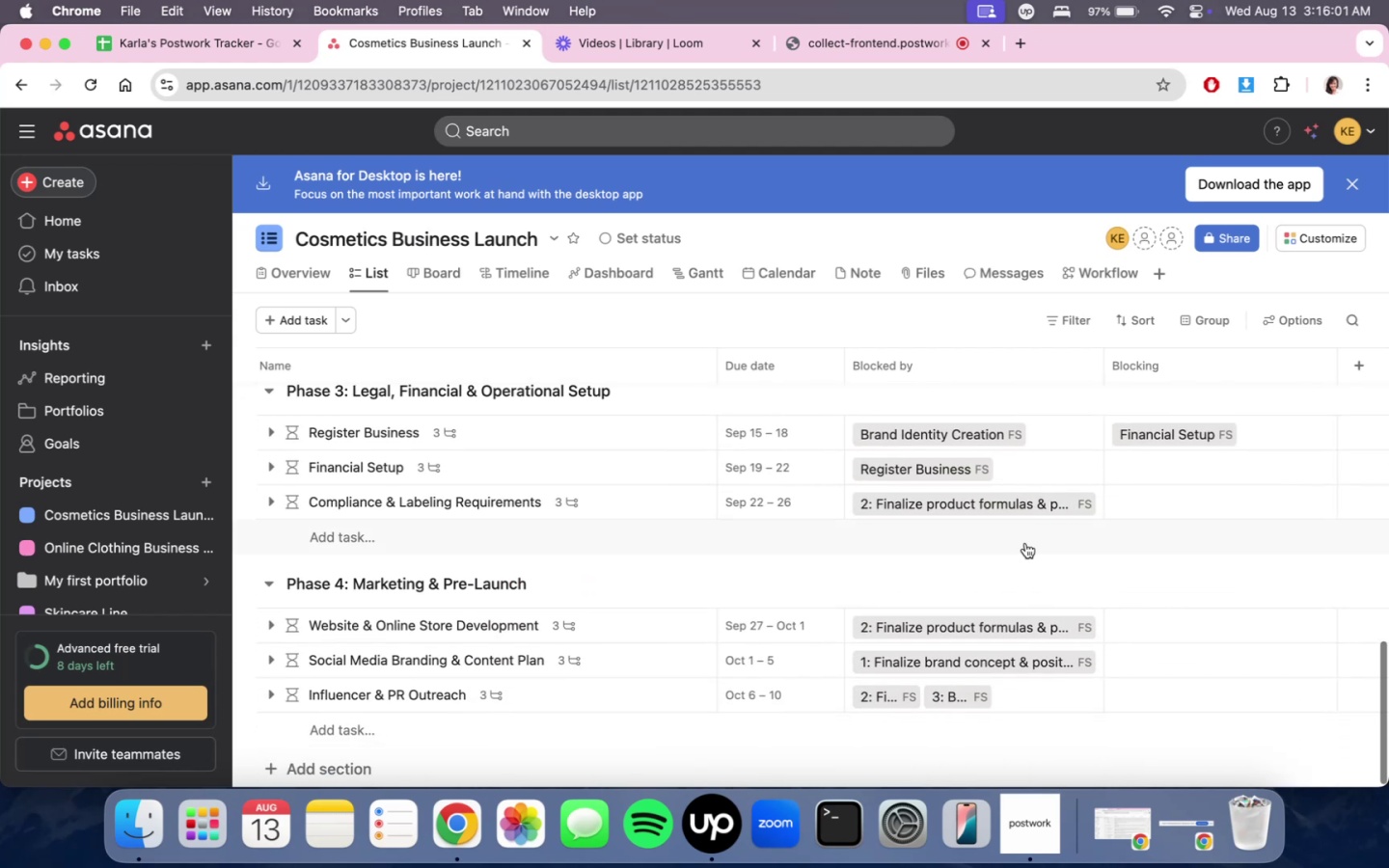 
scroll: coordinate [845, 542], scroll_direction: up, amount: 11.0
 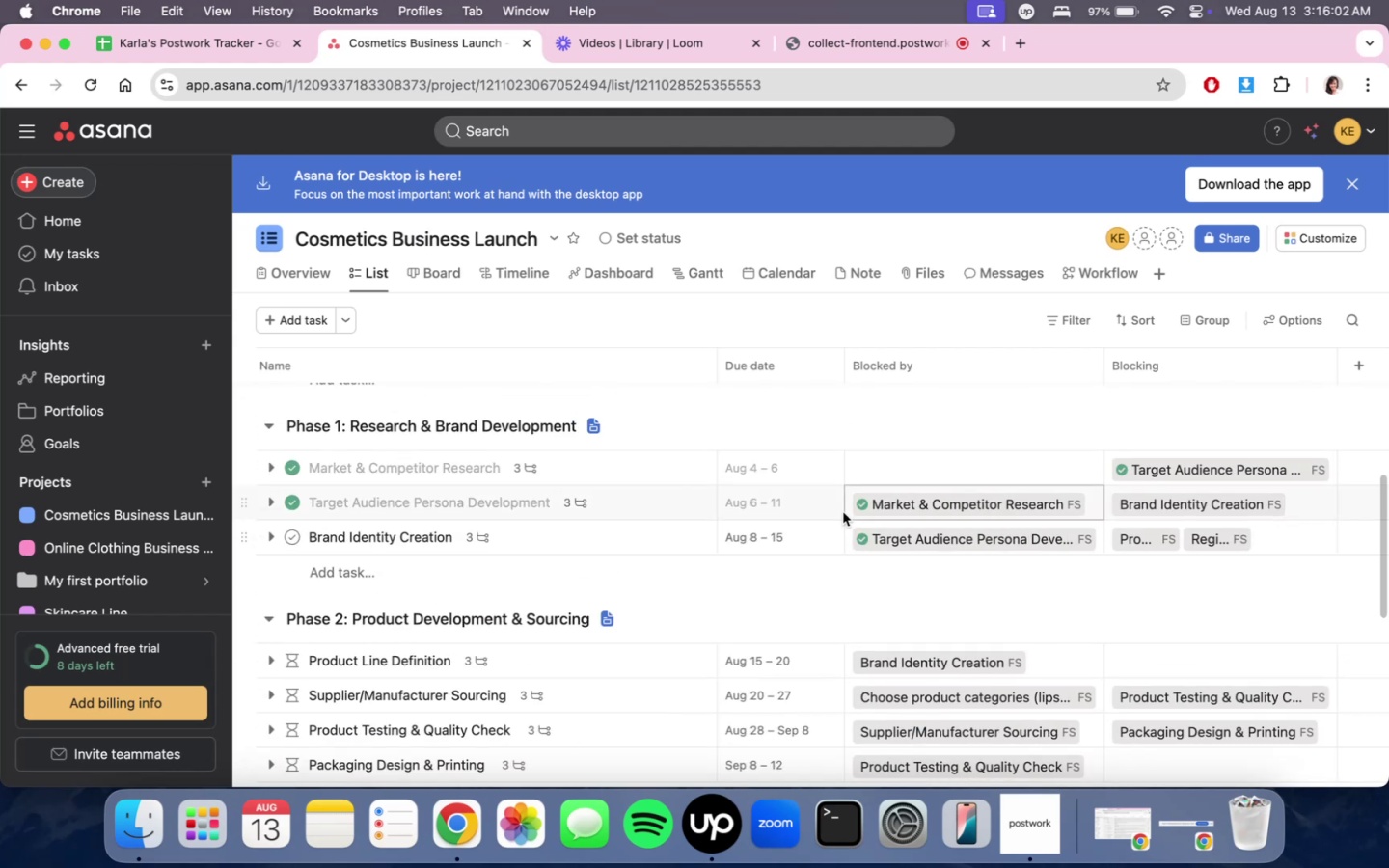 
scroll: coordinate [848, 538], scroll_direction: down, amount: 17.0
 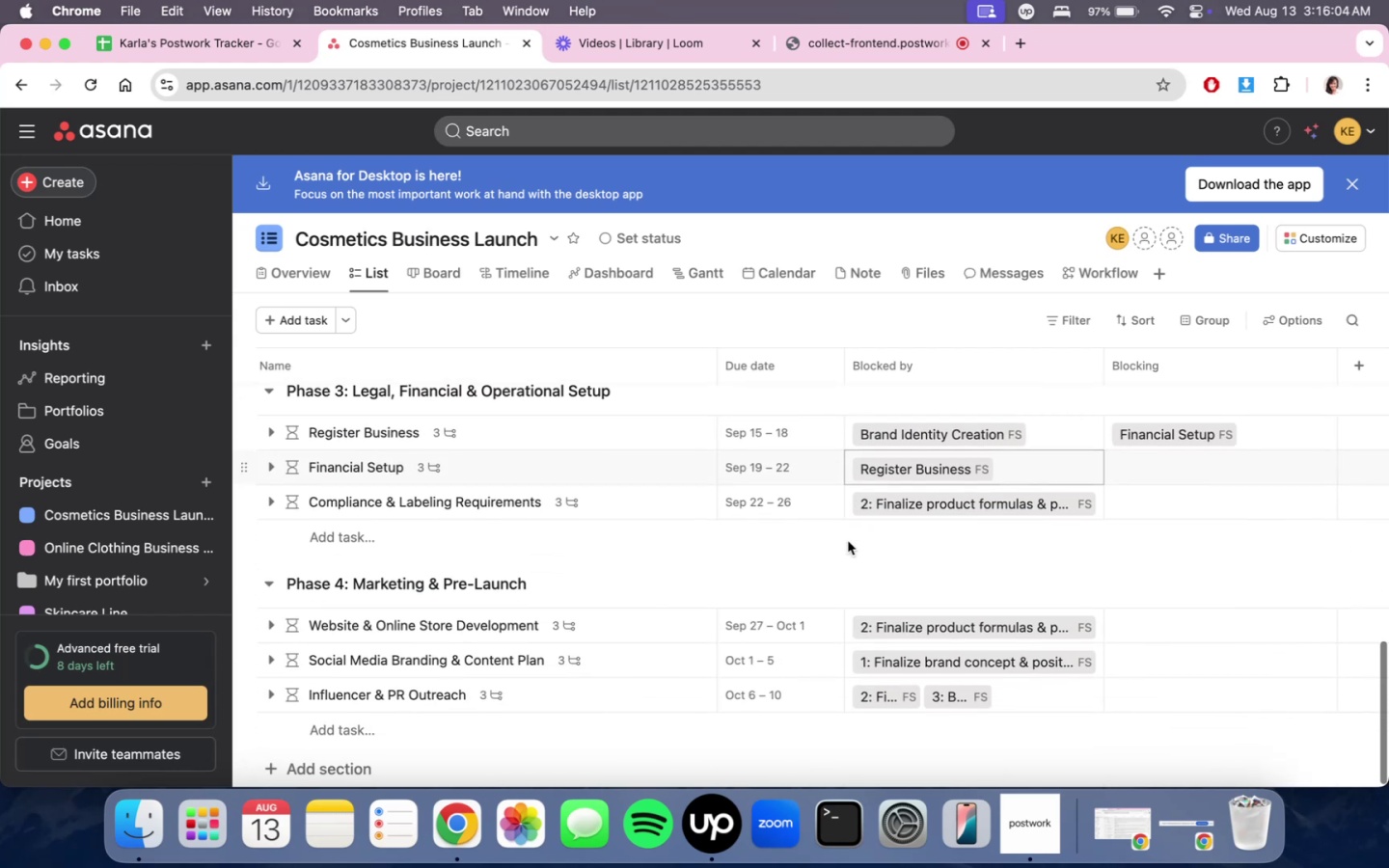 
scroll: coordinate [849, 529], scroll_direction: up, amount: 5.0
 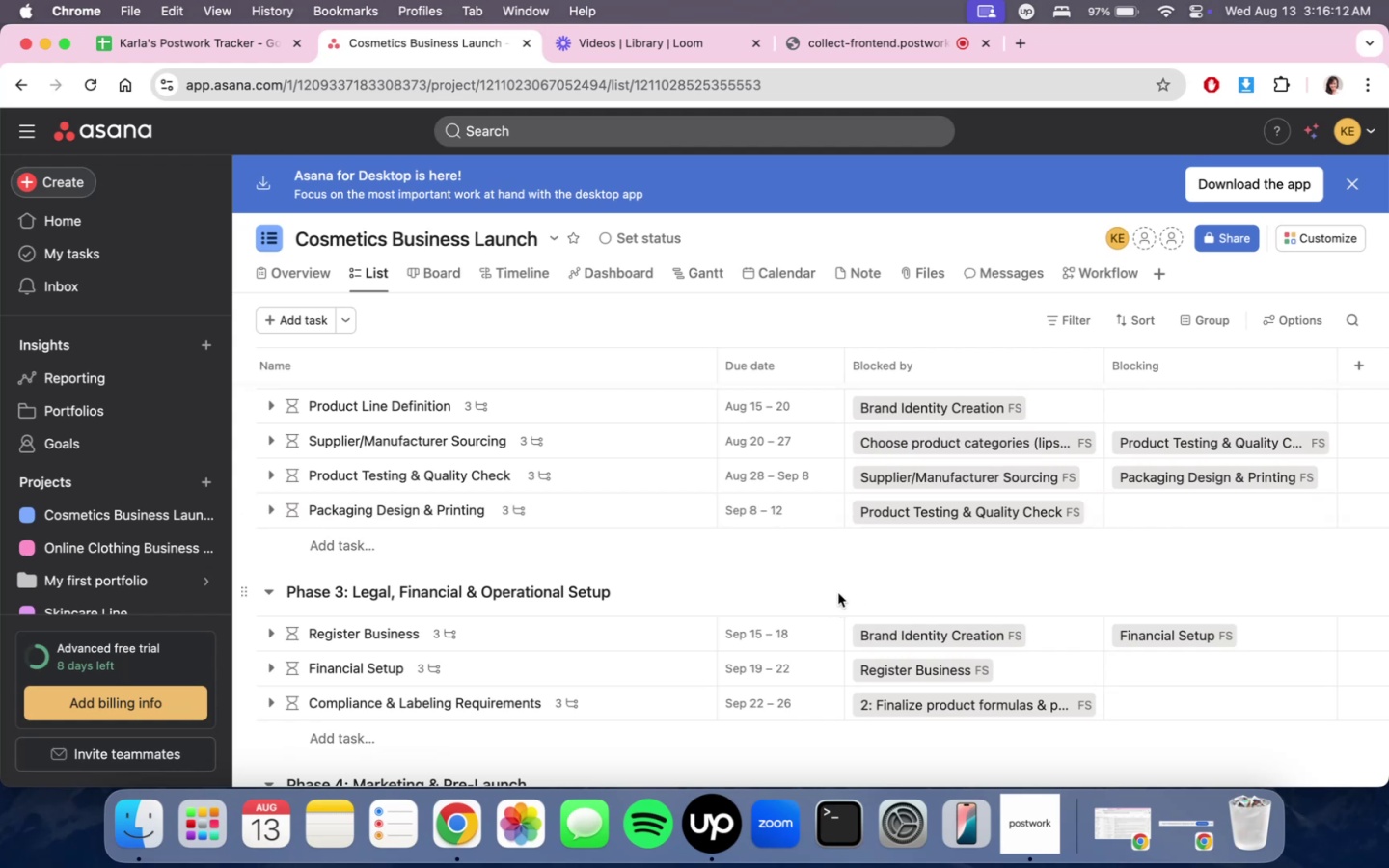 
wait(12.6)
 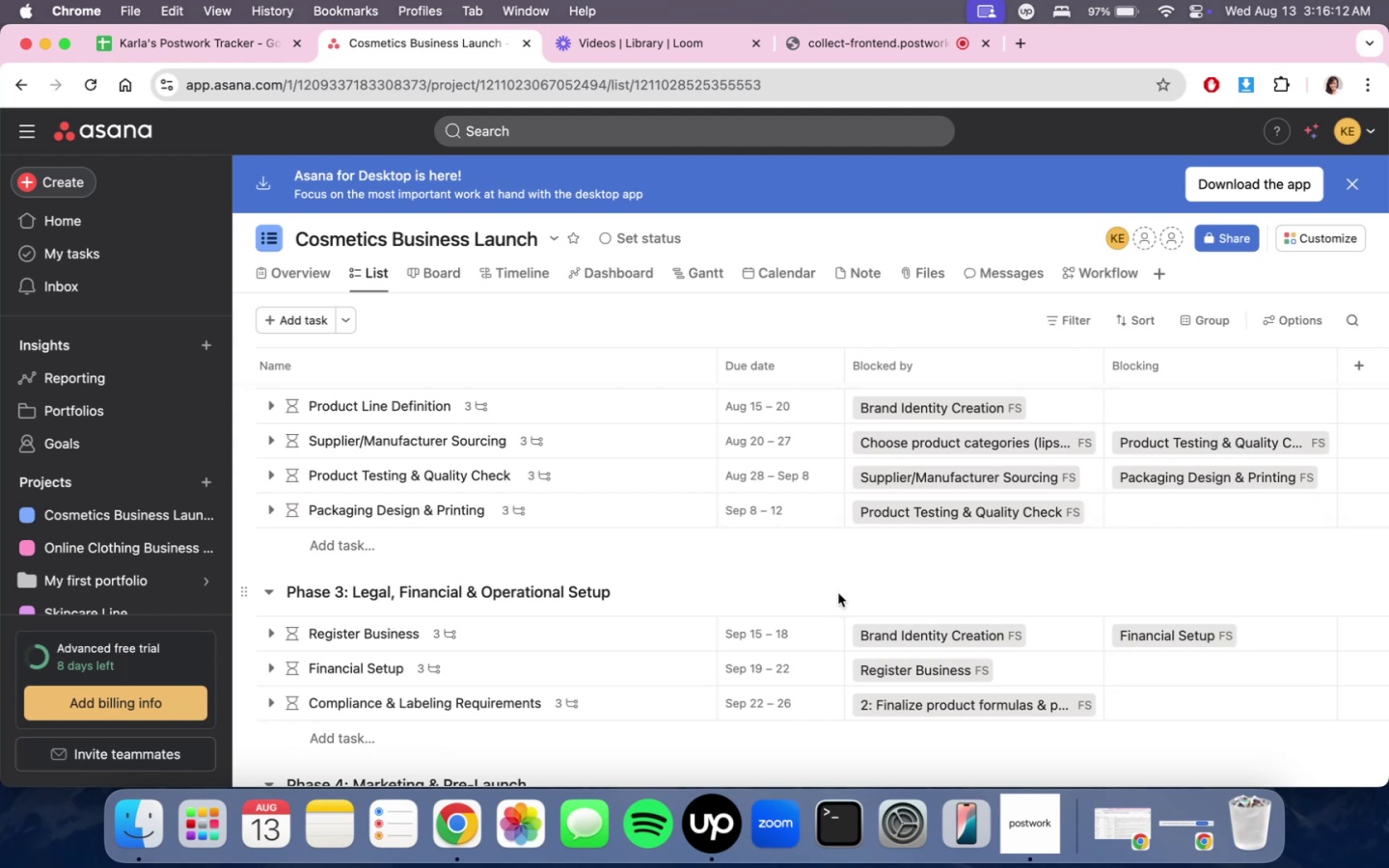 
scroll: coordinate [793, 711], scroll_direction: down, amount: 15.0
 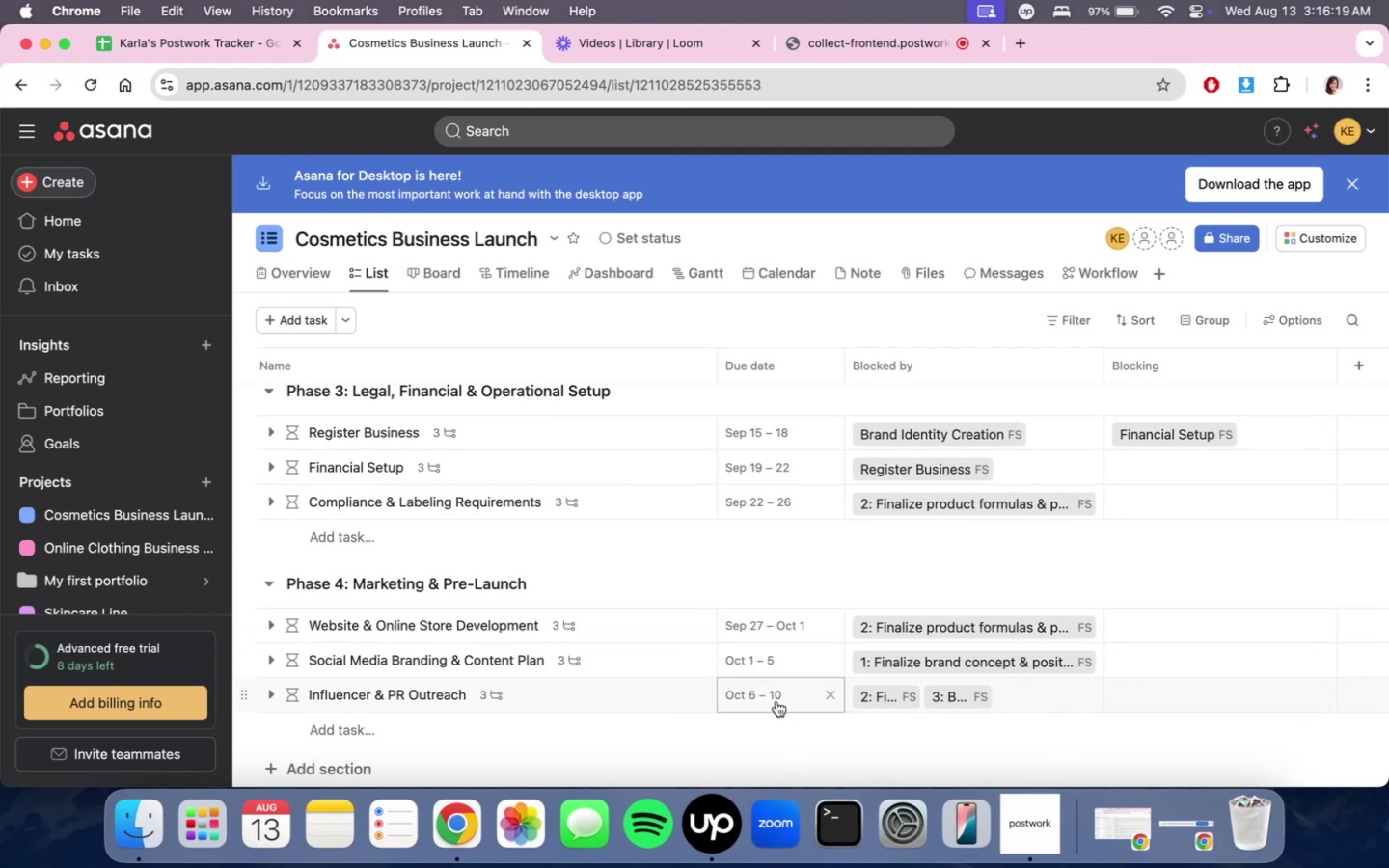 
scroll: coordinate [526, 667], scroll_direction: up, amount: 34.0
 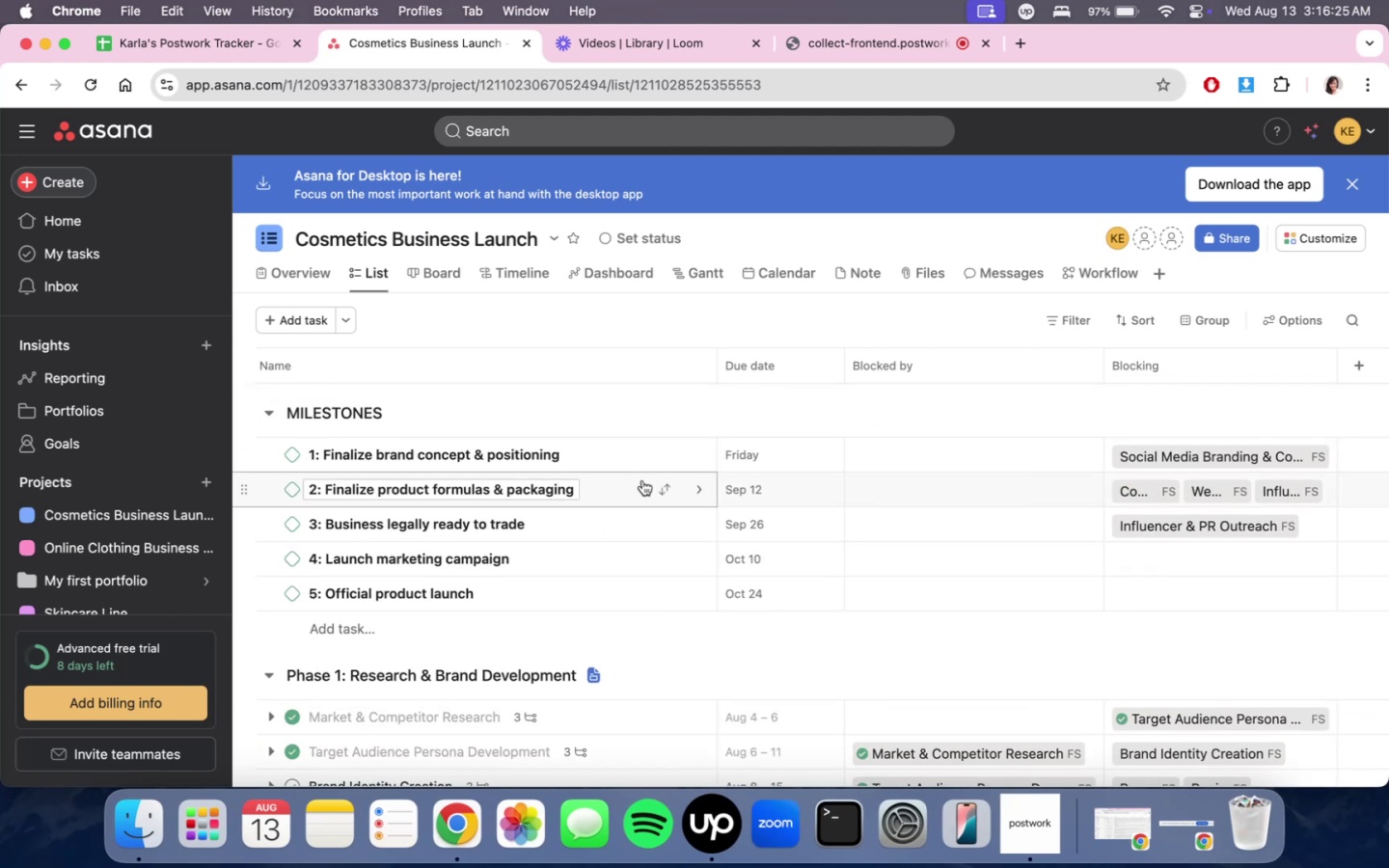 
wait(5.67)
 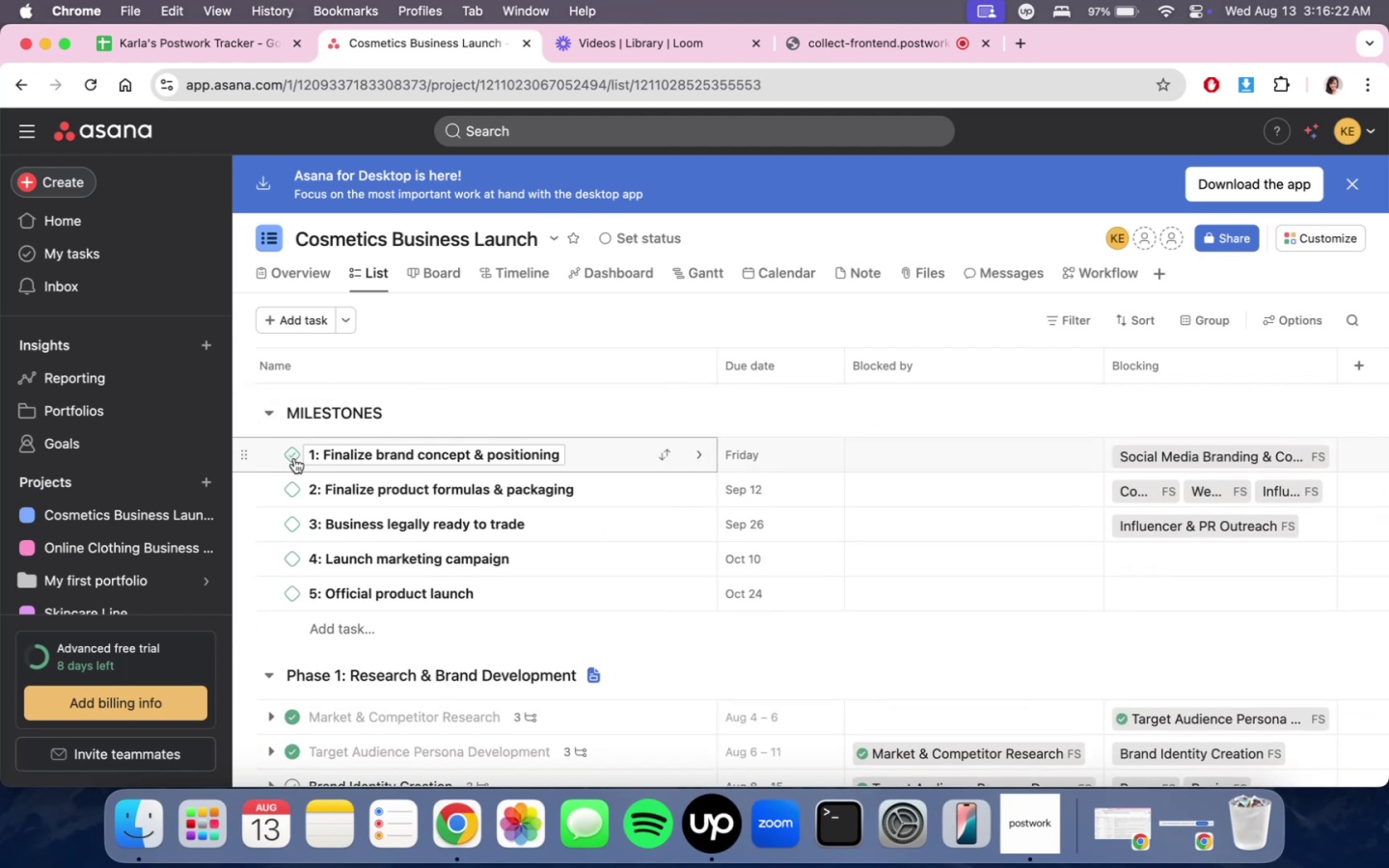 
scroll: coordinate [764, 515], scroll_direction: down, amount: 7.0
 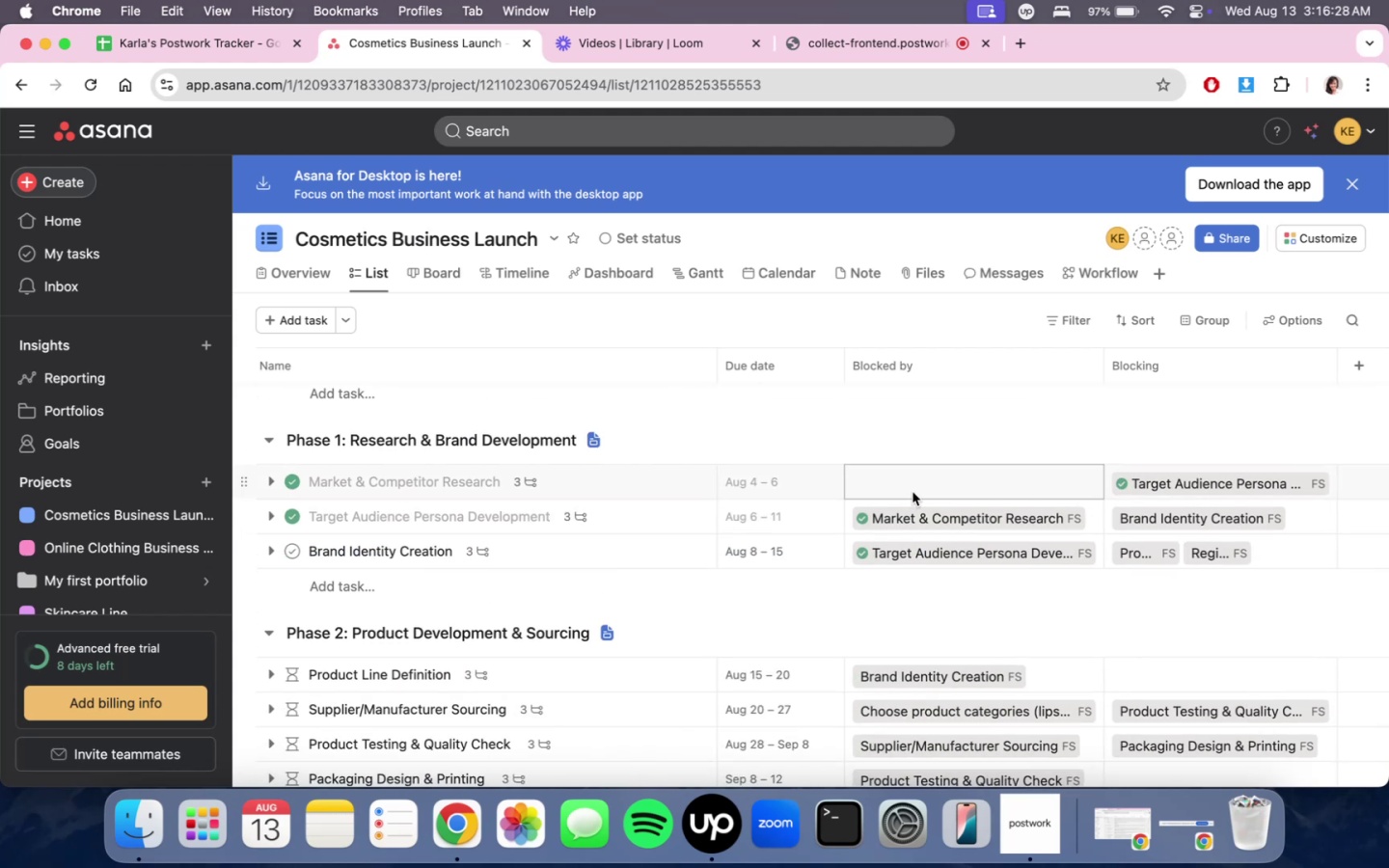 
scroll: coordinate [964, 548], scroll_direction: up, amount: 4.0
 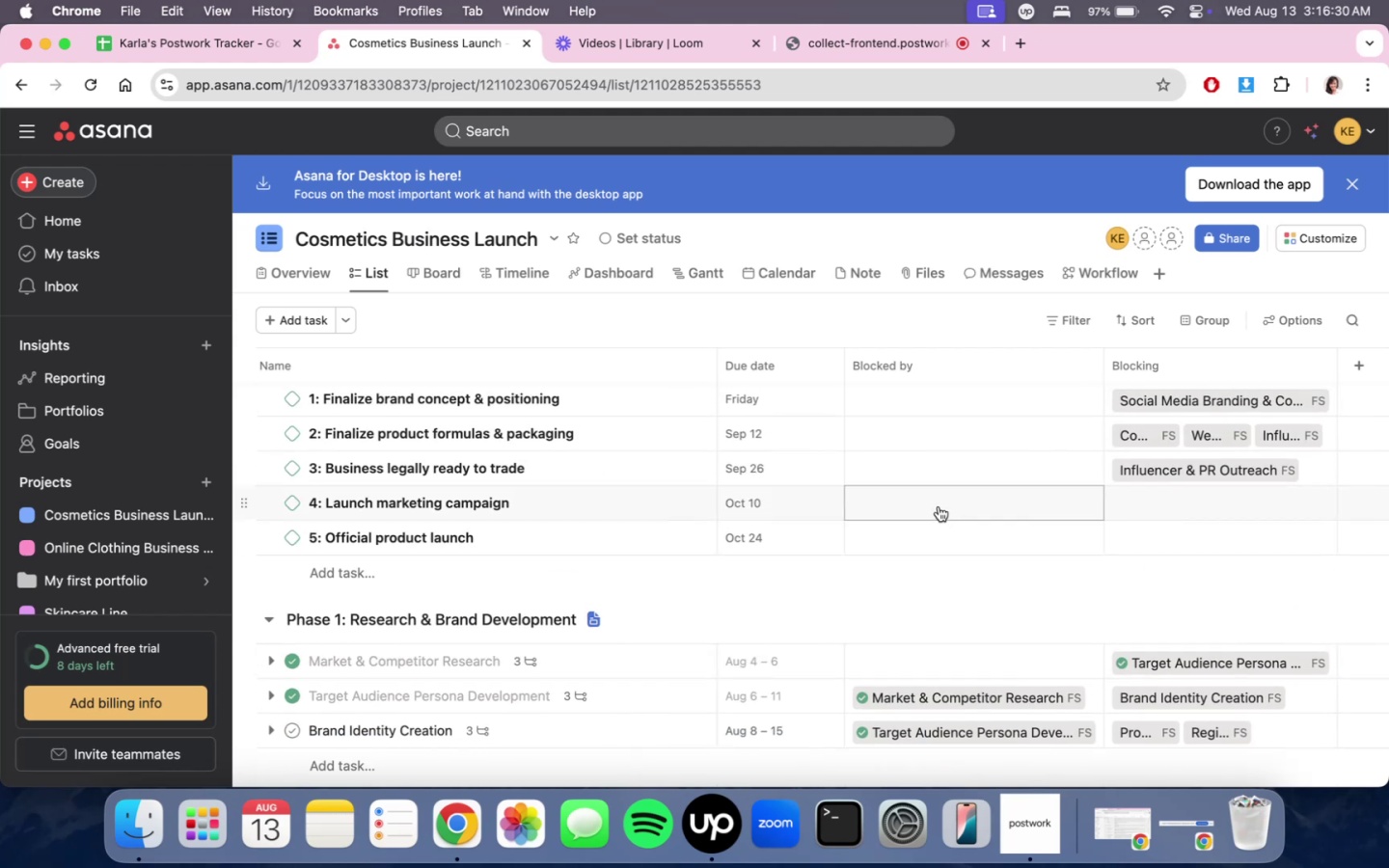 
scroll: coordinate [938, 515], scroll_direction: down, amount: 3.0
 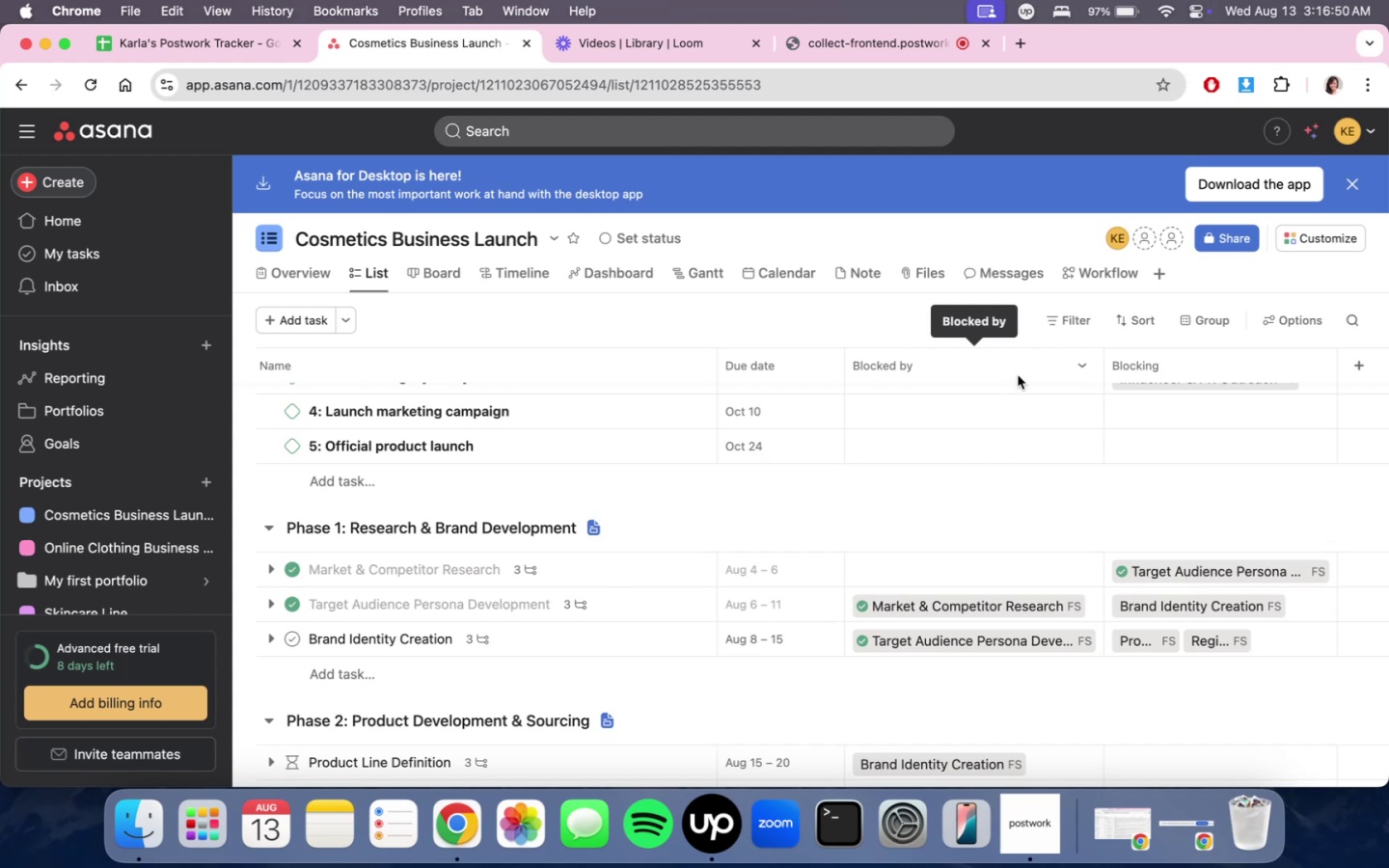 
wait(24.59)
 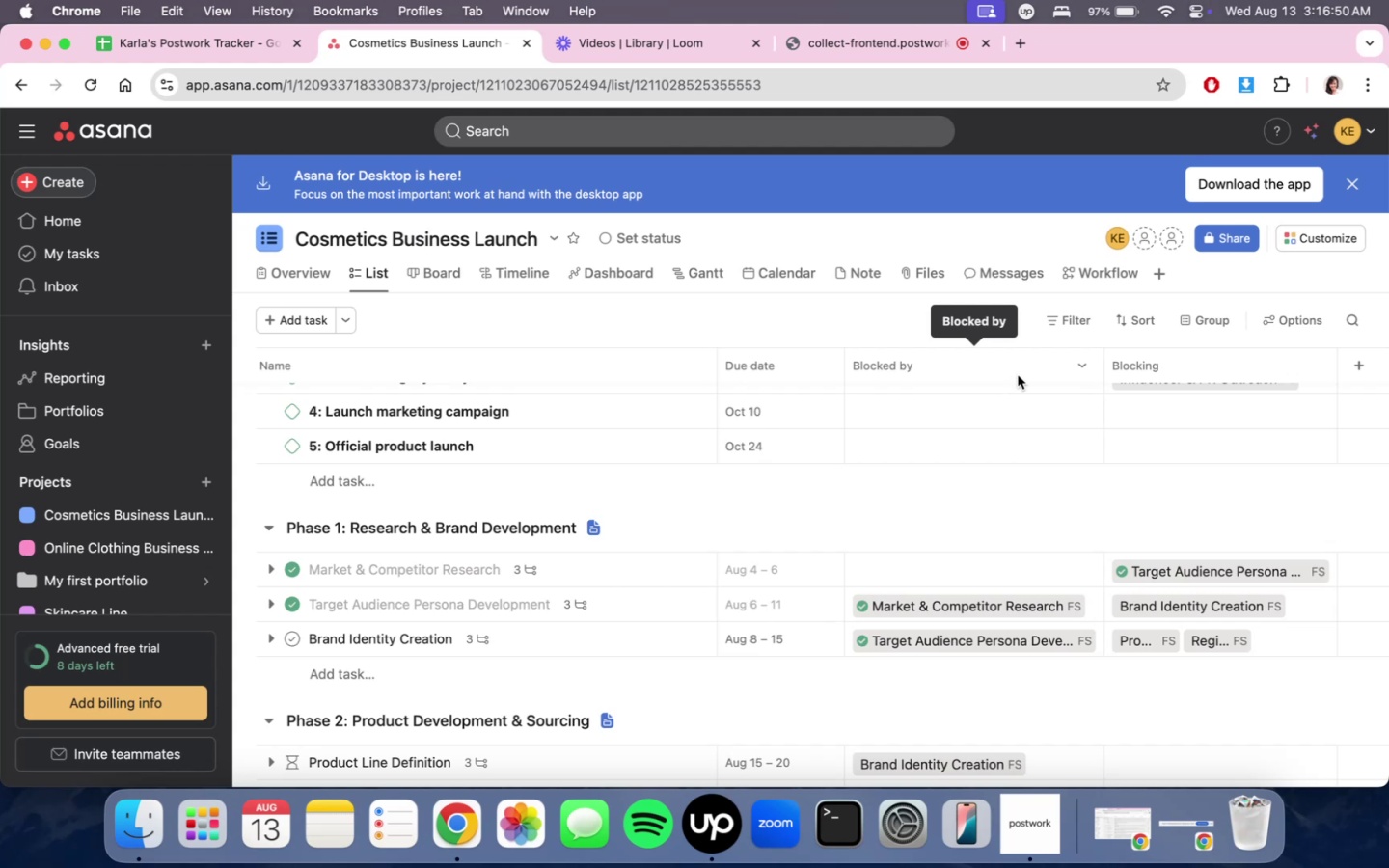 
scroll: coordinate [1030, 411], scroll_direction: down, amount: 1.0
 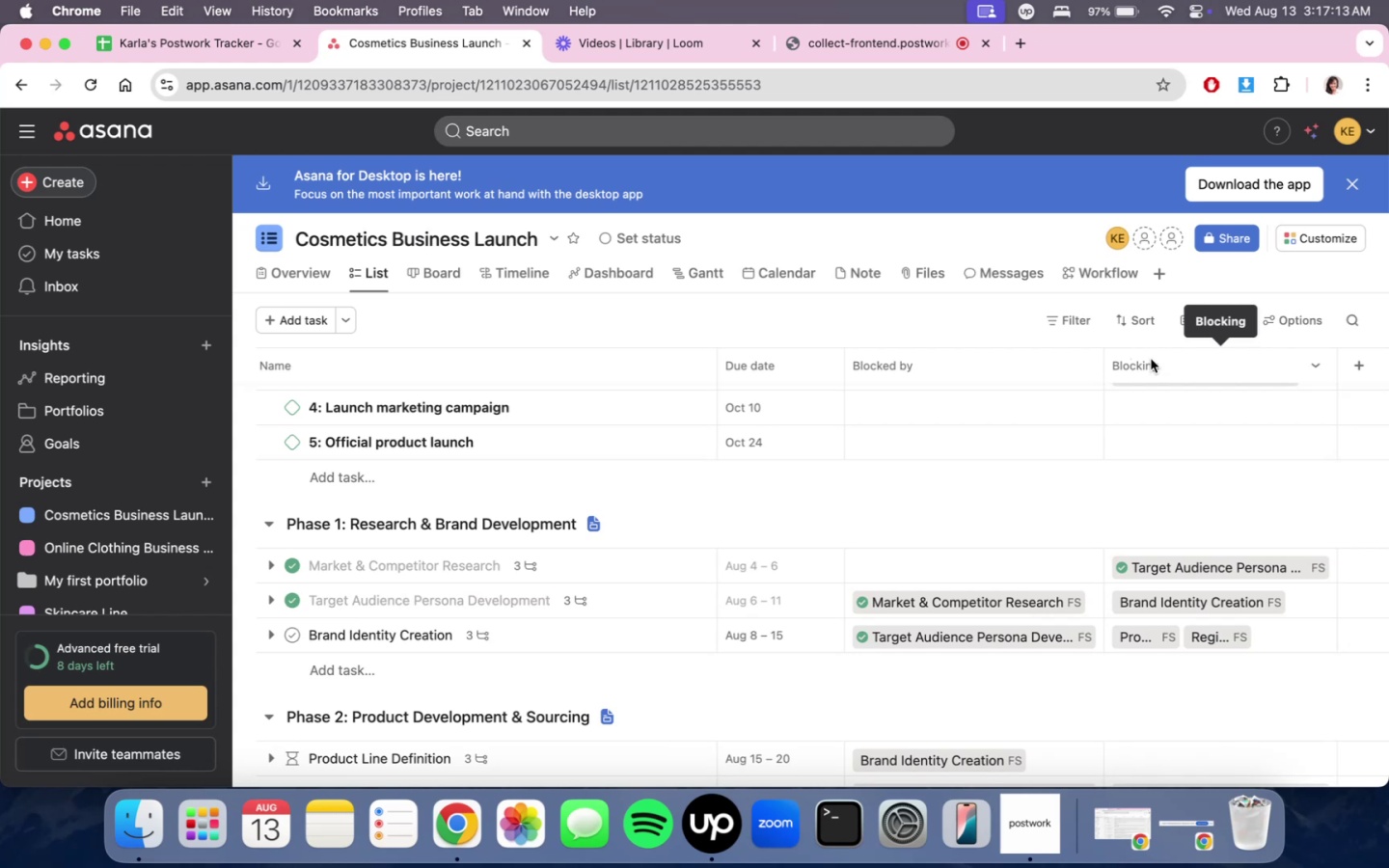 
wait(23.5)
 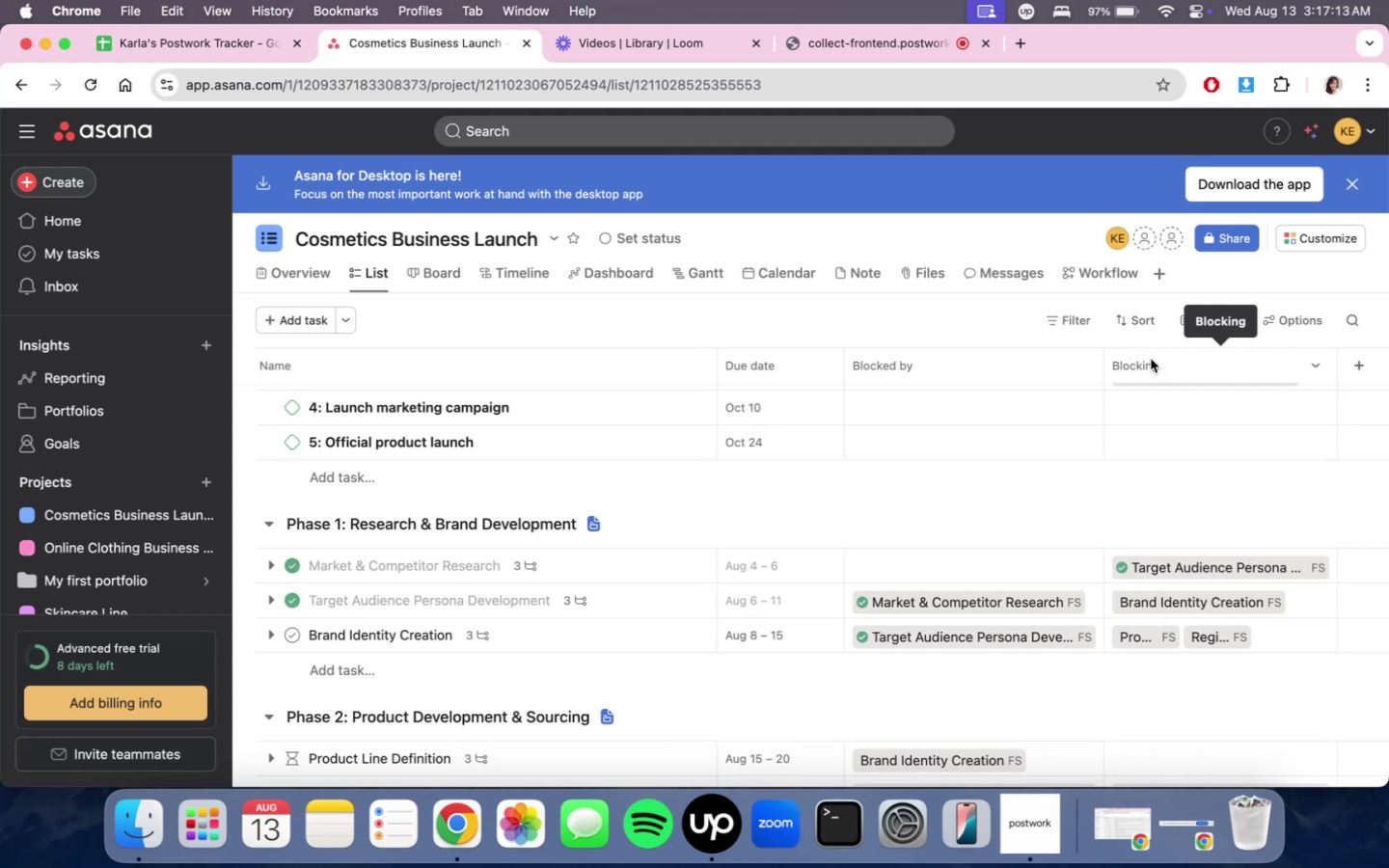 
scroll: coordinate [571, 564], scroll_direction: down, amount: 79.0
 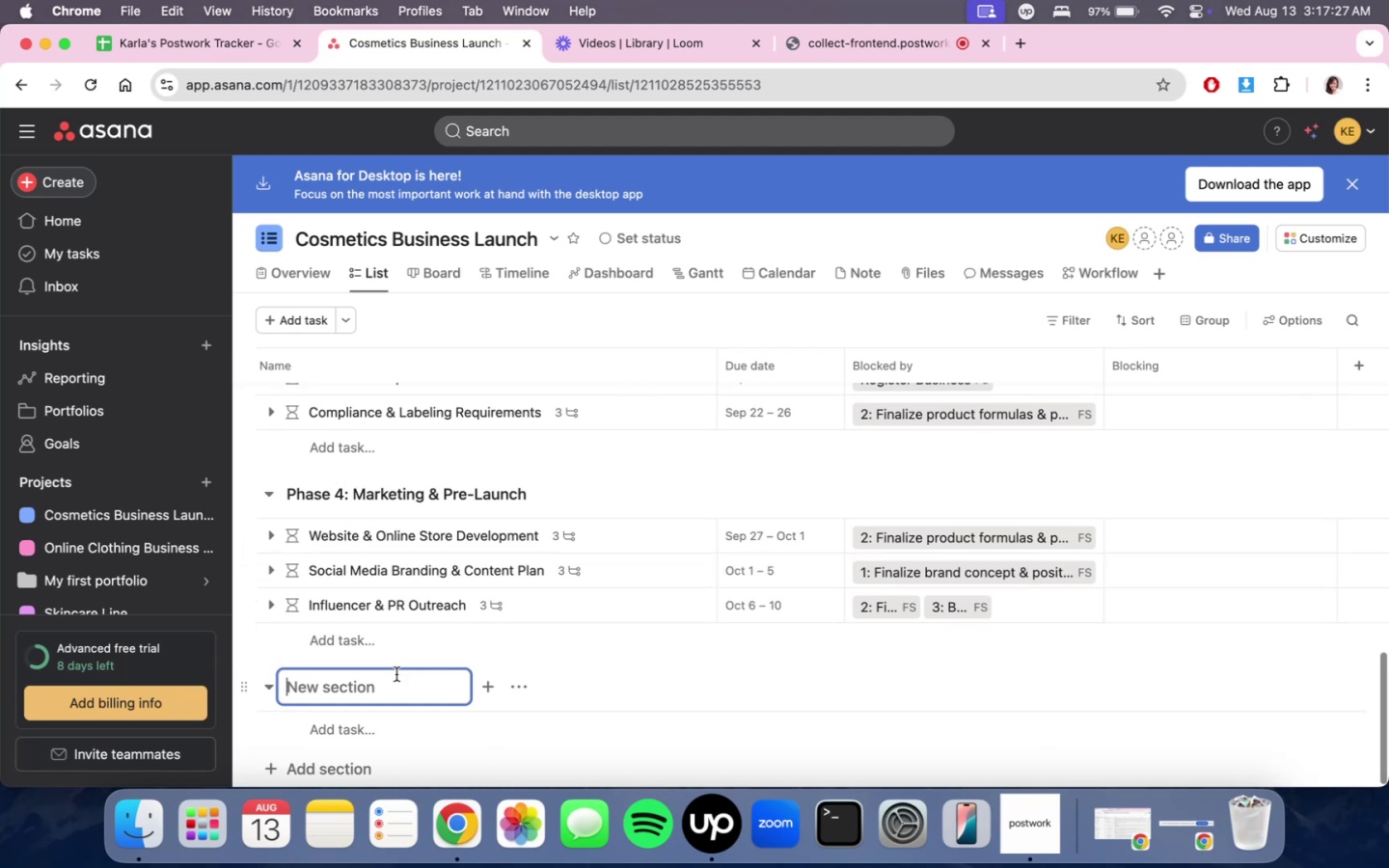 
left_click([396, 674])
 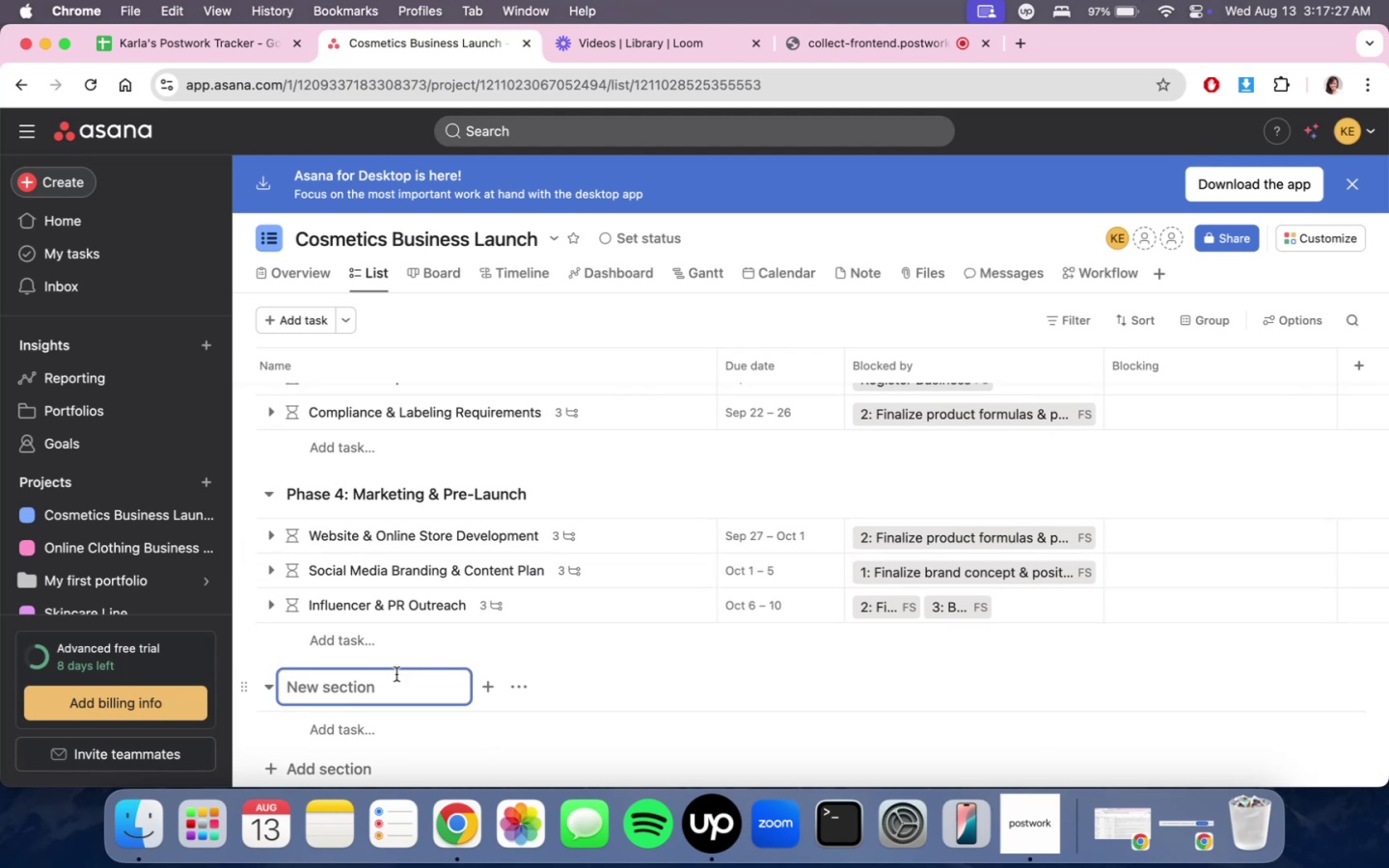 
type(Phase 5: )
 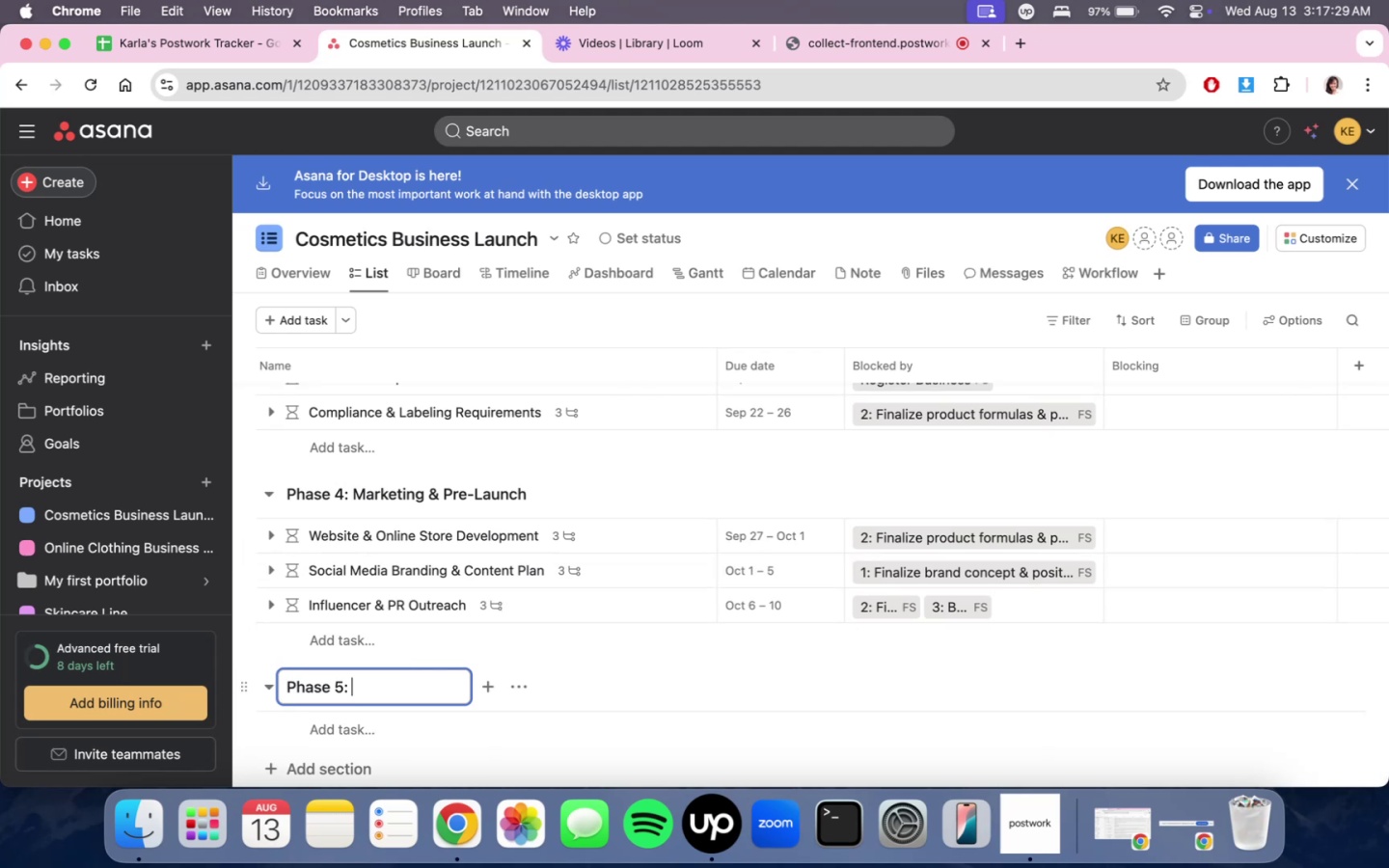 
hold_key(key=ShiftLeft, duration=0.45)
 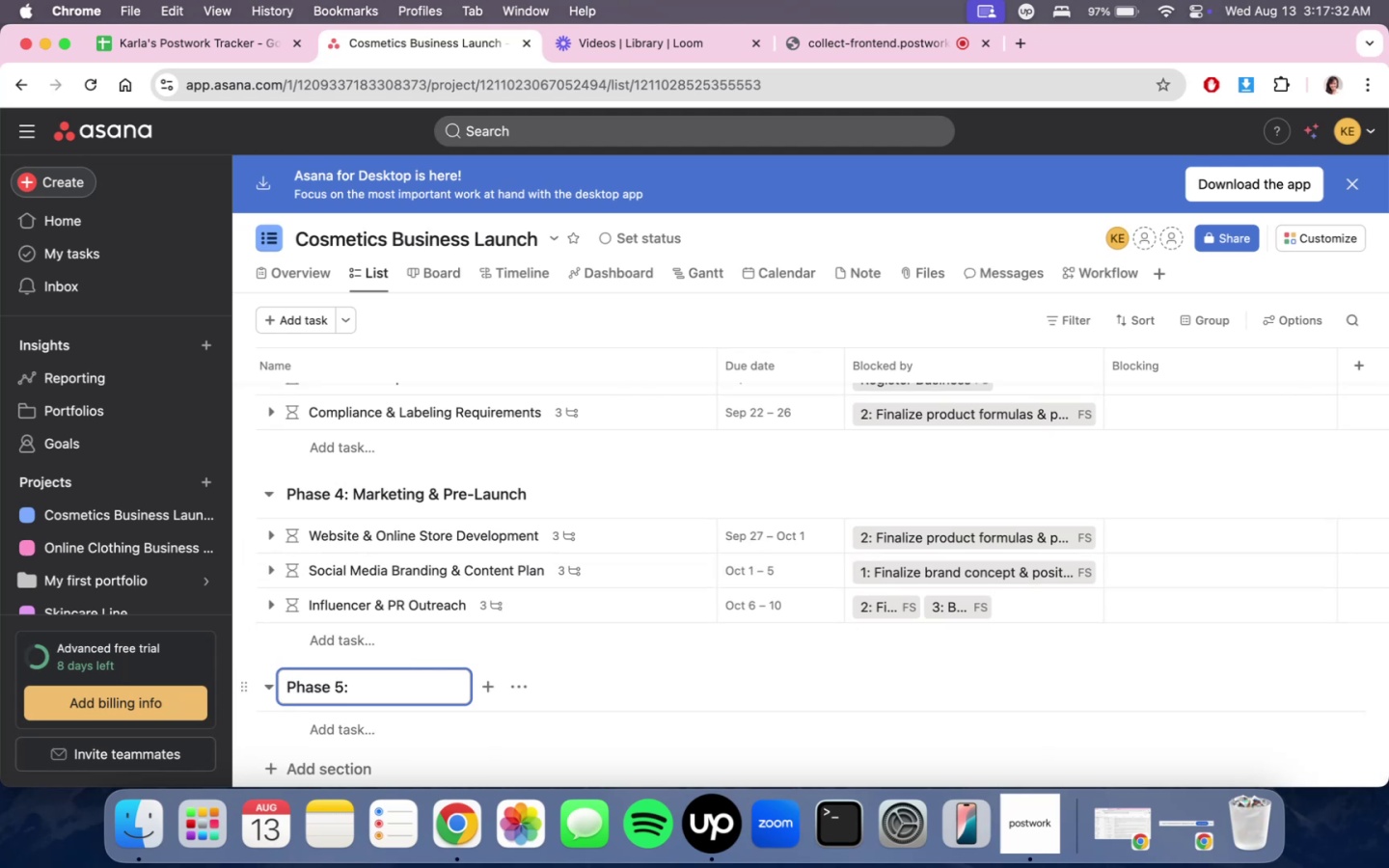 
key(Control+ControlLeft)
 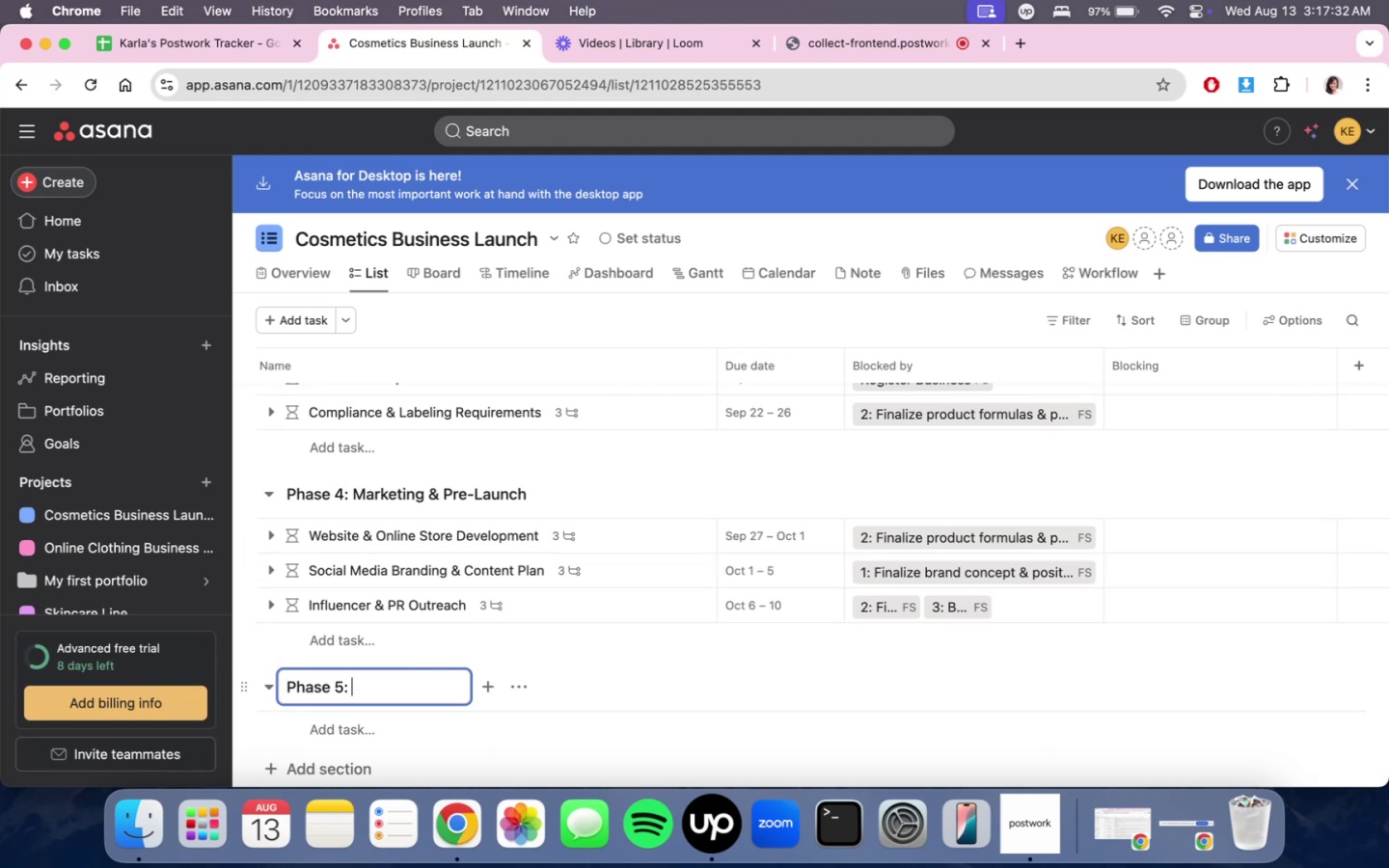 
key(Control+L)
 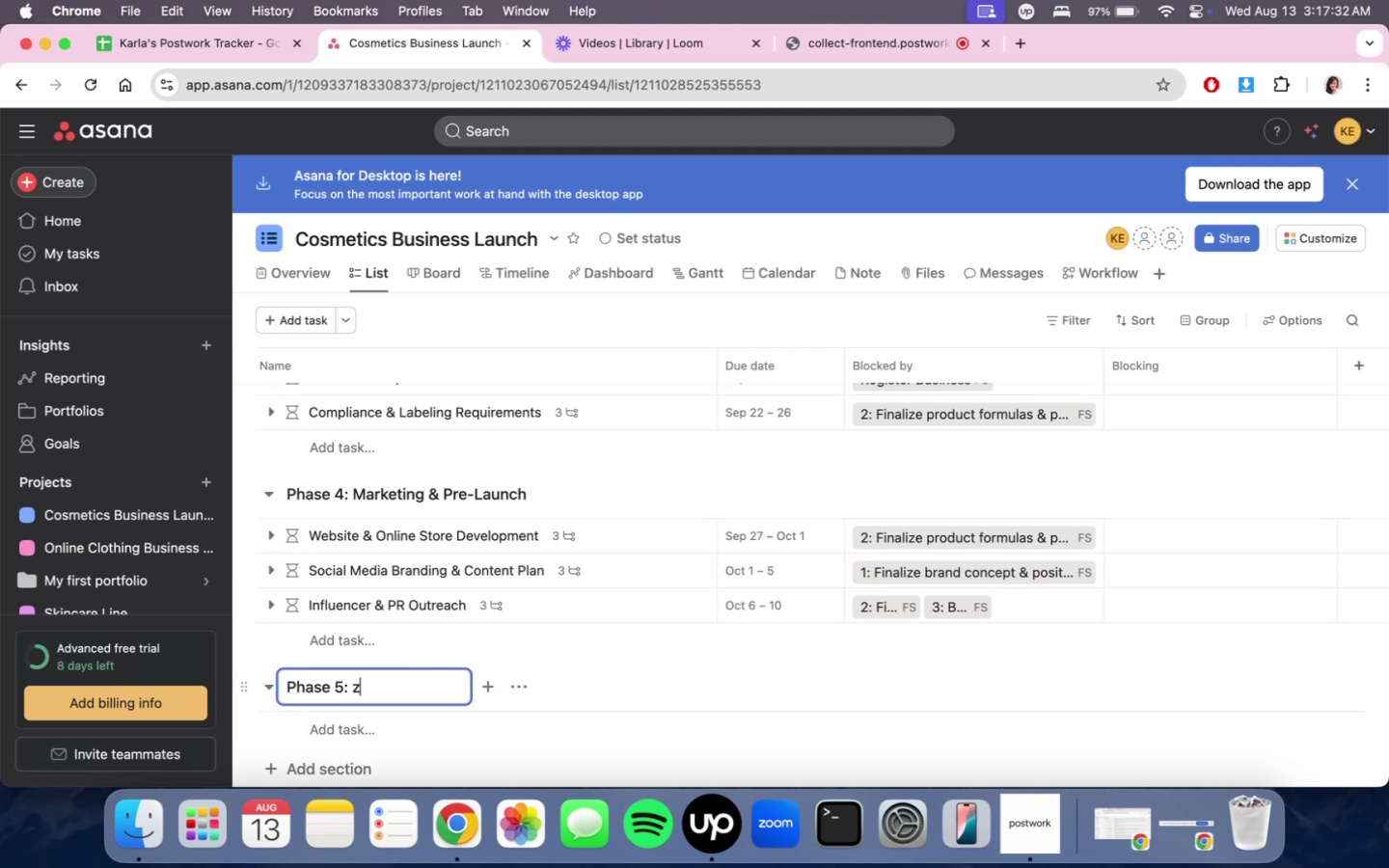 
type(zu)
key(Backspace)
key(Backspace)
type([Fn]l)
key(Backspace)
type(Launch & Post )
key(Backspace)
type(-Launch)
 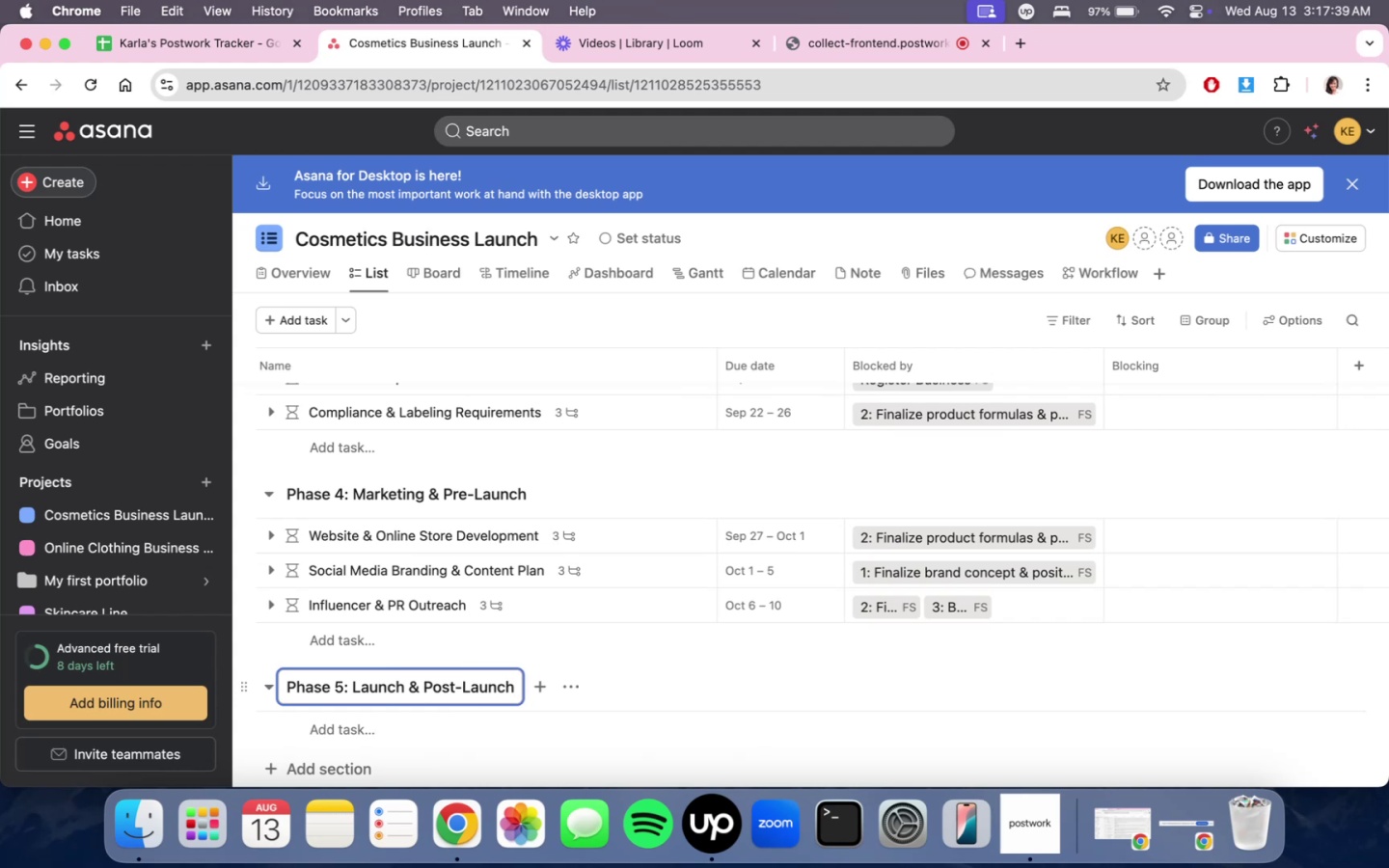 
wait(5.69)
 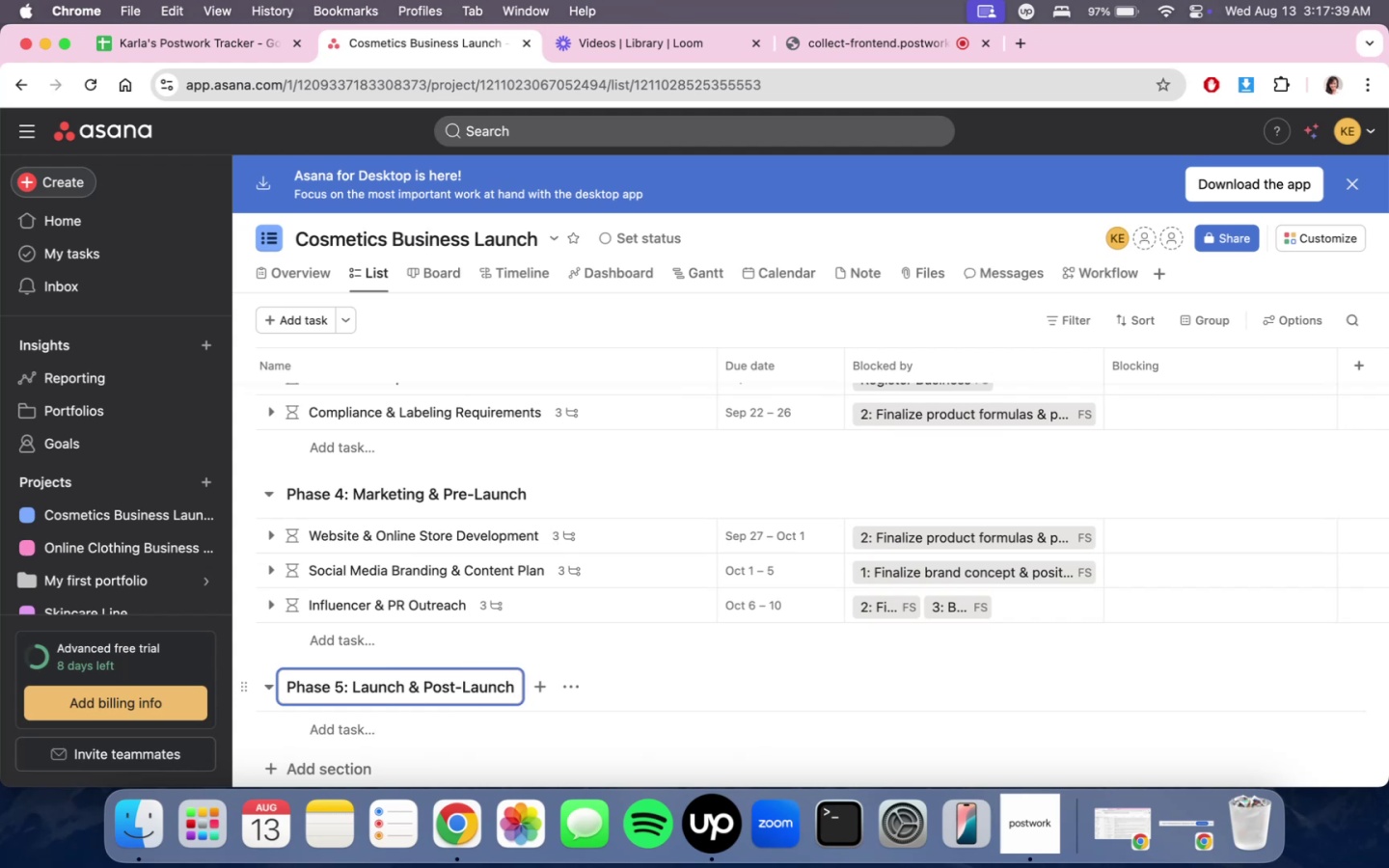 
type(Launch eb)
key(Backspace)
type(ve)
key(Backspace)
key(Backspace)
key(Backspace)
type(Event & Campaign)
 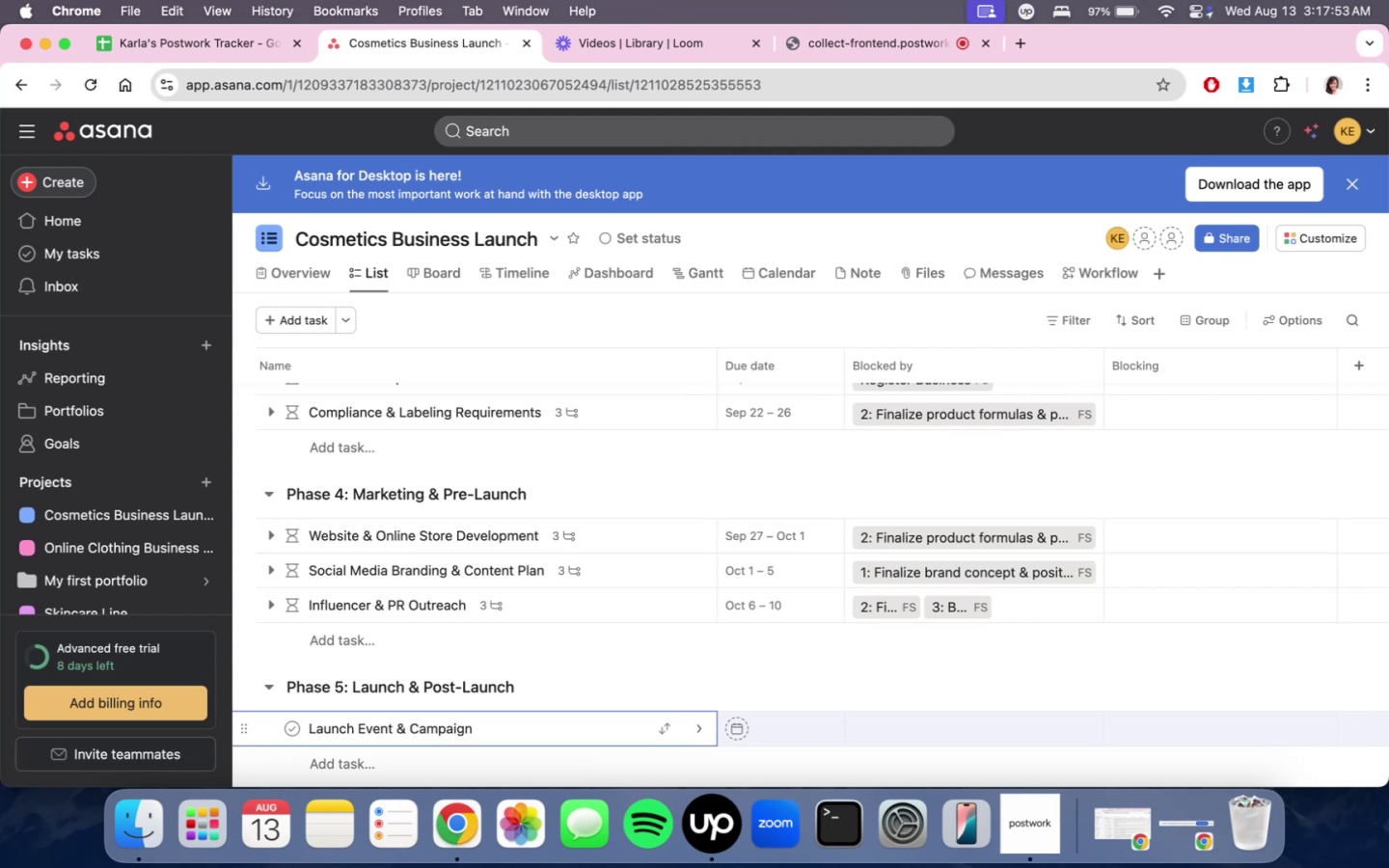 
key(Enter)
 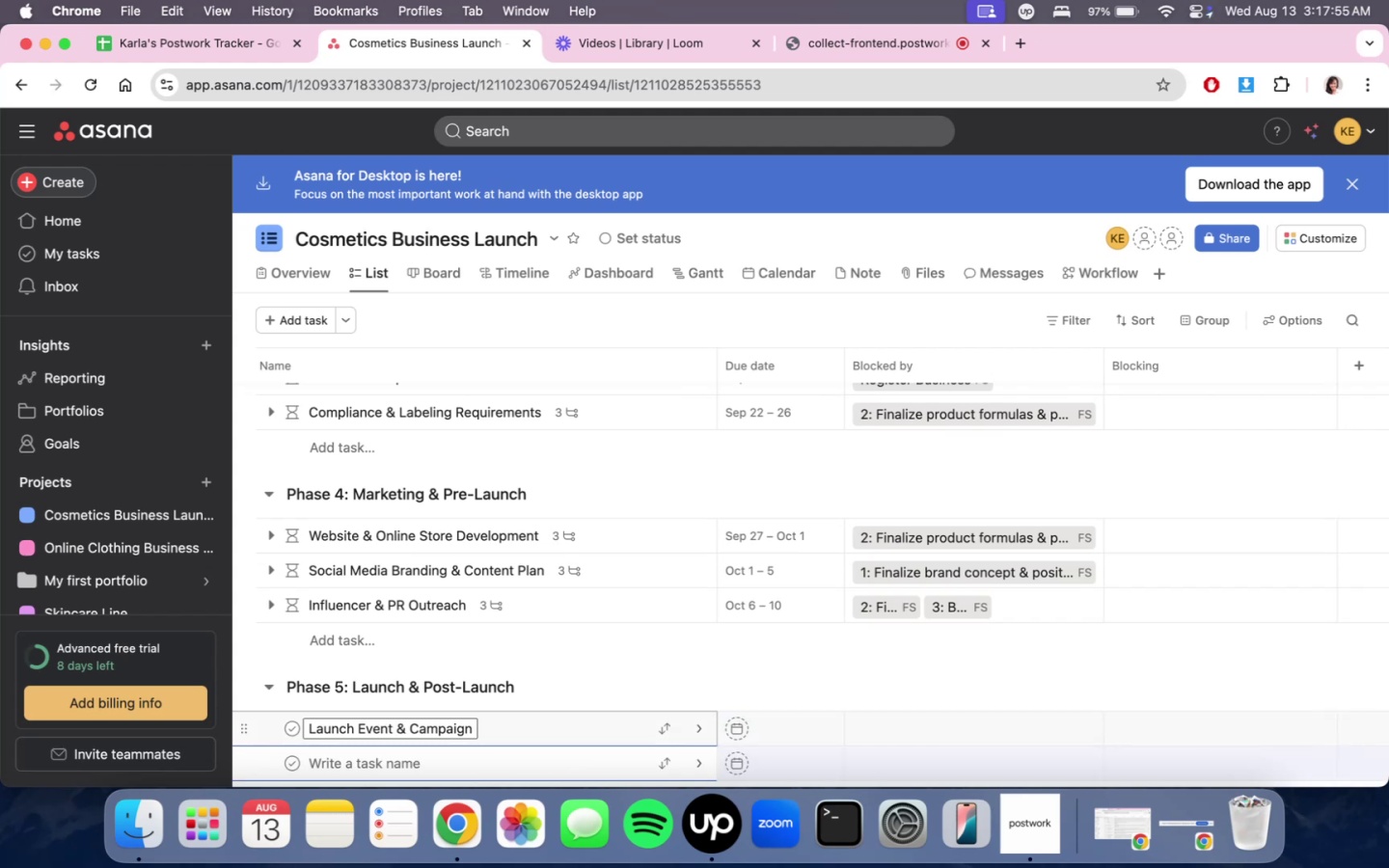 
type(Order Fulfim)
key(Backspace)
type(llment Setup)
 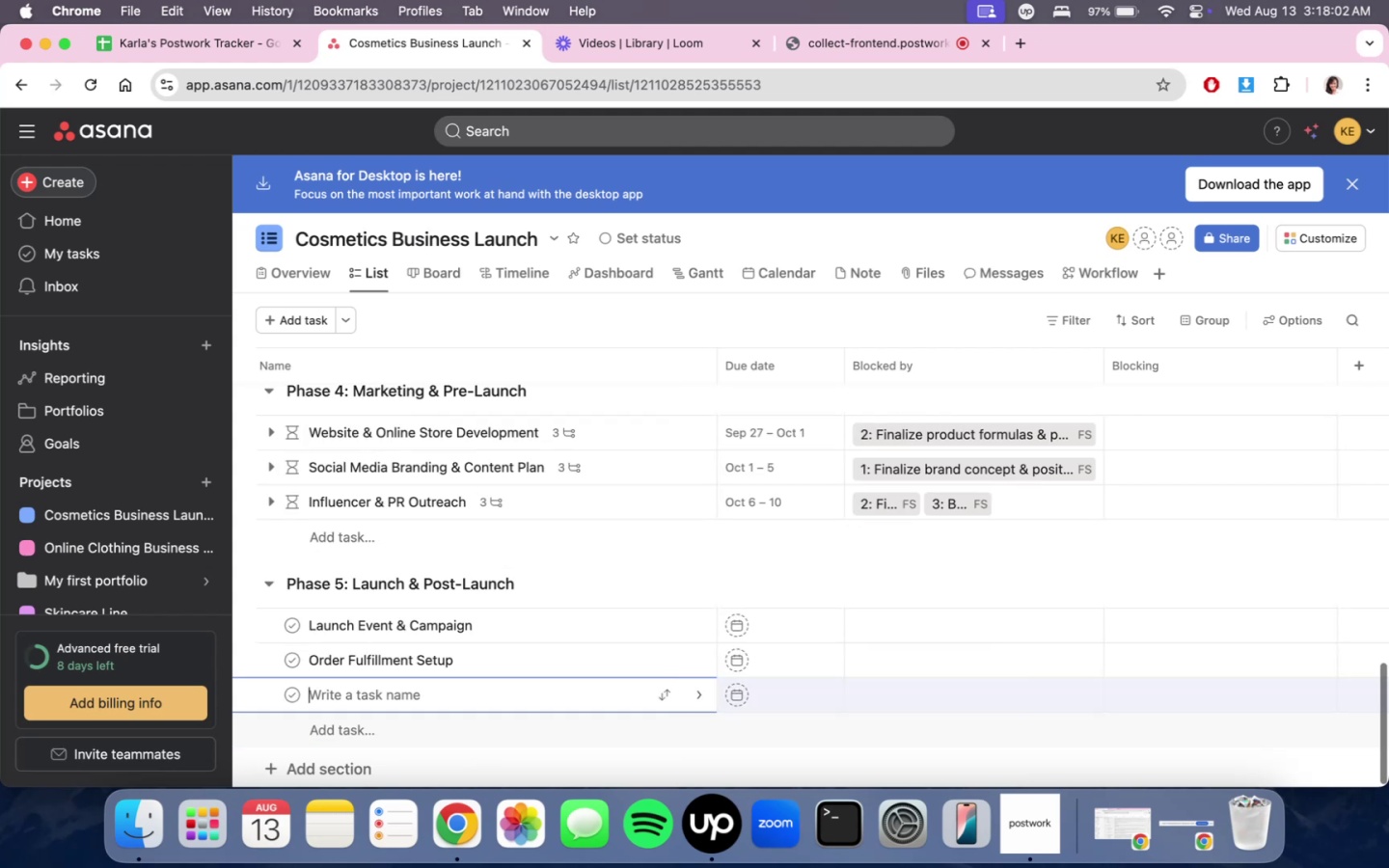 
 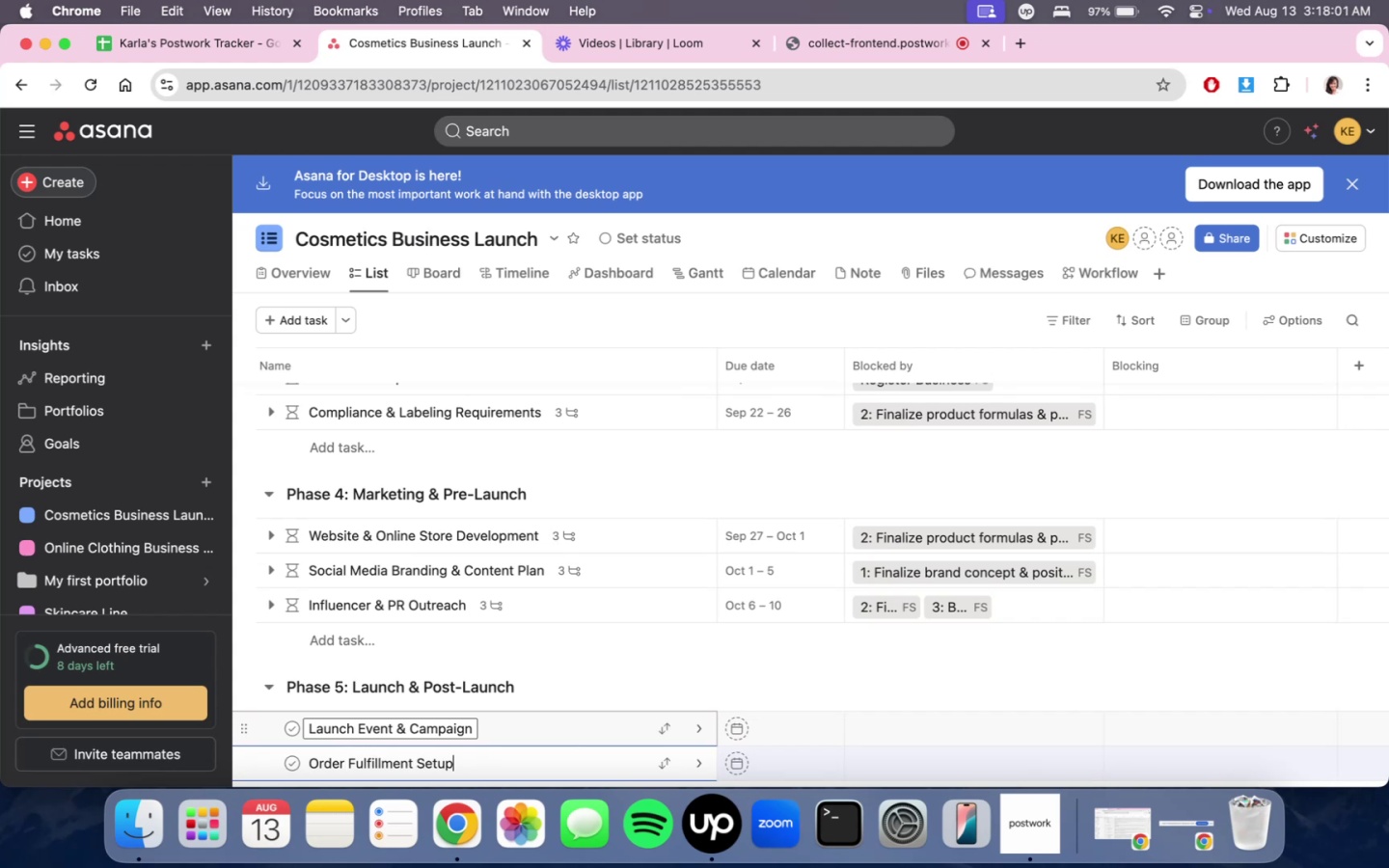 
key(Enter)
 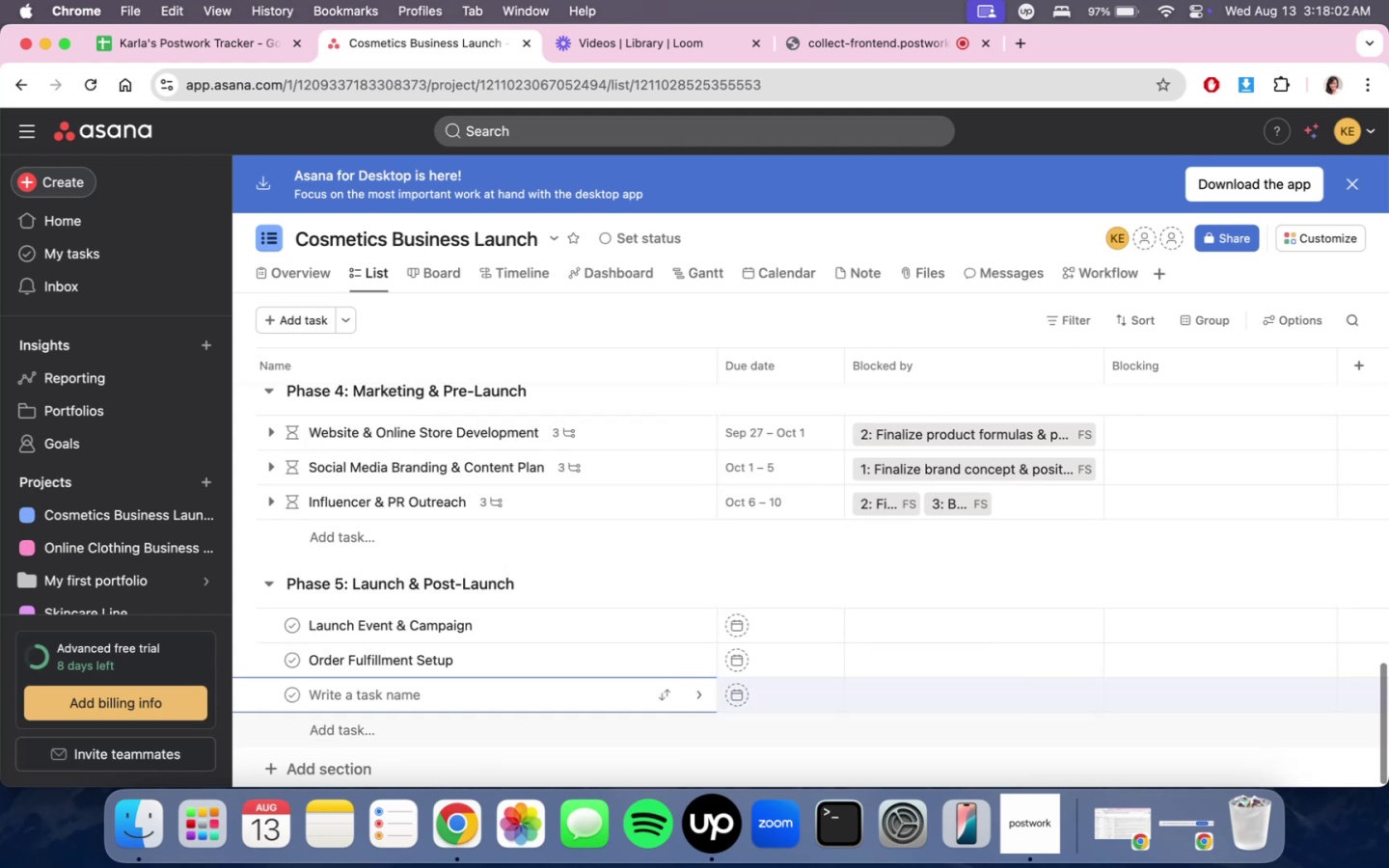 
type(COlll)
key(Backspace)
key(Backspace)
key(Backspace)
key(Backspace)
type(ollect customer )
key(Backspace)
key(Backspace)
key(Backspace)
key(Backspace)
key(Backspace)
key(Backspace)
key(Backspace)
key(Backspace)
key(Backspace)
type(Customer FEe)
key(Backspace)
key(Backspace)
type(eedbacn)
key(Backspace)
type(k & rev)
key(Backspace)
key(Backspace)
key(Backspace)
type(Reviewa)
key(Backspace)
type(s)
 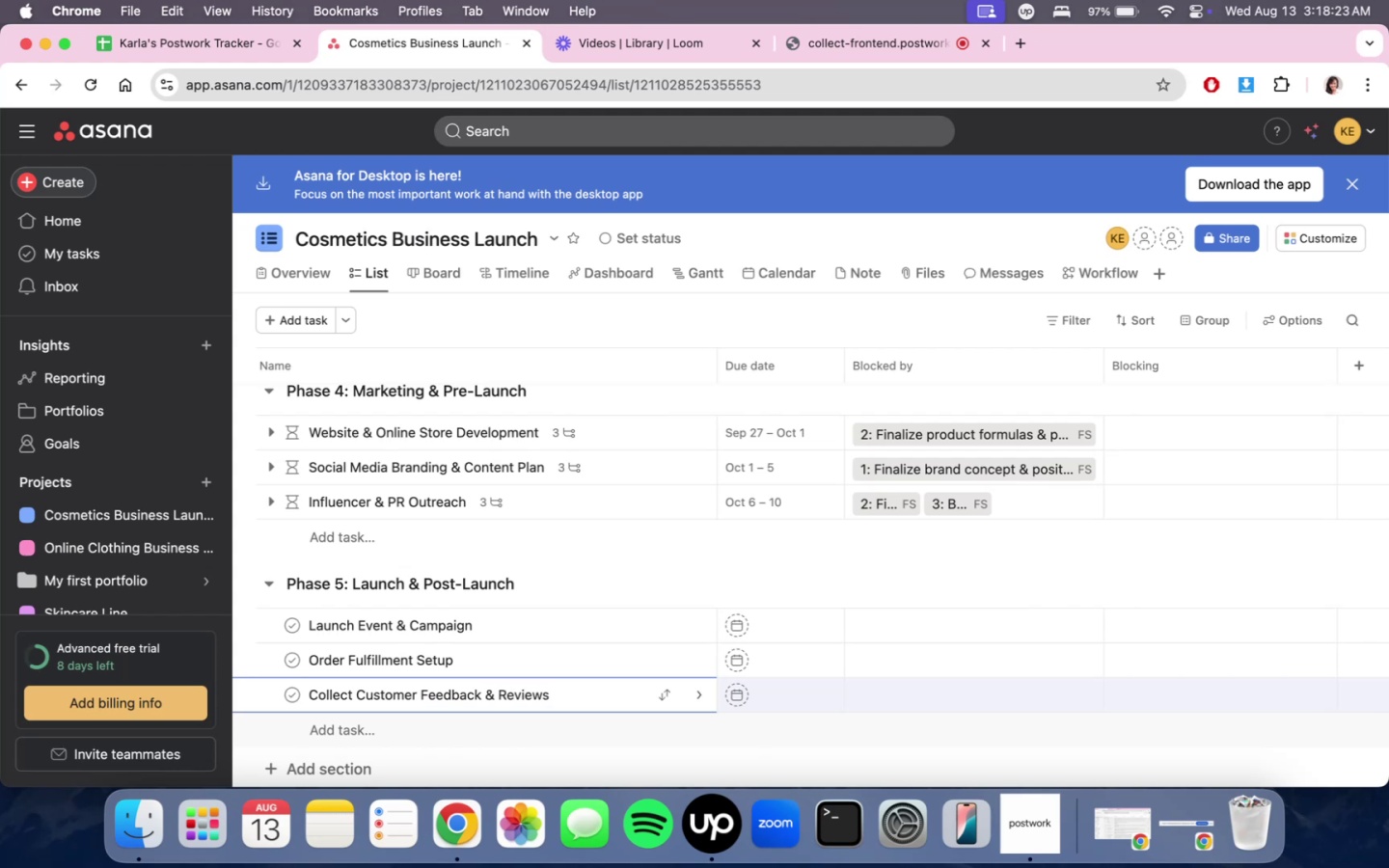 
scroll: coordinate [1185, 511], scroll_direction: down, amount: 16.0
 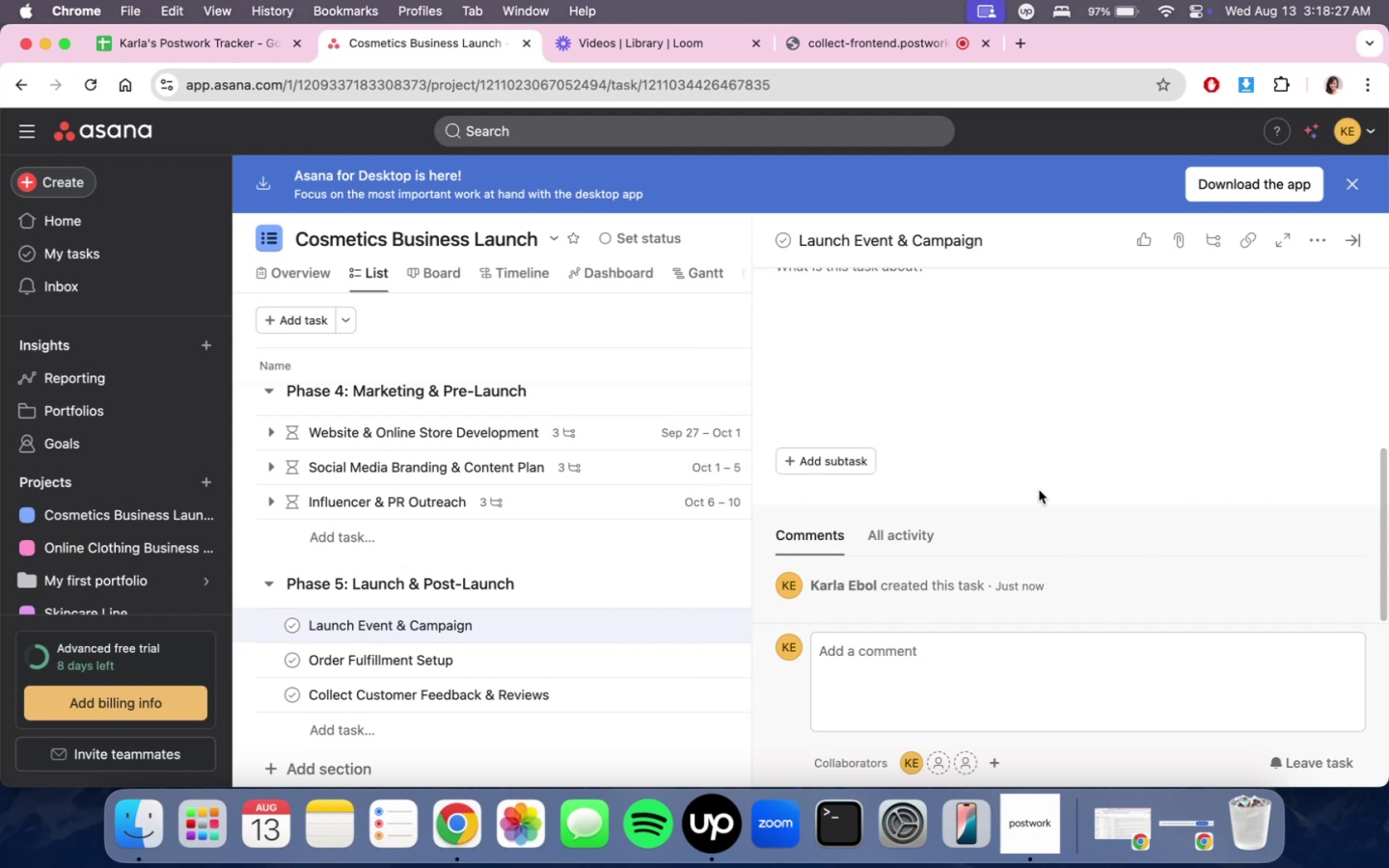 
scroll: coordinate [1171, 549], scroll_direction: up, amount: 7.0
 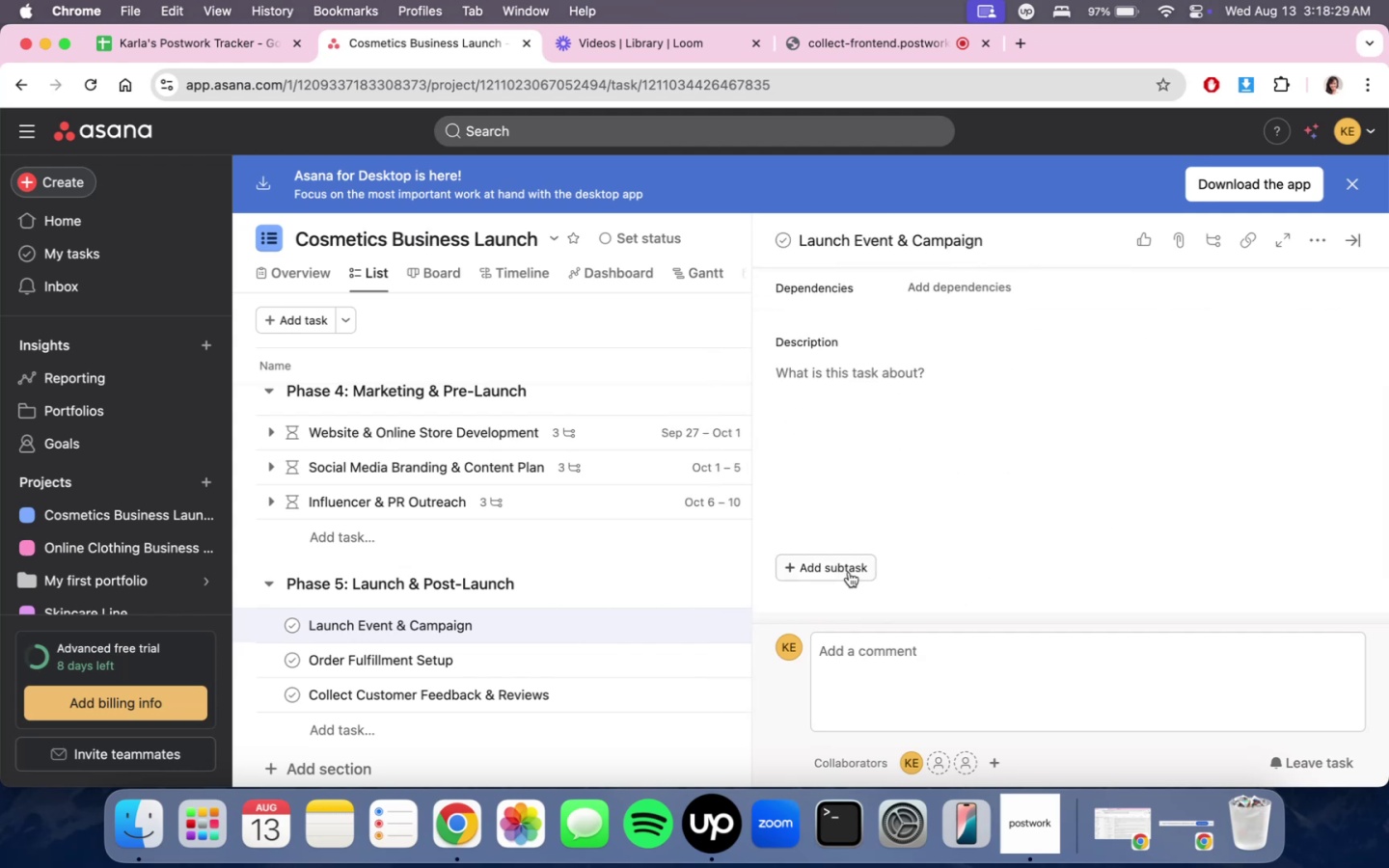 
left_click([844, 570])
 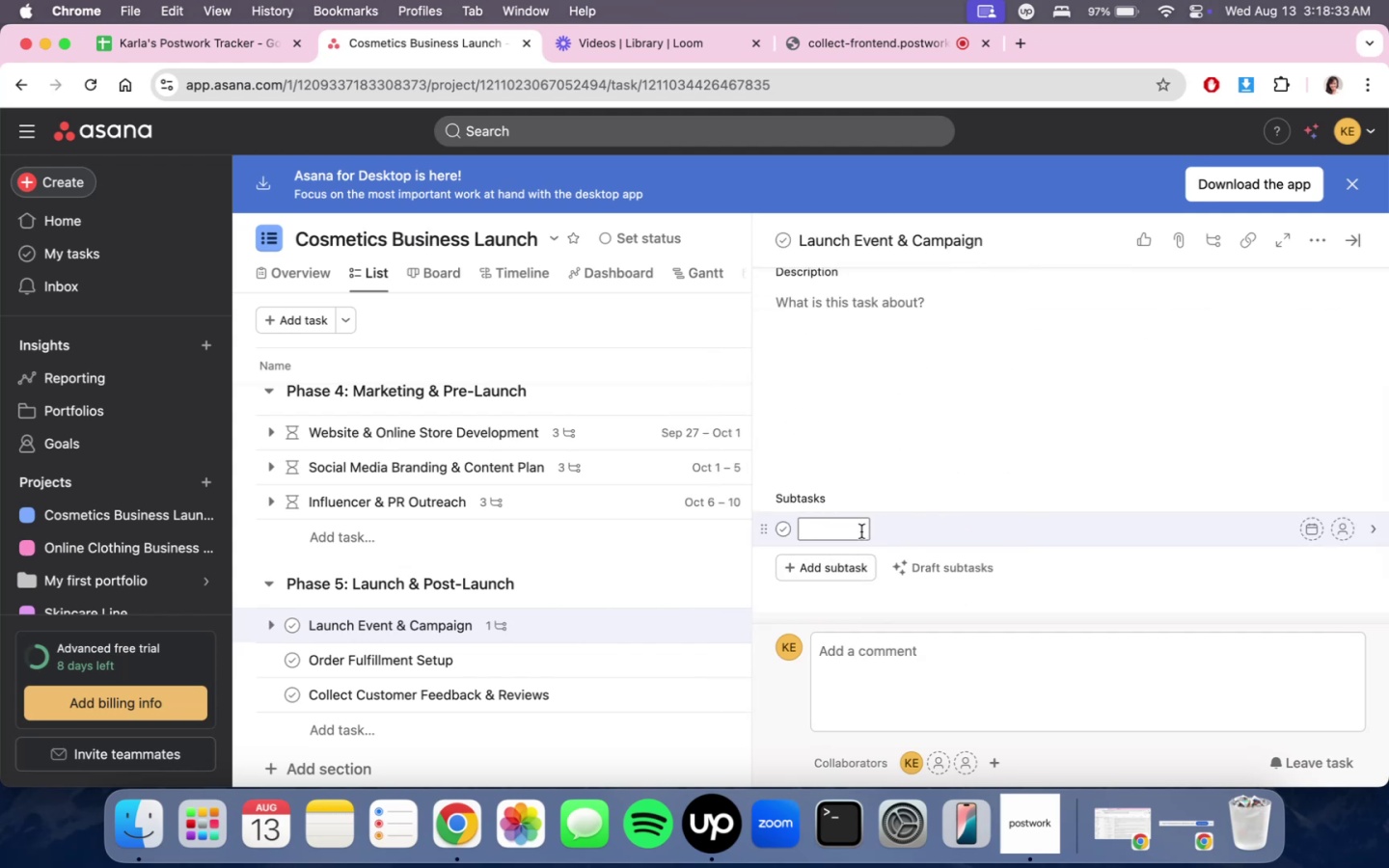 
wait(5.61)
 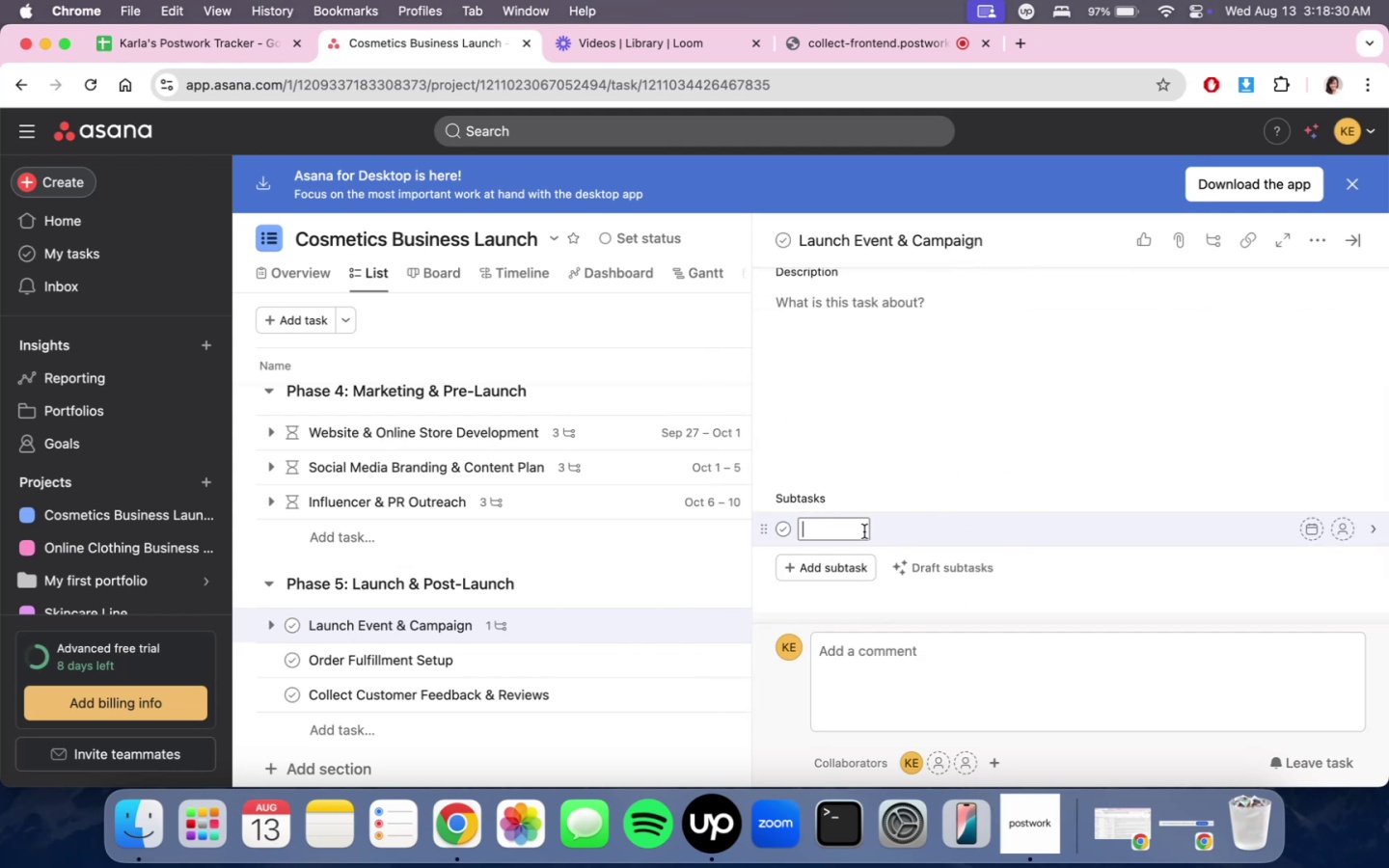 
type(Finalize launch date & rp)
key(Backspace)
key(Backspace)
type(promotions)
 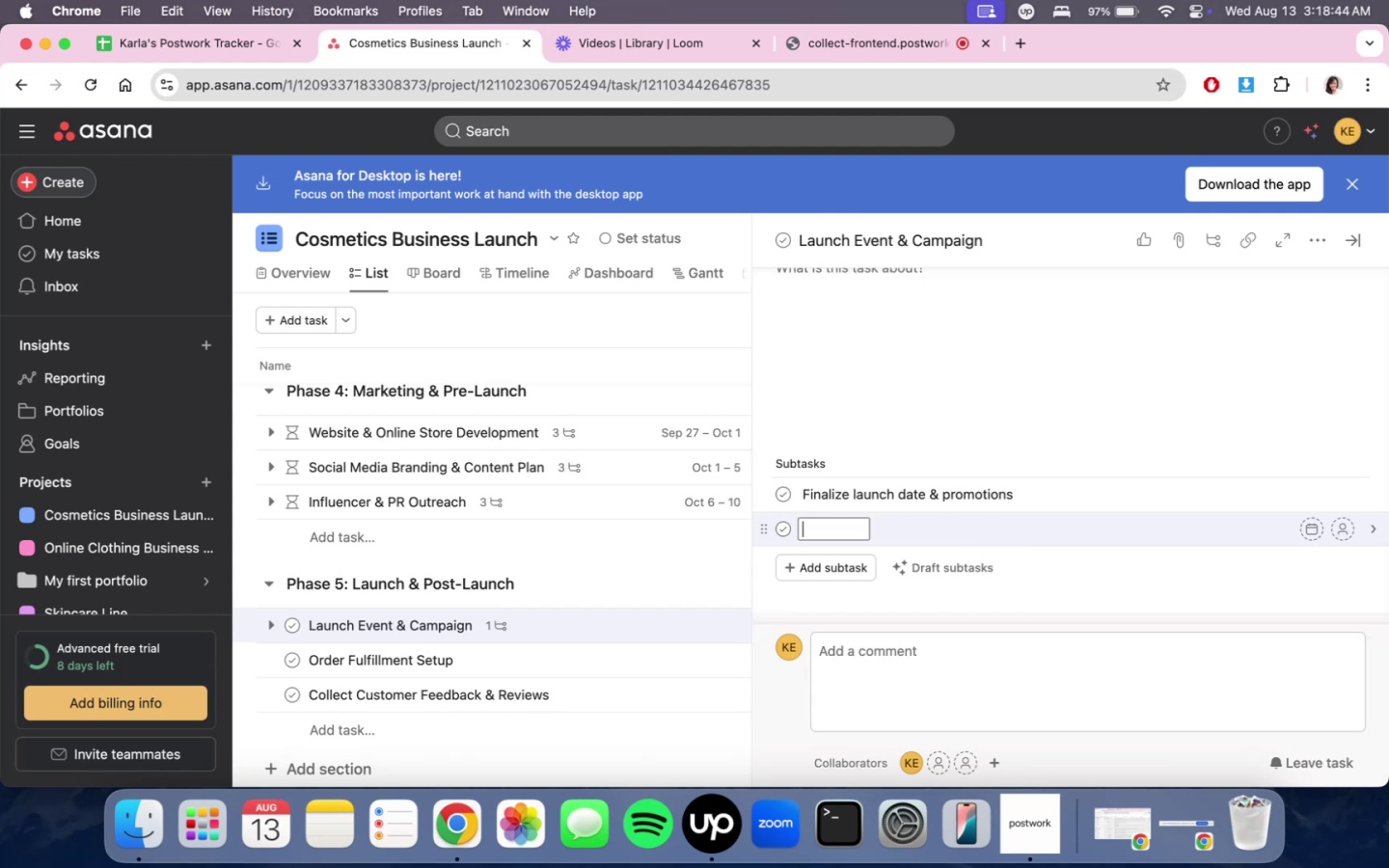 
 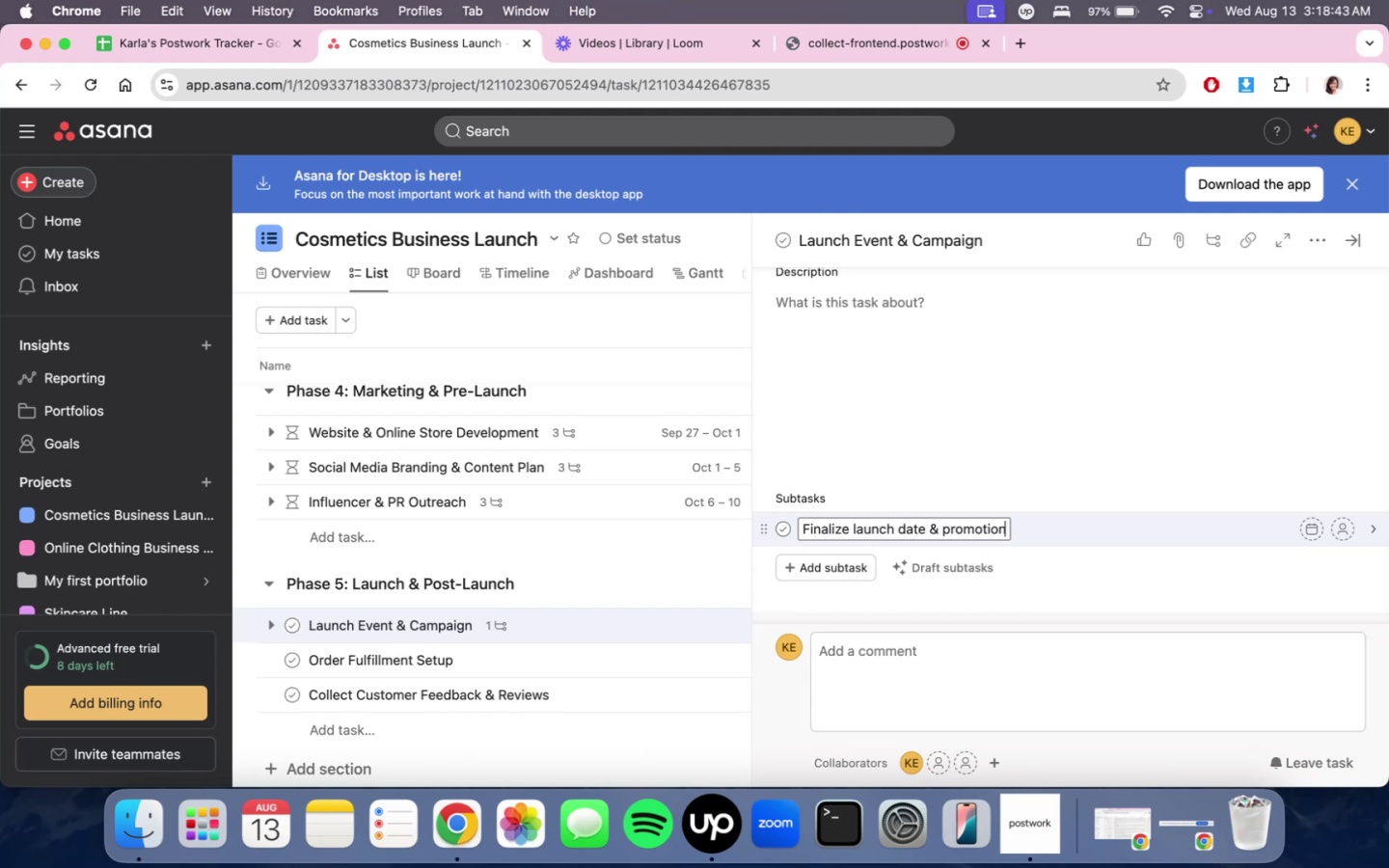 
key(Enter)
 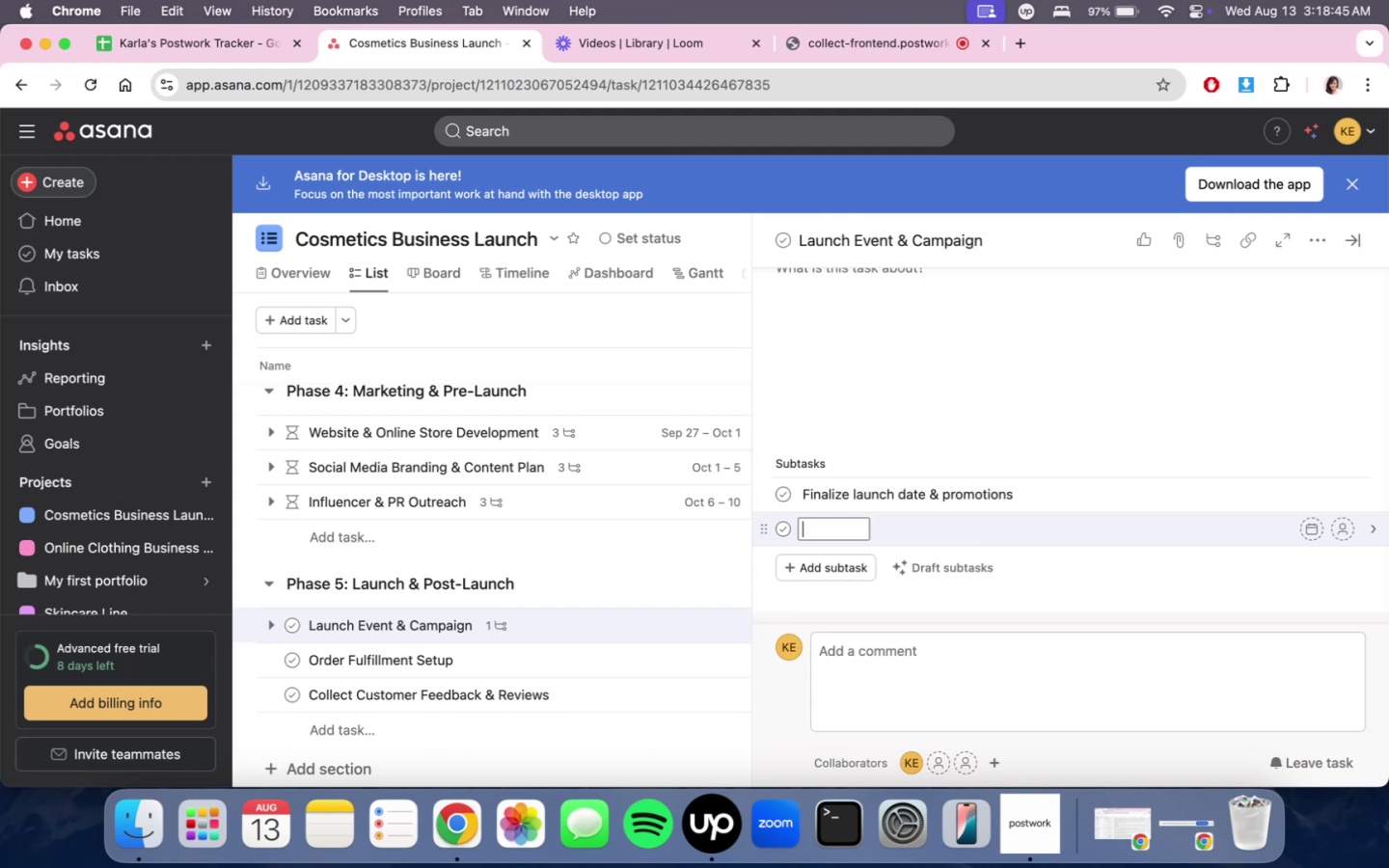 
type(Run giveaway or discount campign)
key(Backspace)
key(Backspace)
key(Backspace)
type(aign)
 